 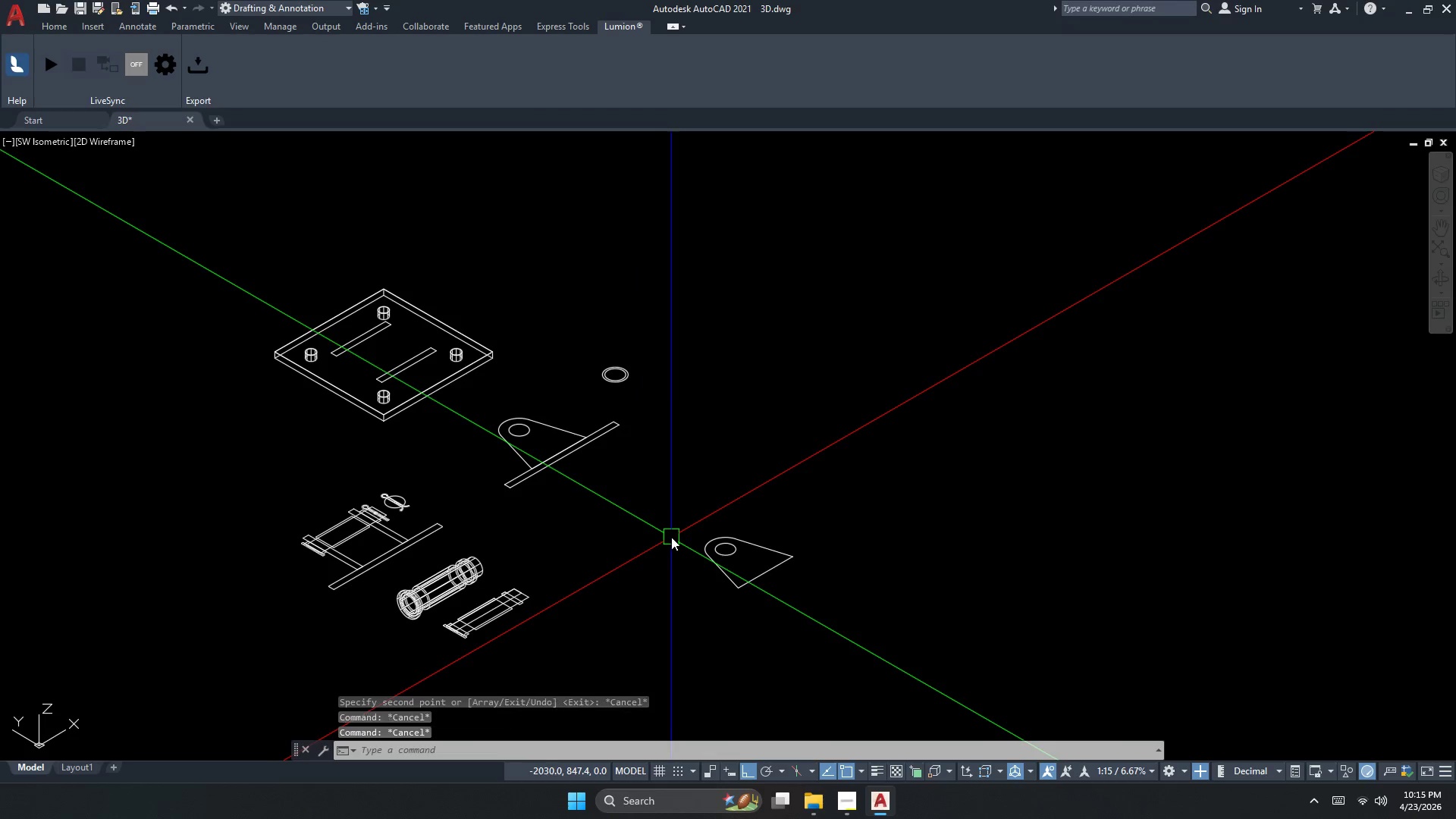 
key(Escape)
 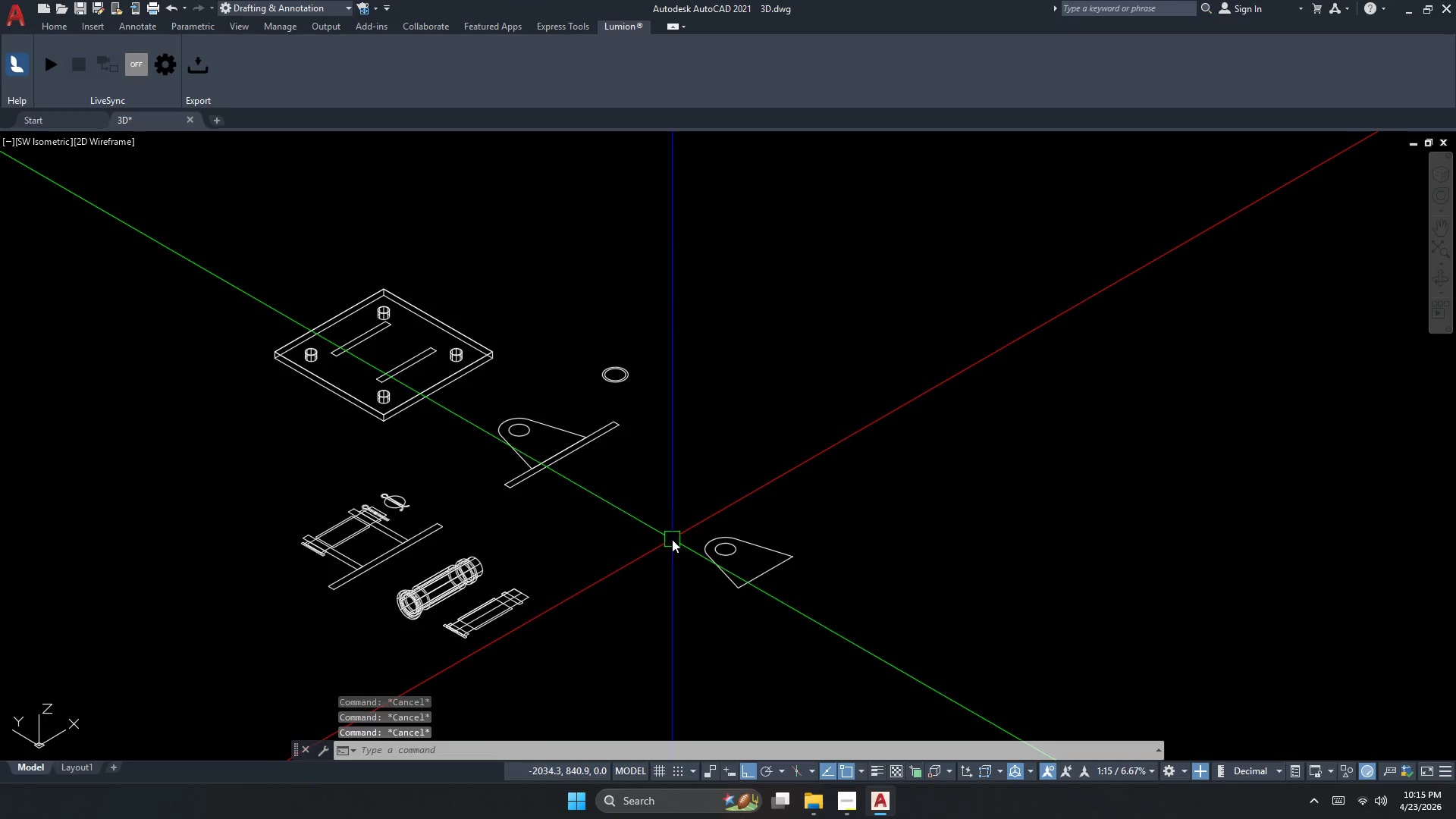 
key(Escape)
 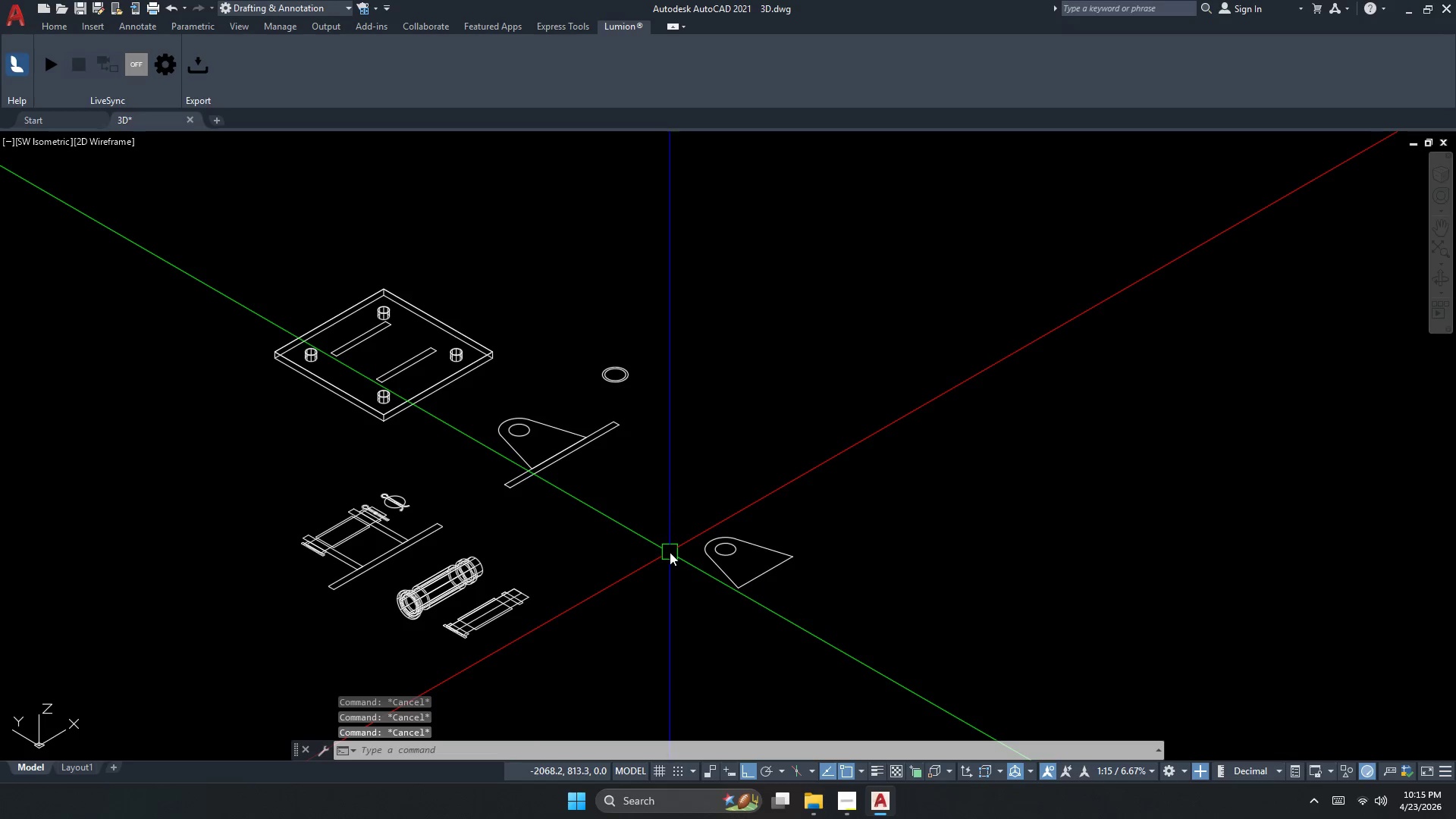 
scroll: coordinate [551, 506], scroll_direction: down, amount: 1.0
 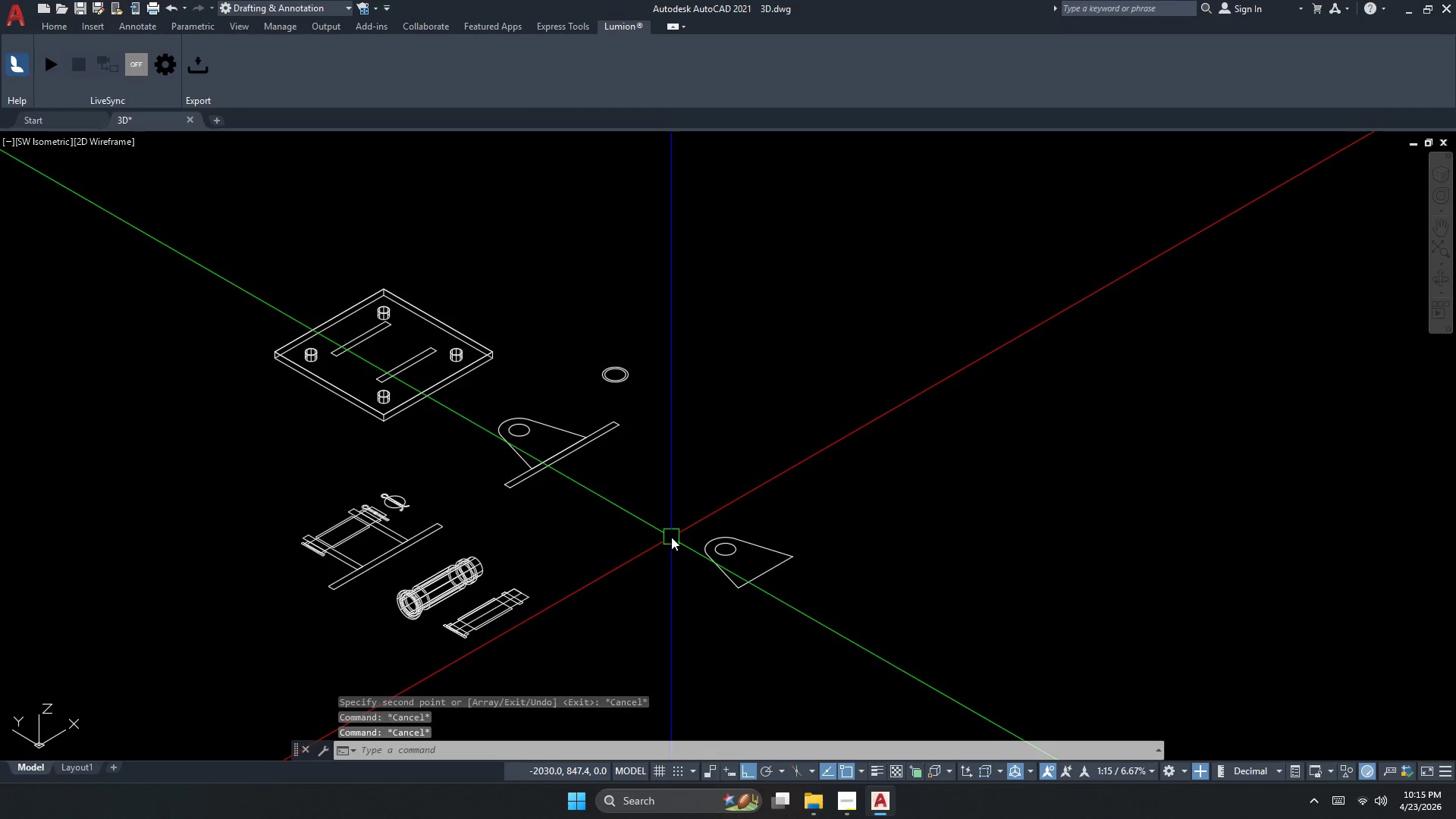 
type(press)
 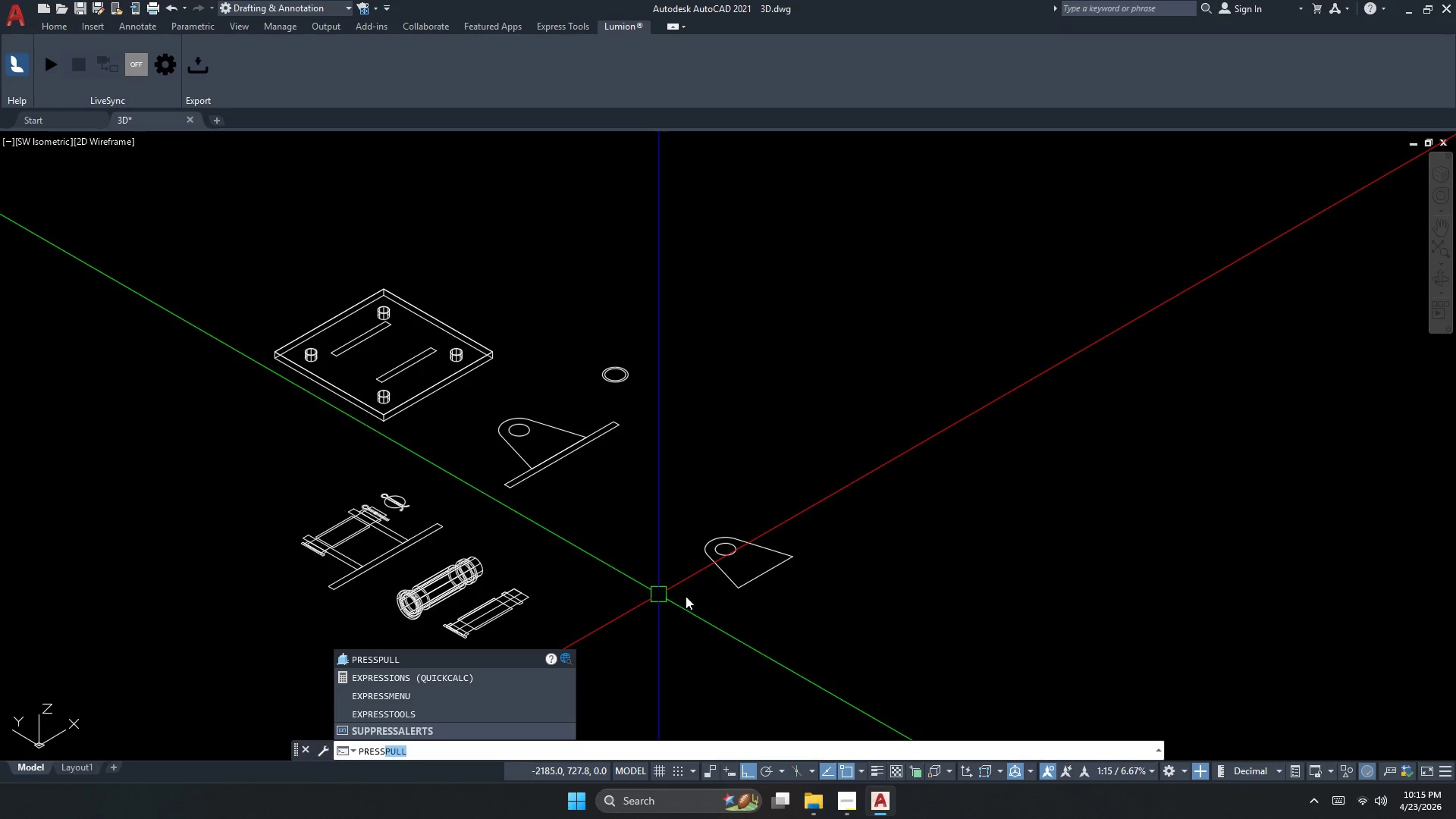 
key(Space)
 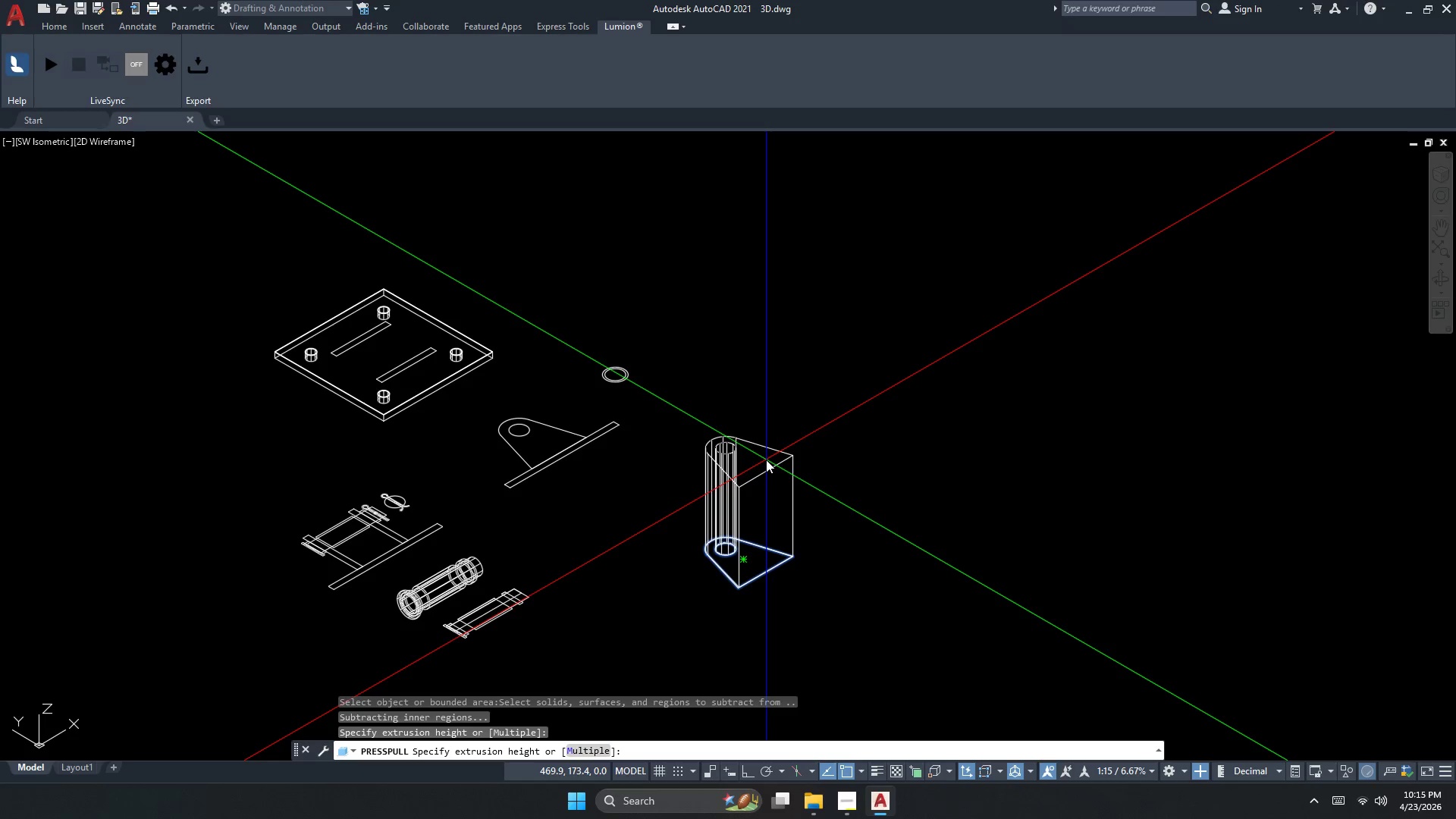 
key(Numpad1)
 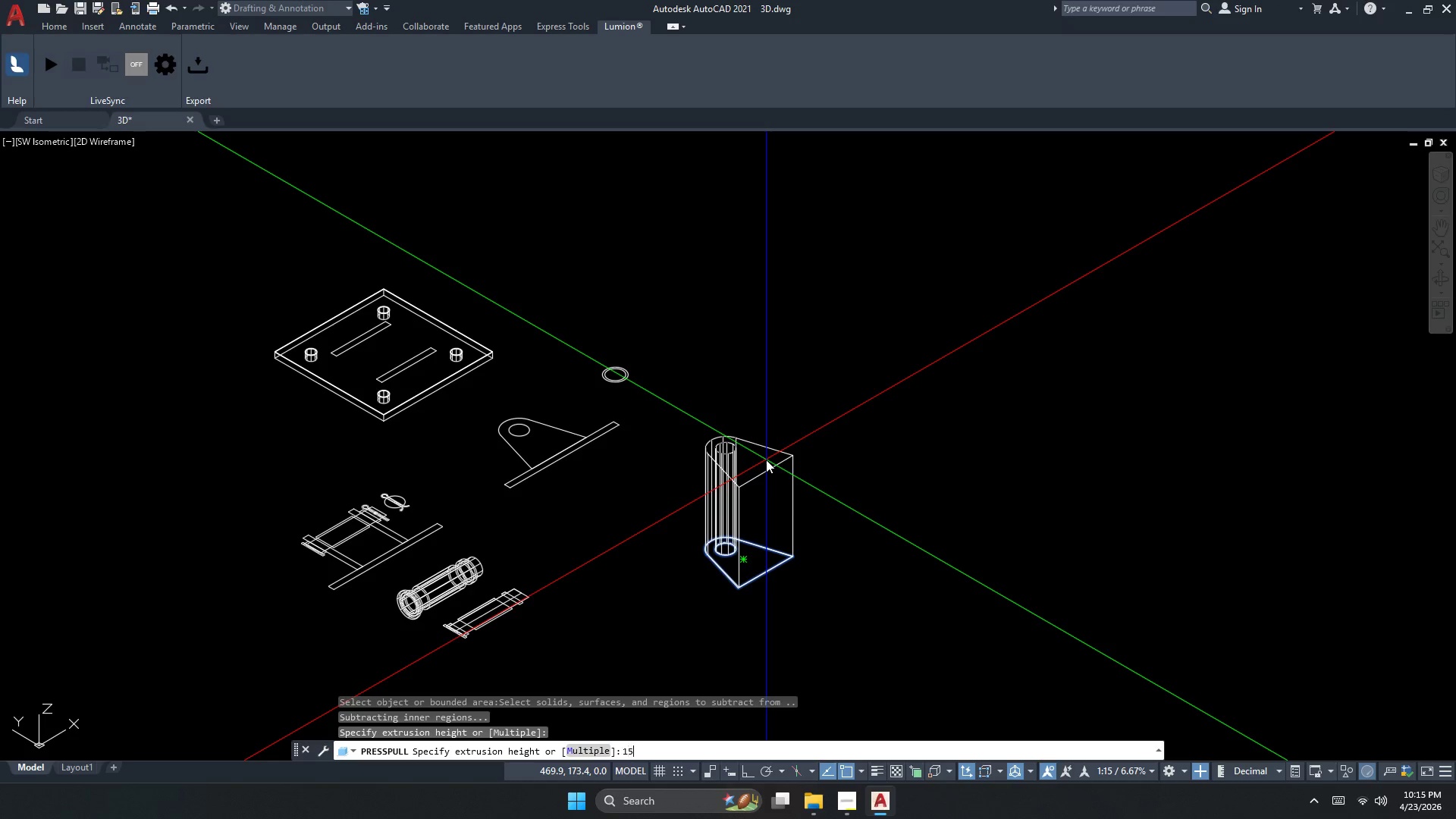 
key(Numpad5)
 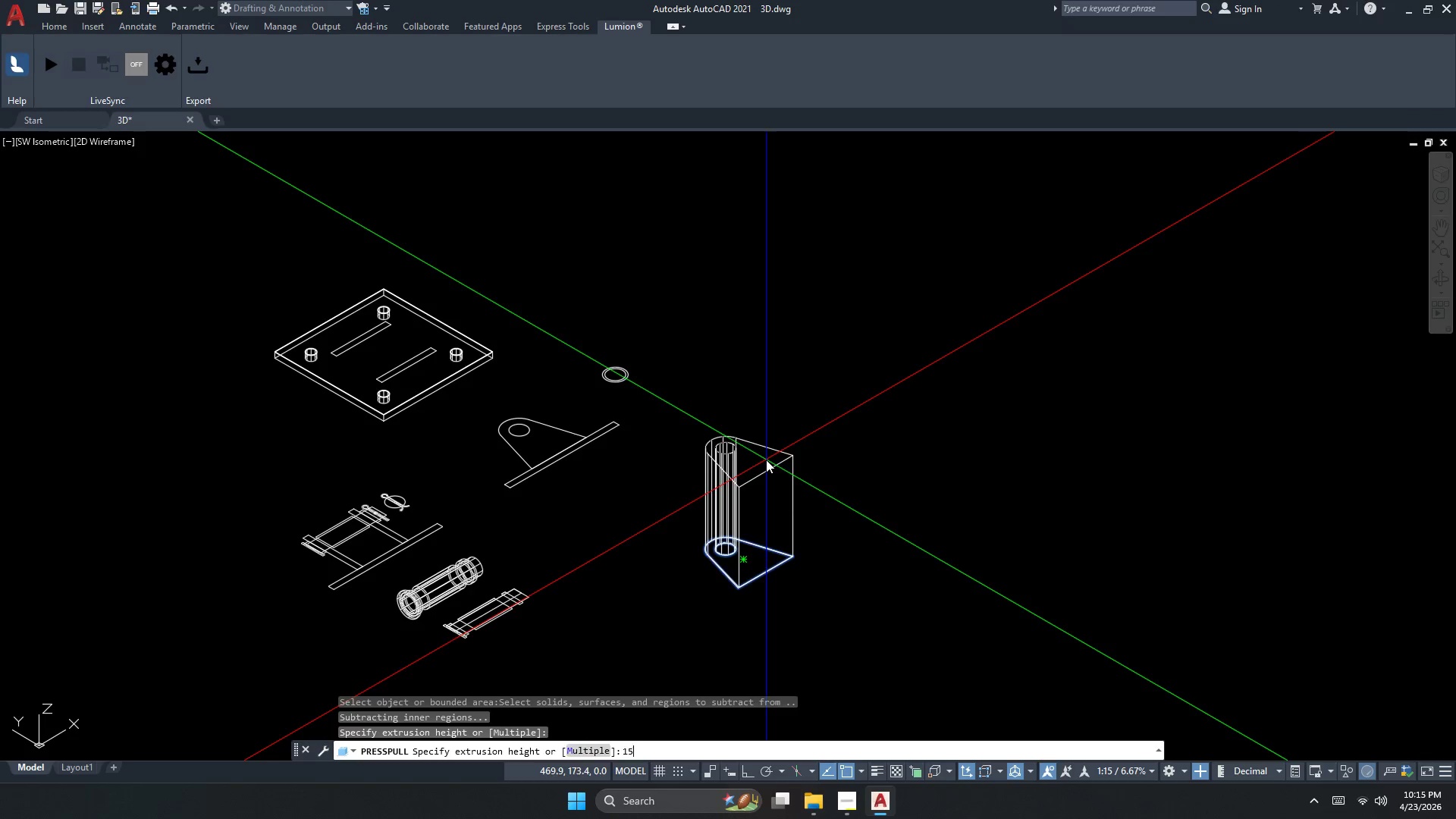 
key(NumpadEnter)
 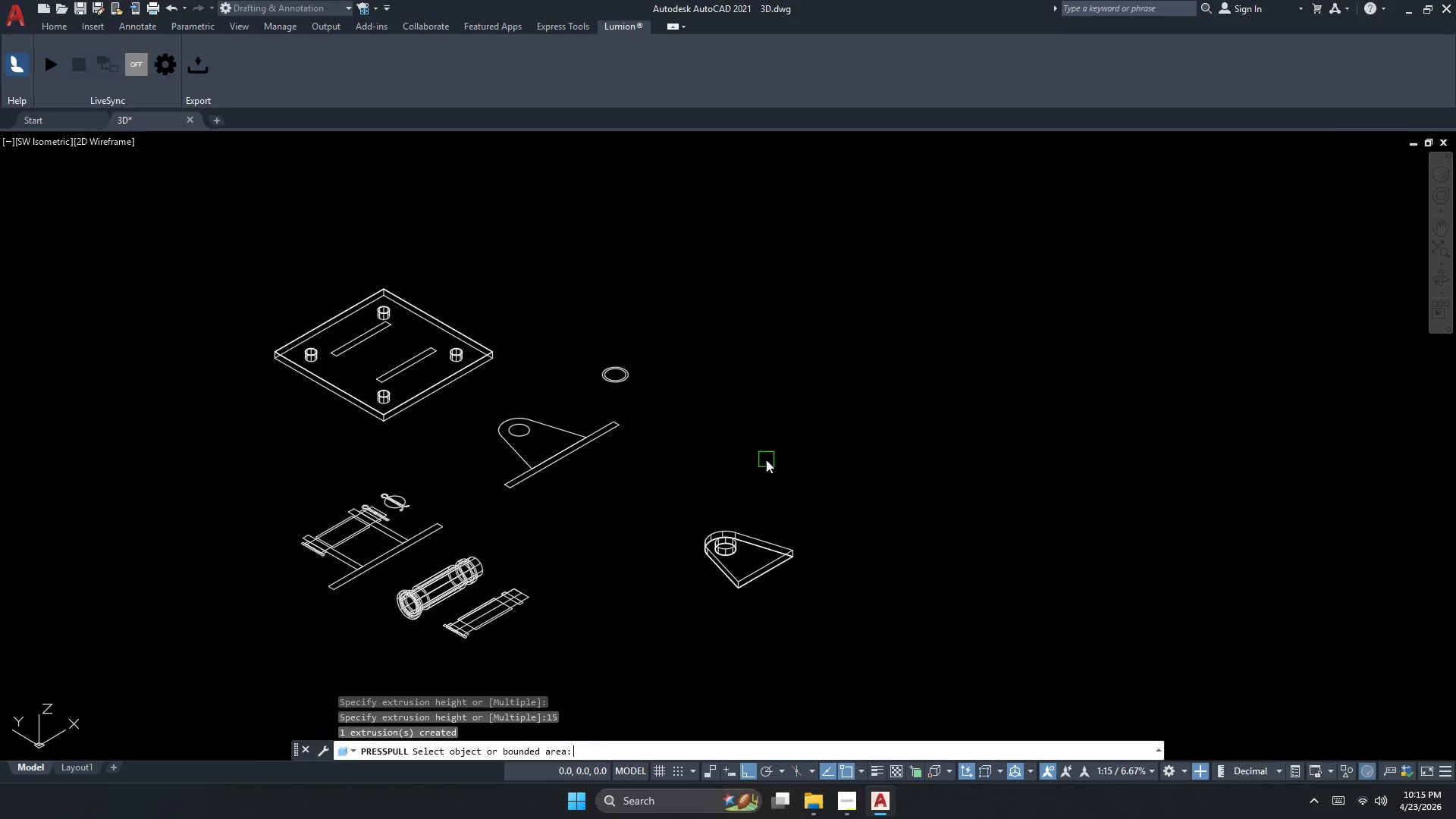 
key(Escape)
 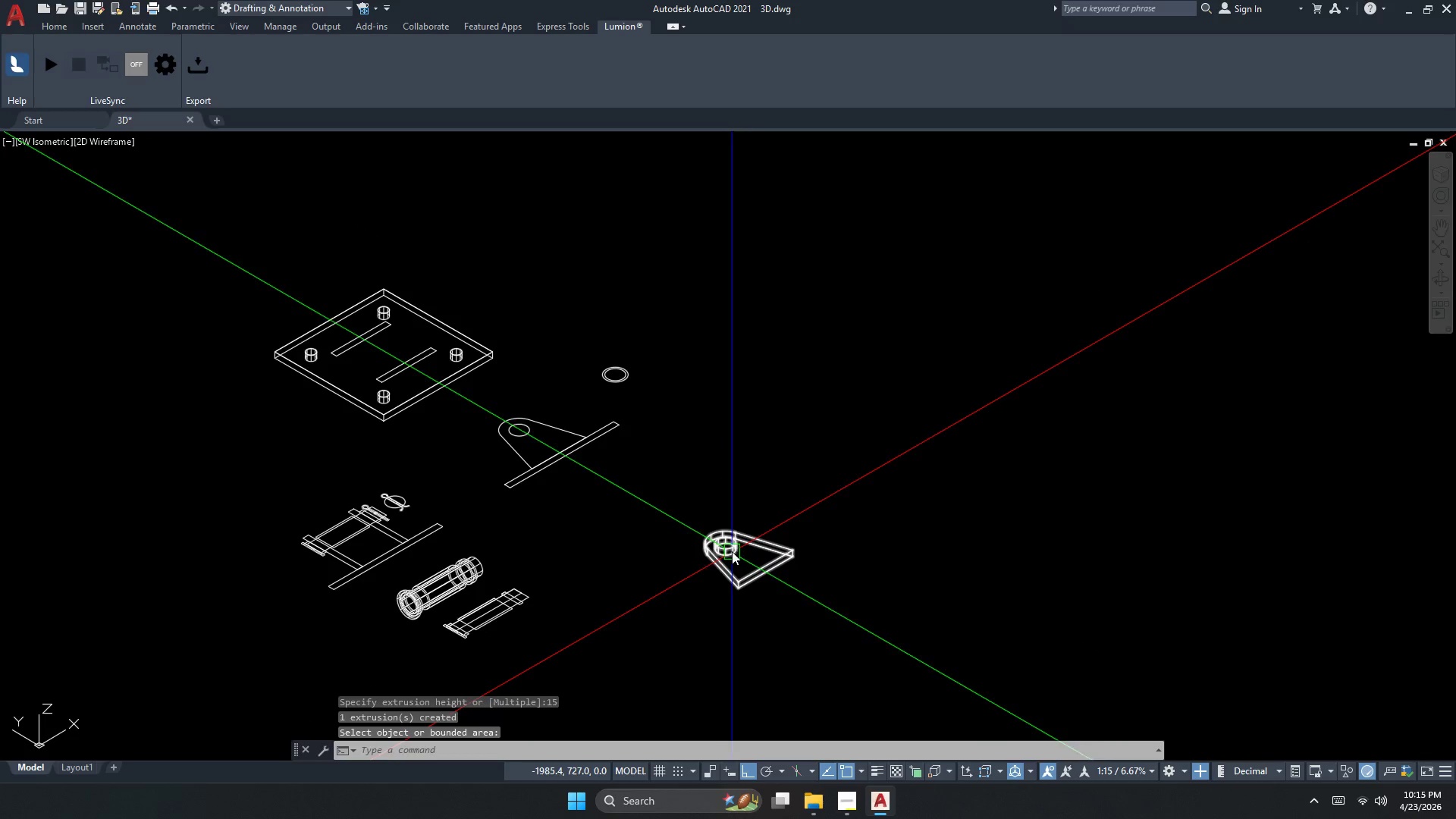 
left_click([729, 546])
 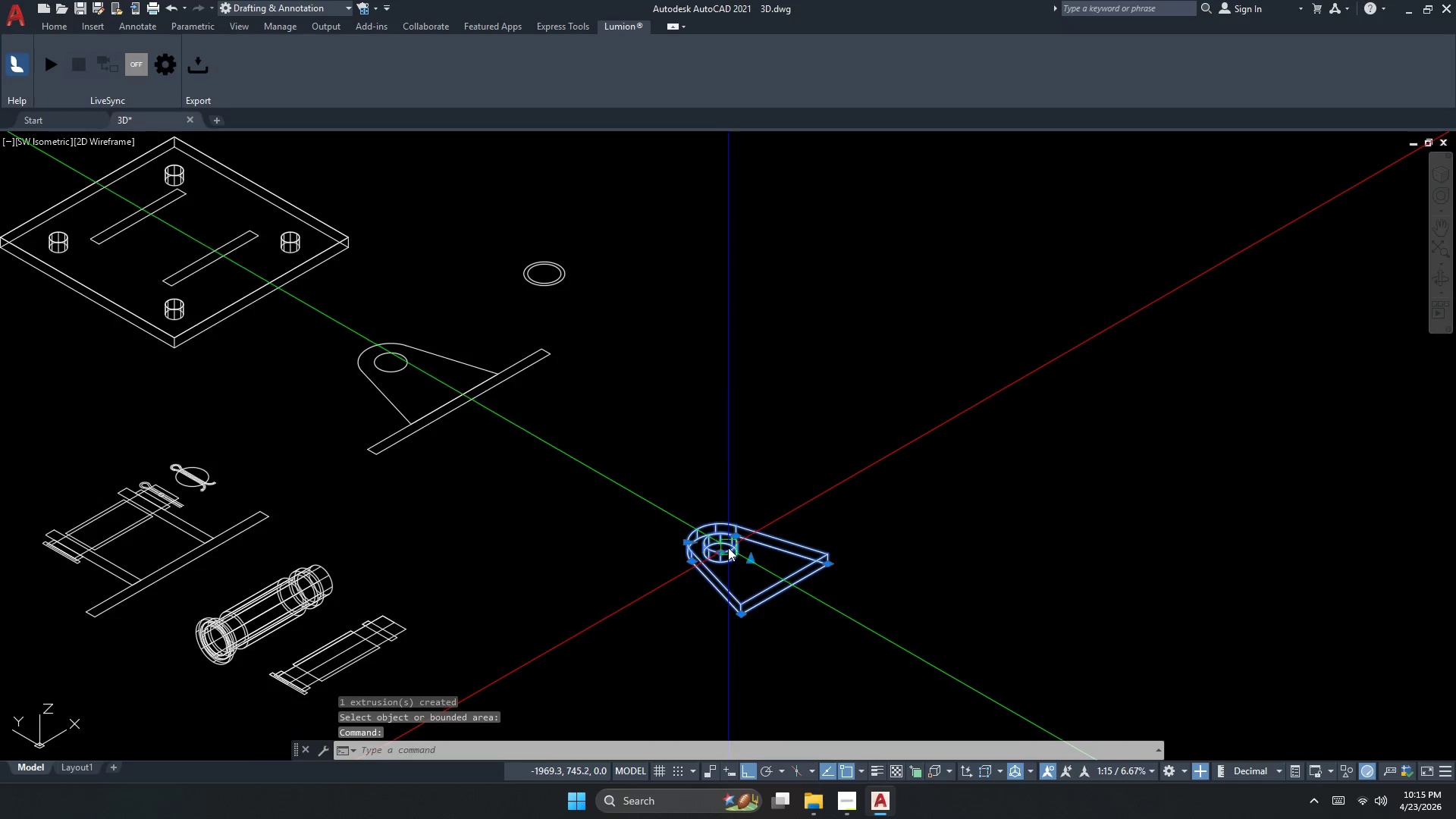 
scroll: coordinate [735, 544], scroll_direction: up, amount: 1.0
 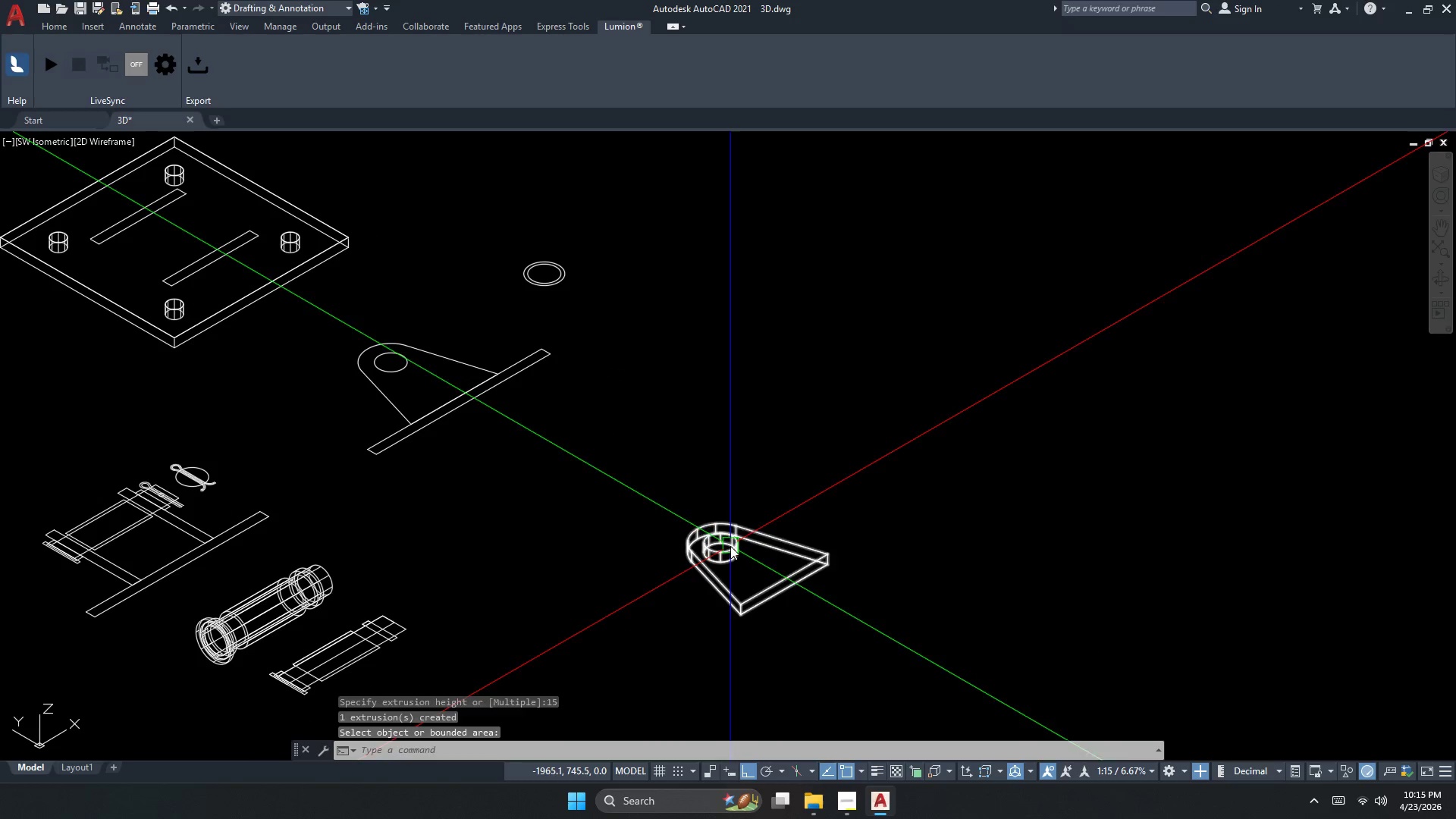 
key(M)
 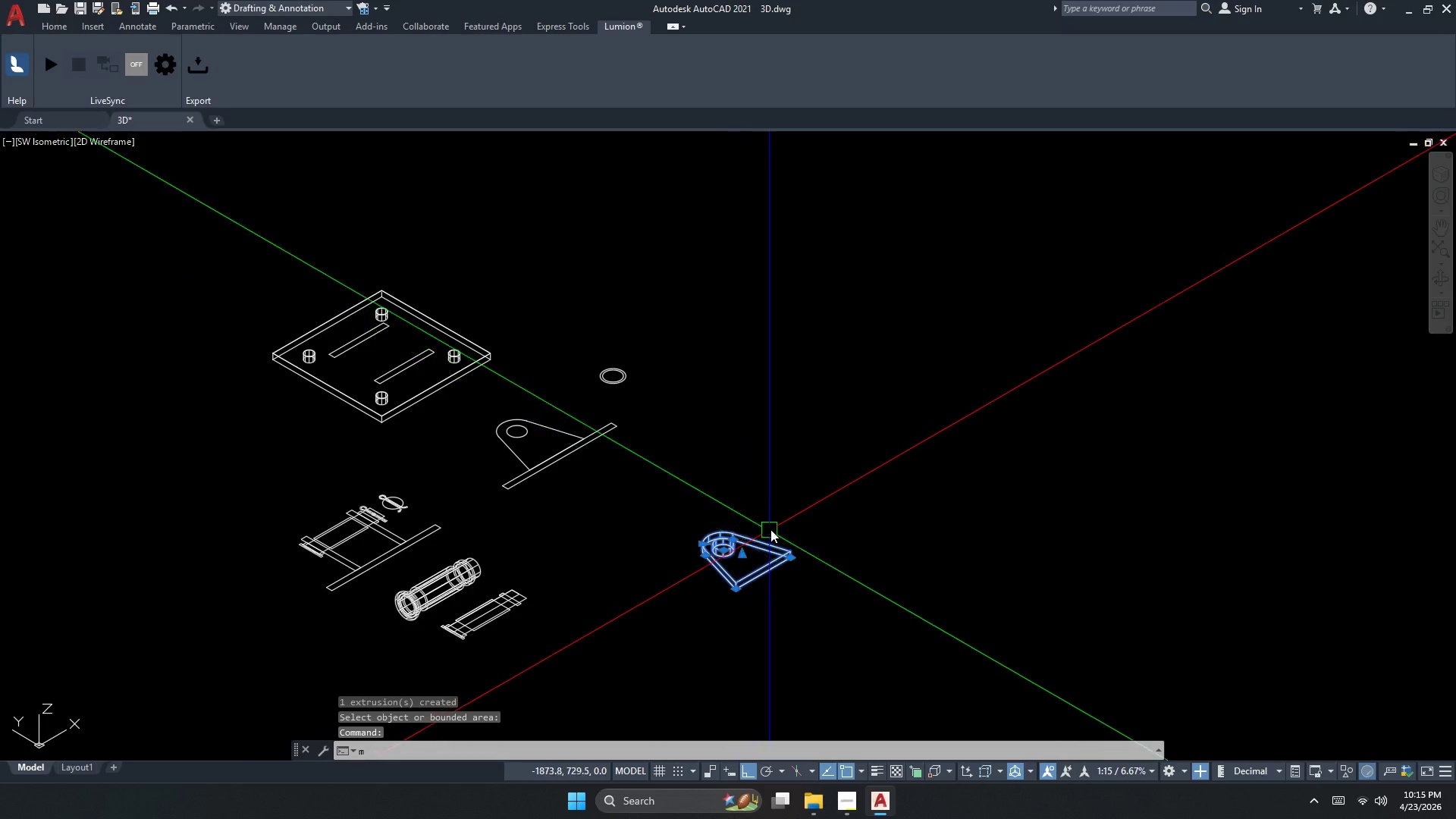 
key(Space)
 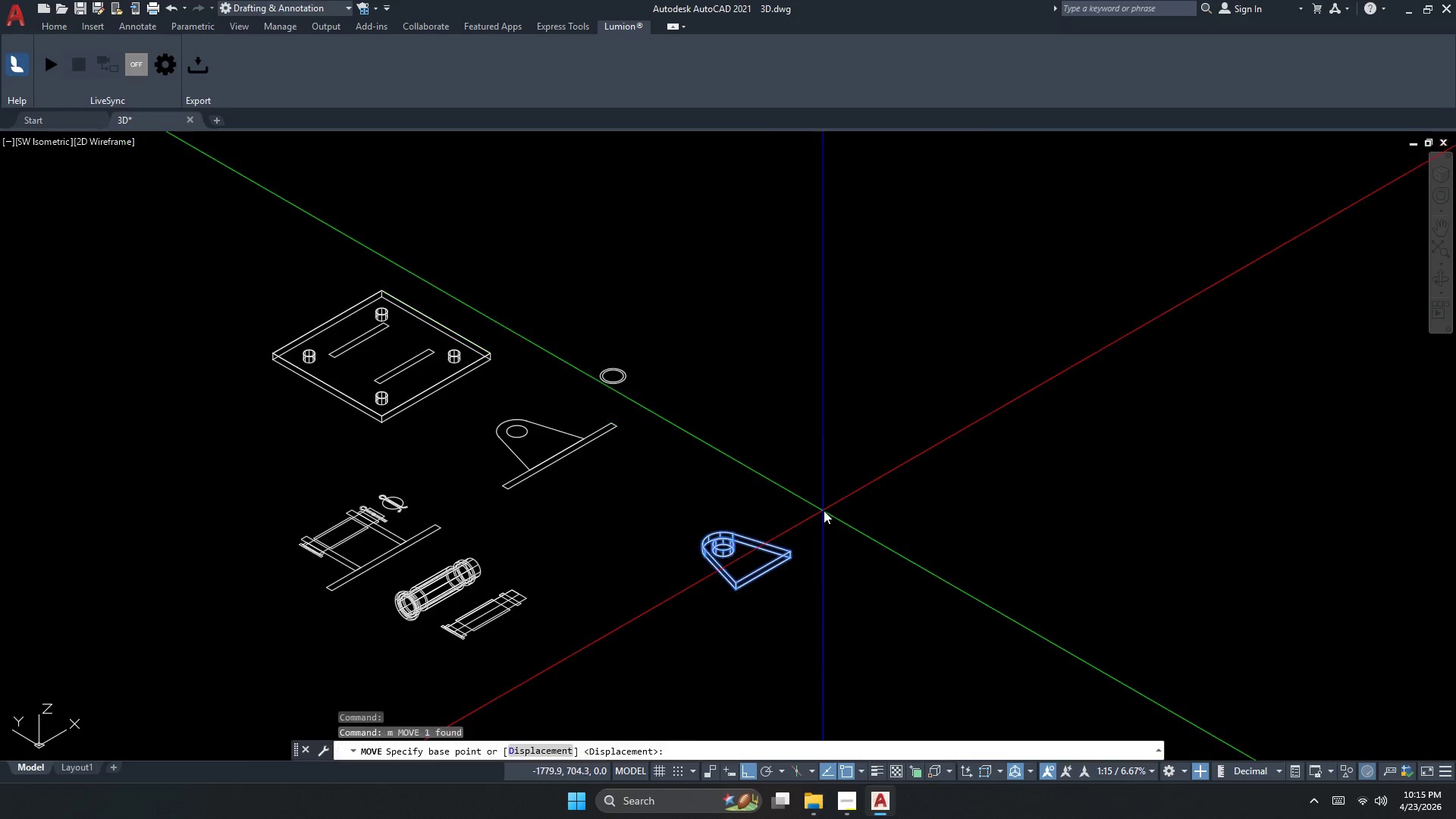 
scroll: coordinate [727, 548], scroll_direction: down, amount: 1.0
 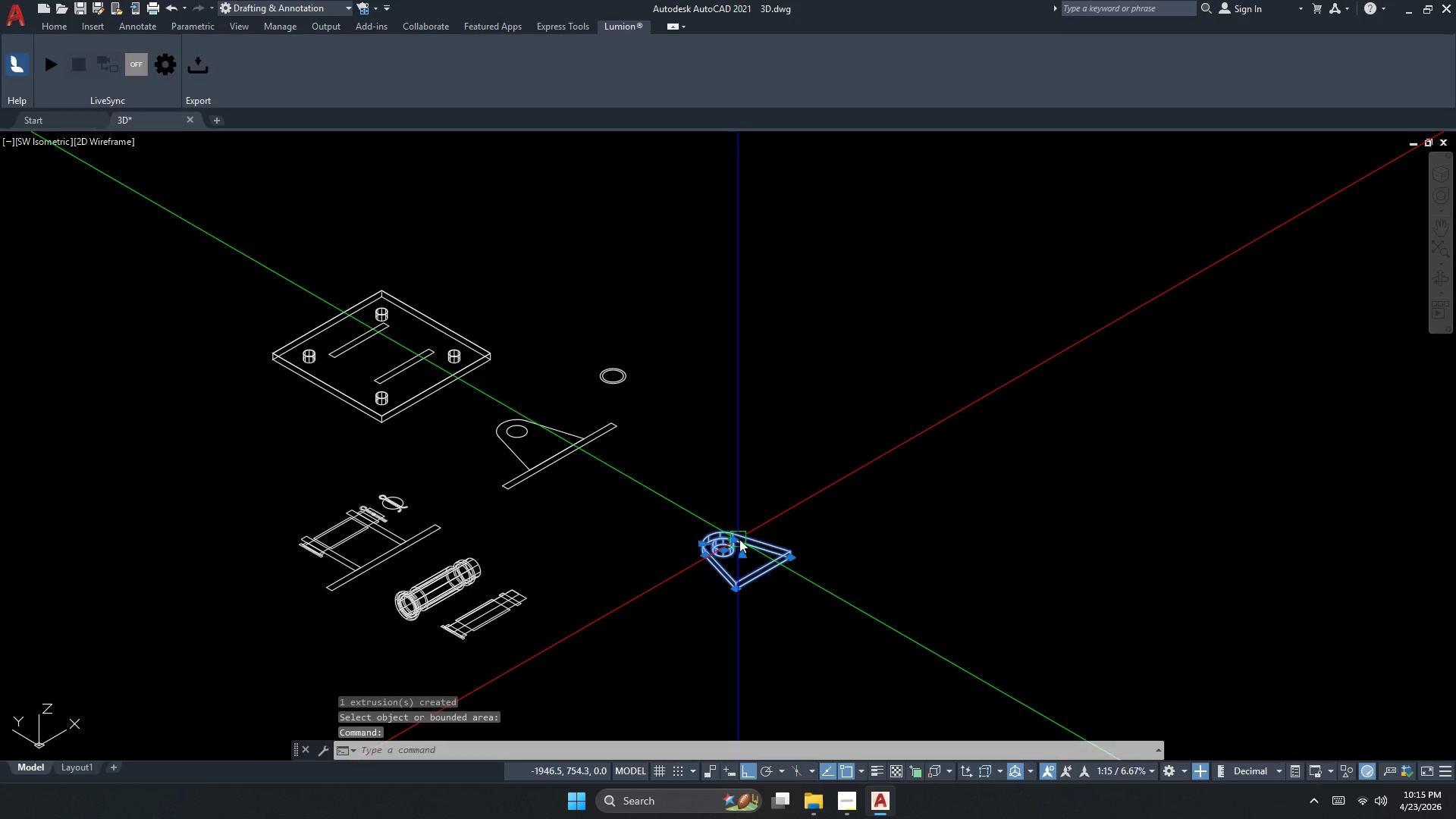 
left_click_drag(start_coordinate=[825, 510], to_coordinate=[905, 478])
 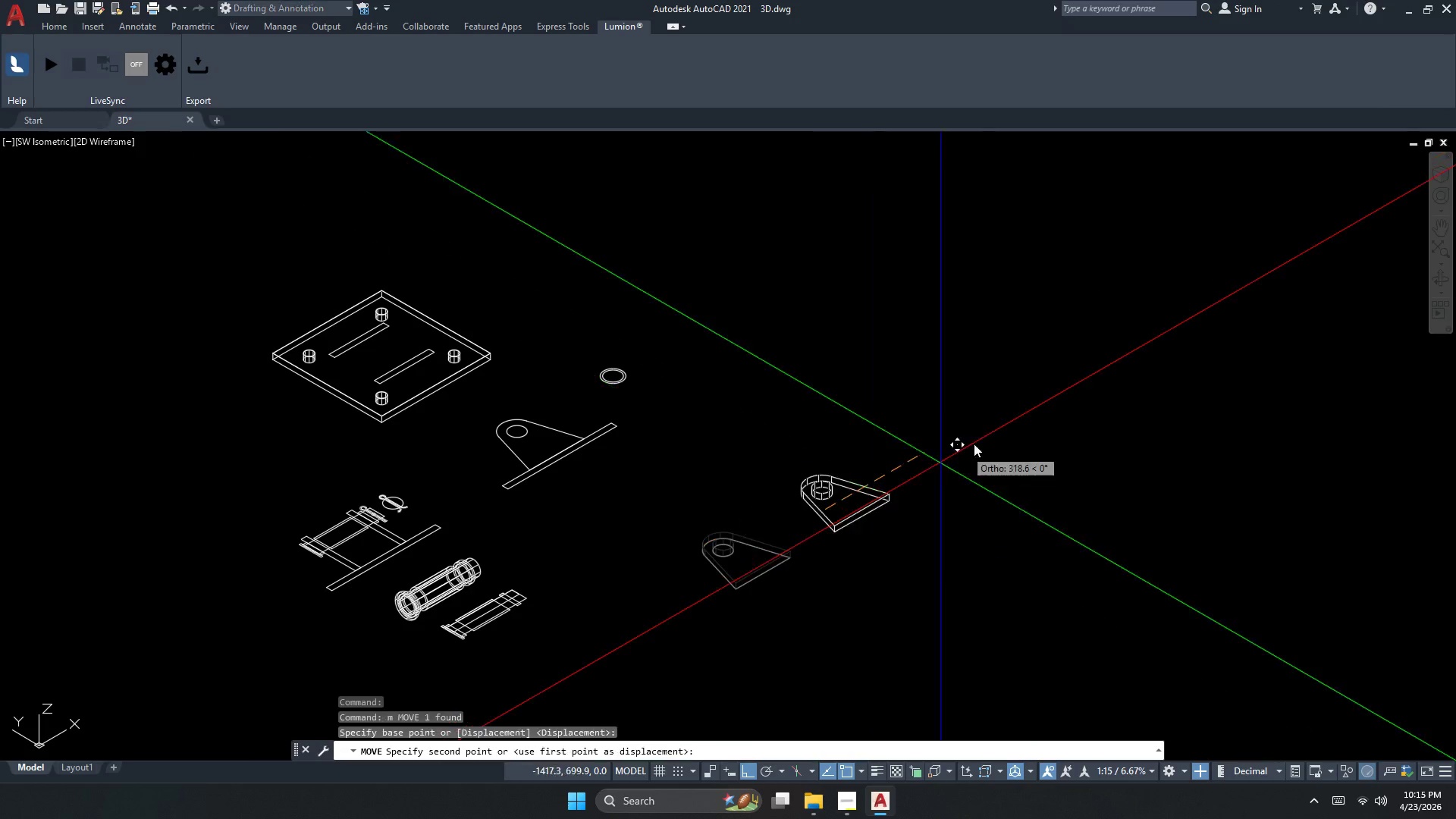 
double_click([980, 437])
 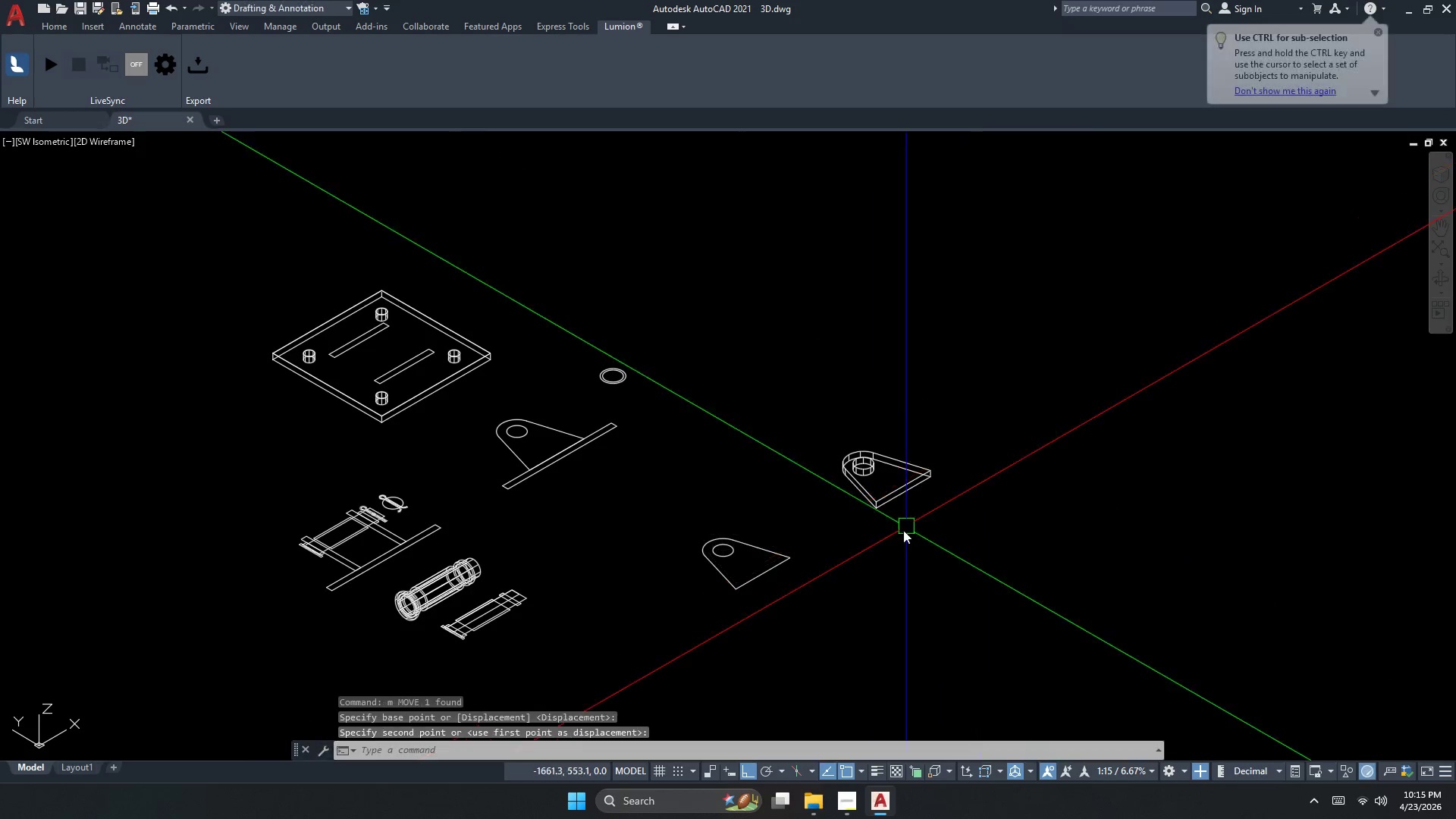 
key(Escape)
 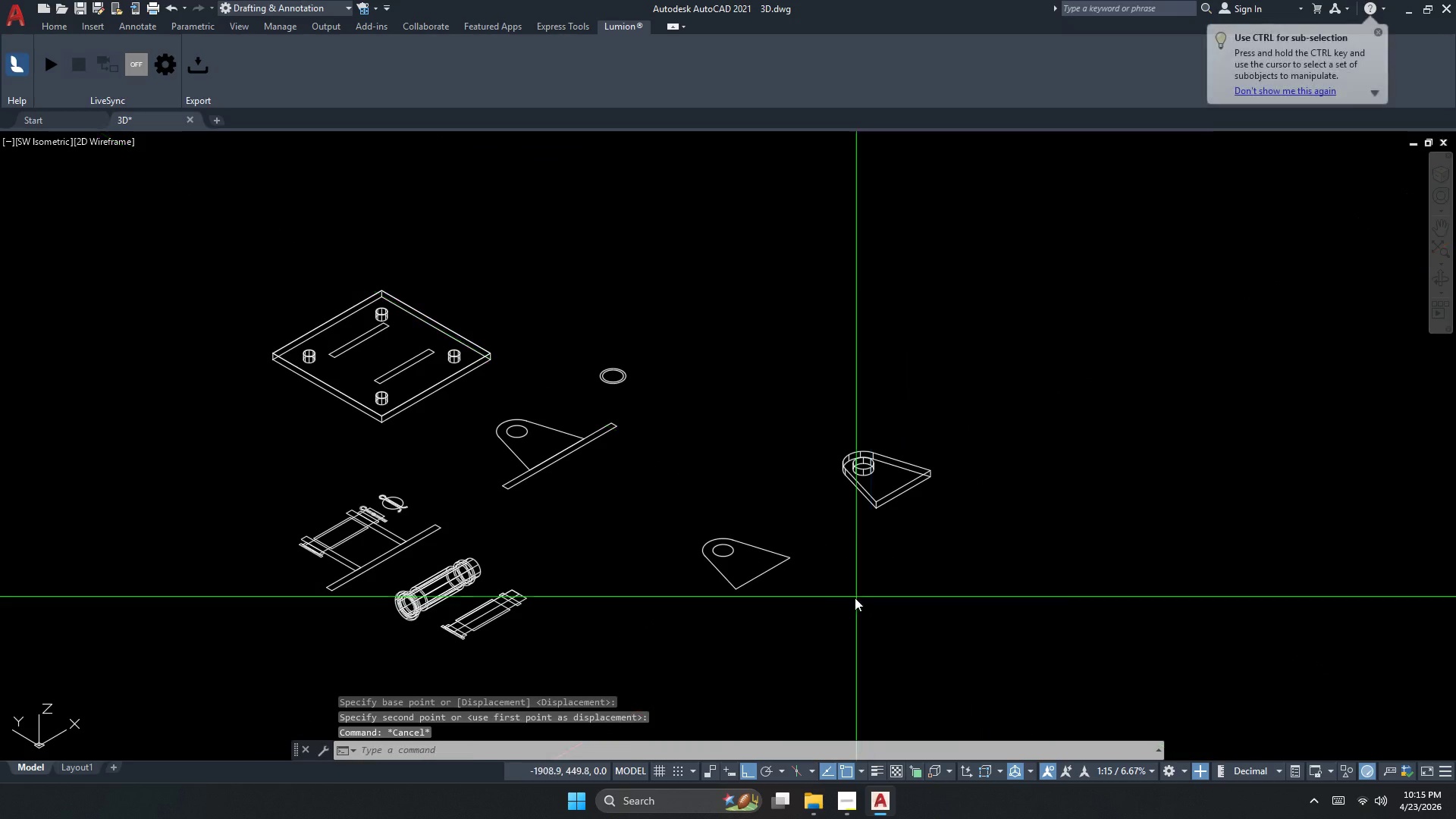 
left_click_drag(start_coordinate=[856, 597], to_coordinate=[808, 582])
 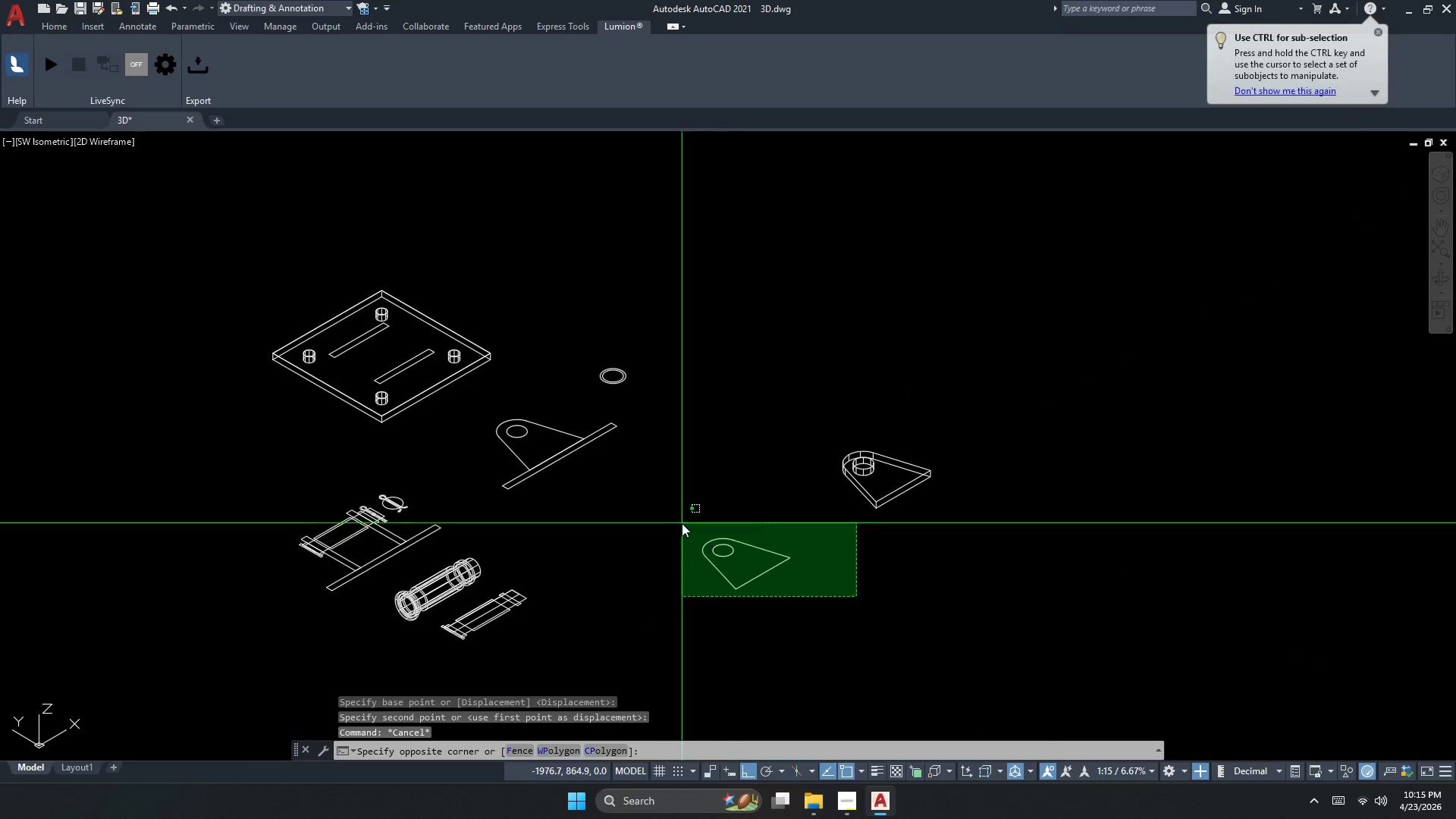 
triple_click([682, 523])
 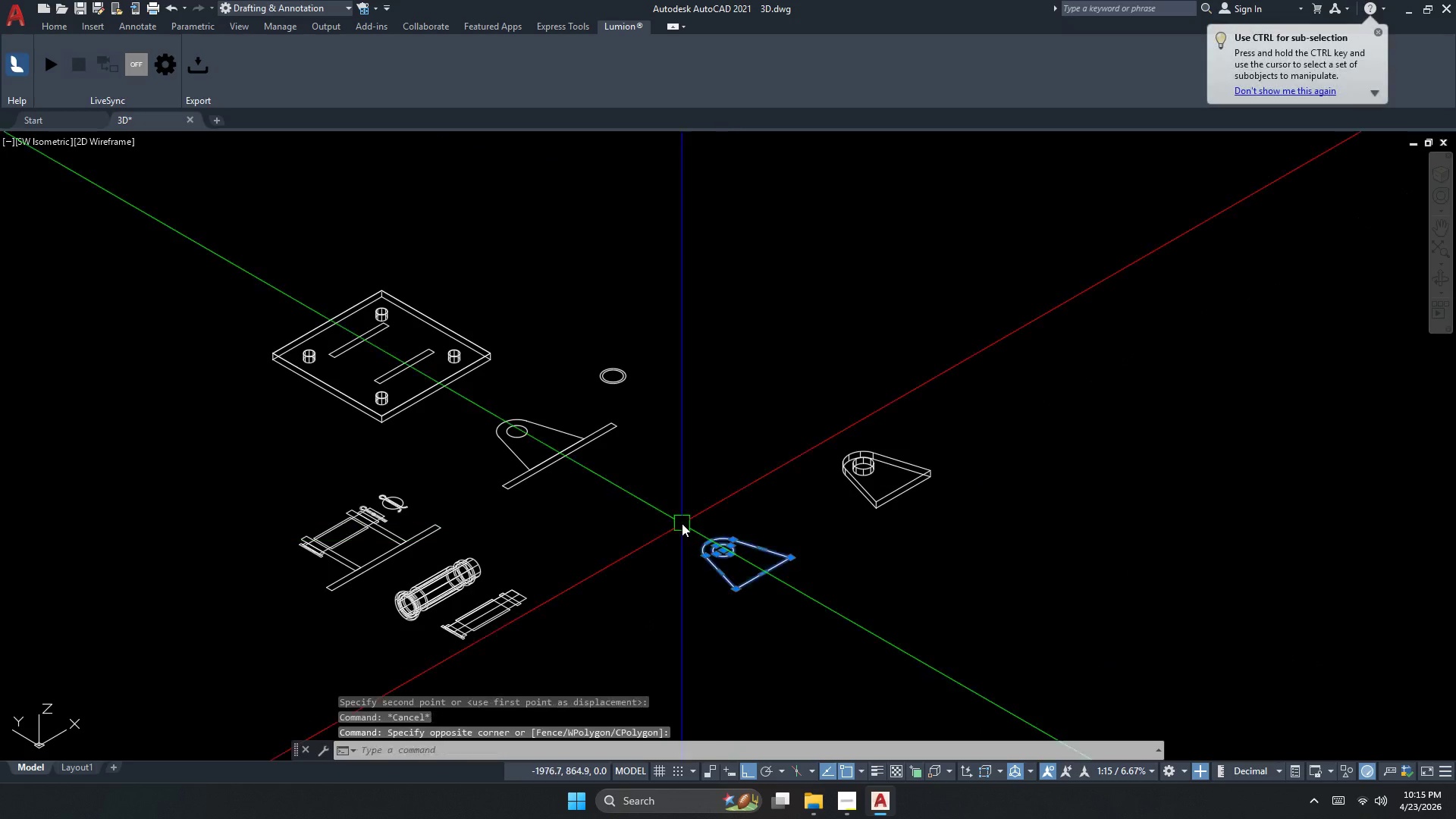 
key(E)
 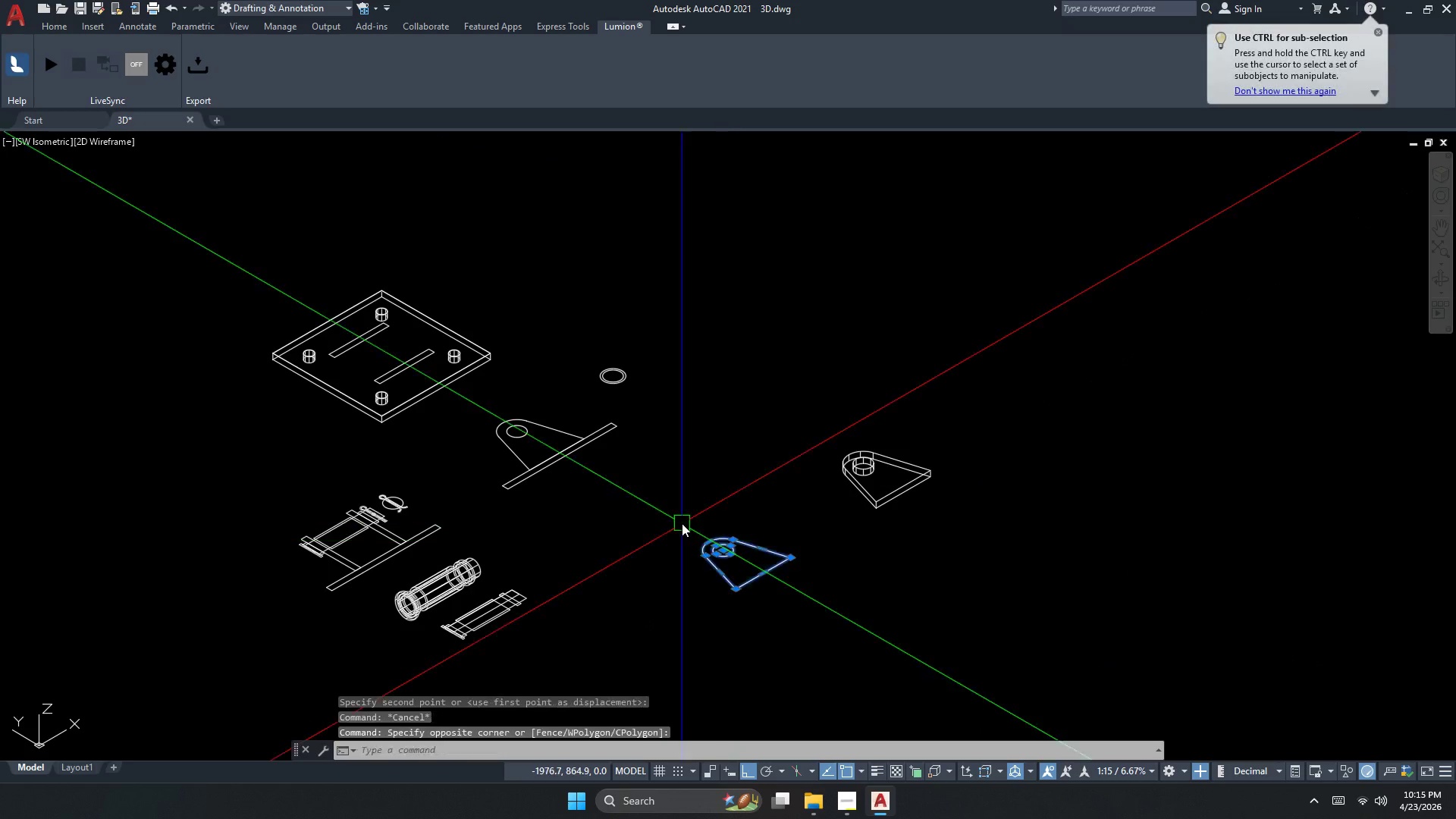 
key(Space)
 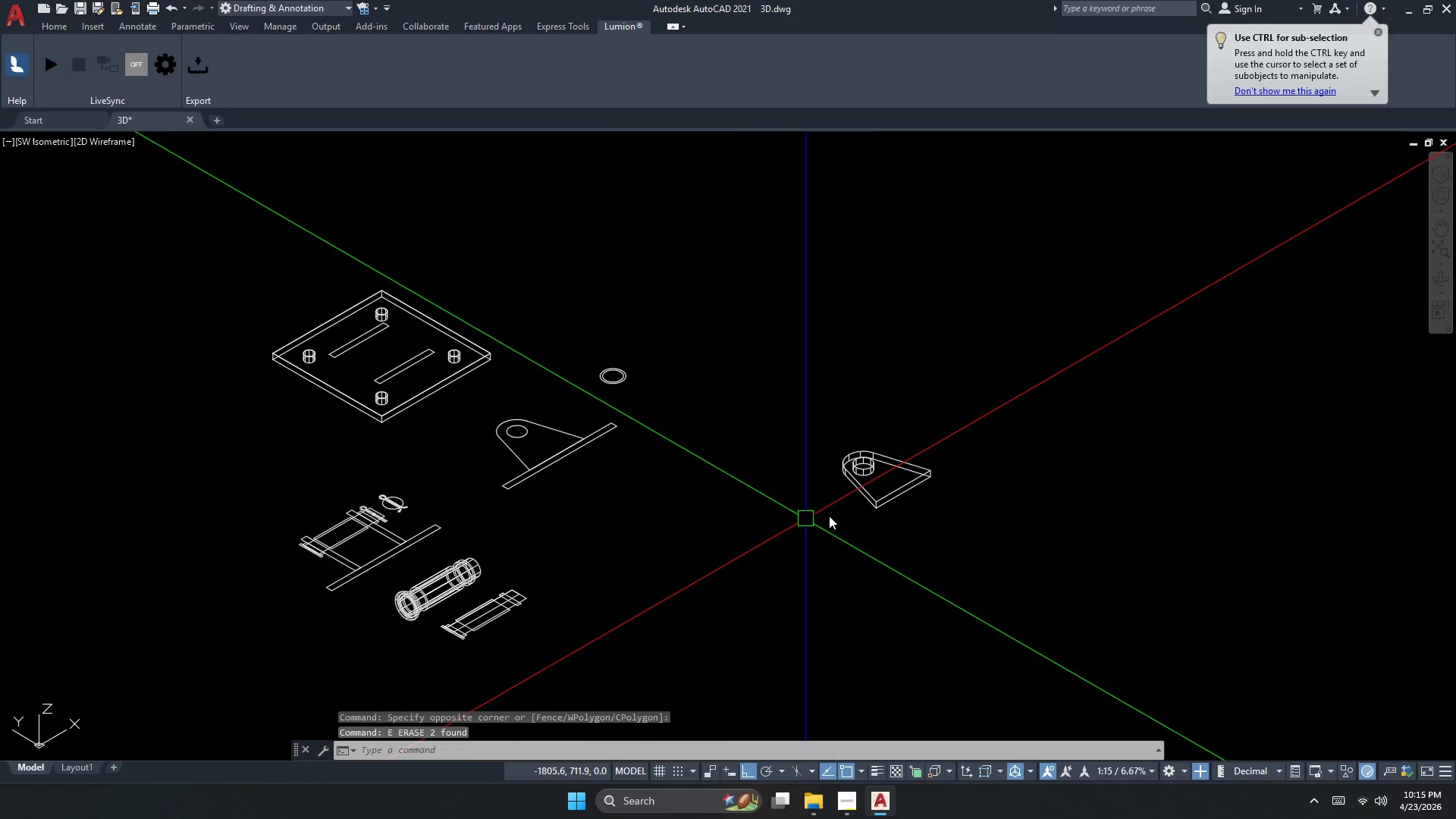 
key(Escape)
 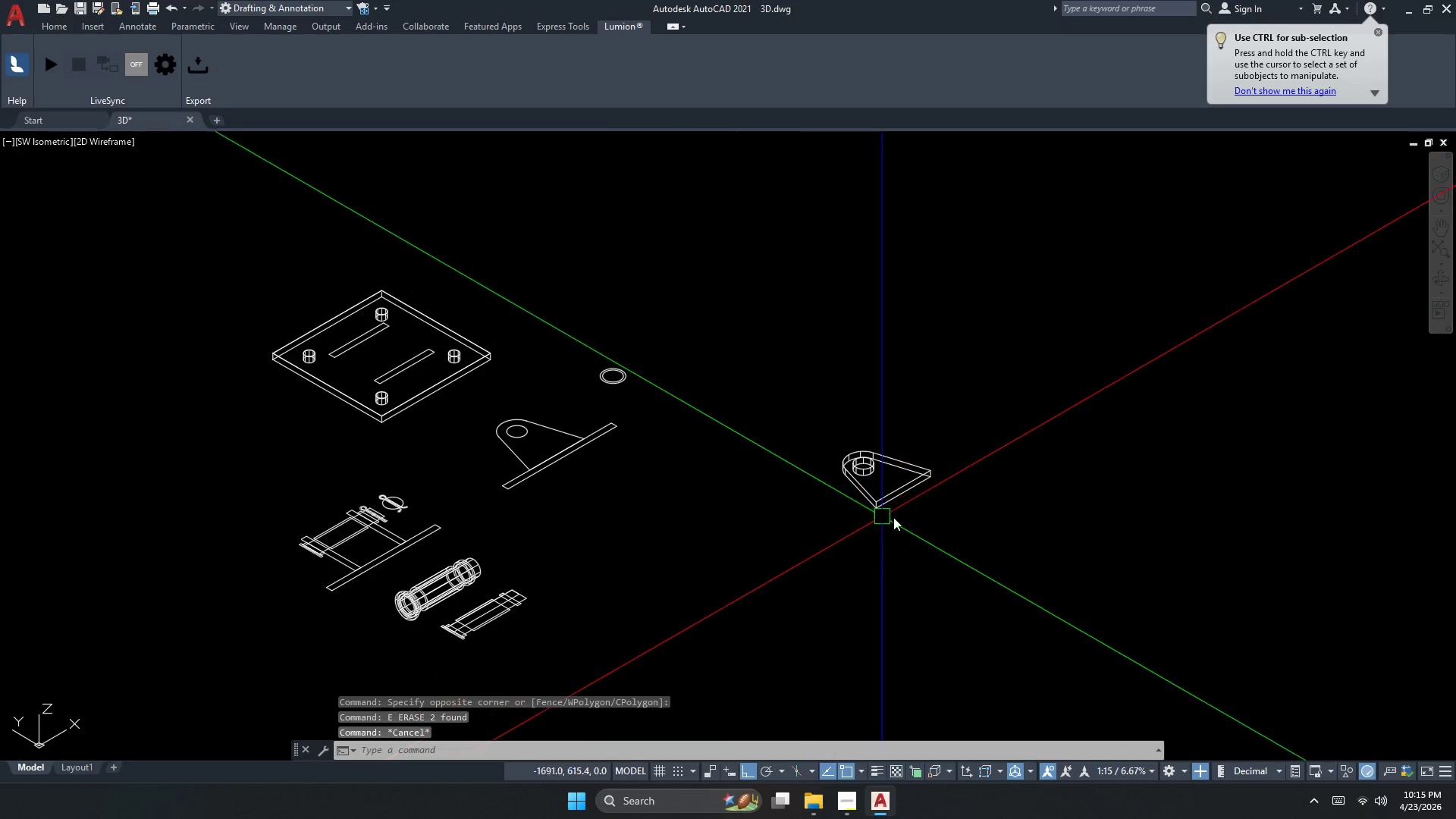 
left_click_drag(start_coordinate=[906, 520], to_coordinate=[899, 498])
 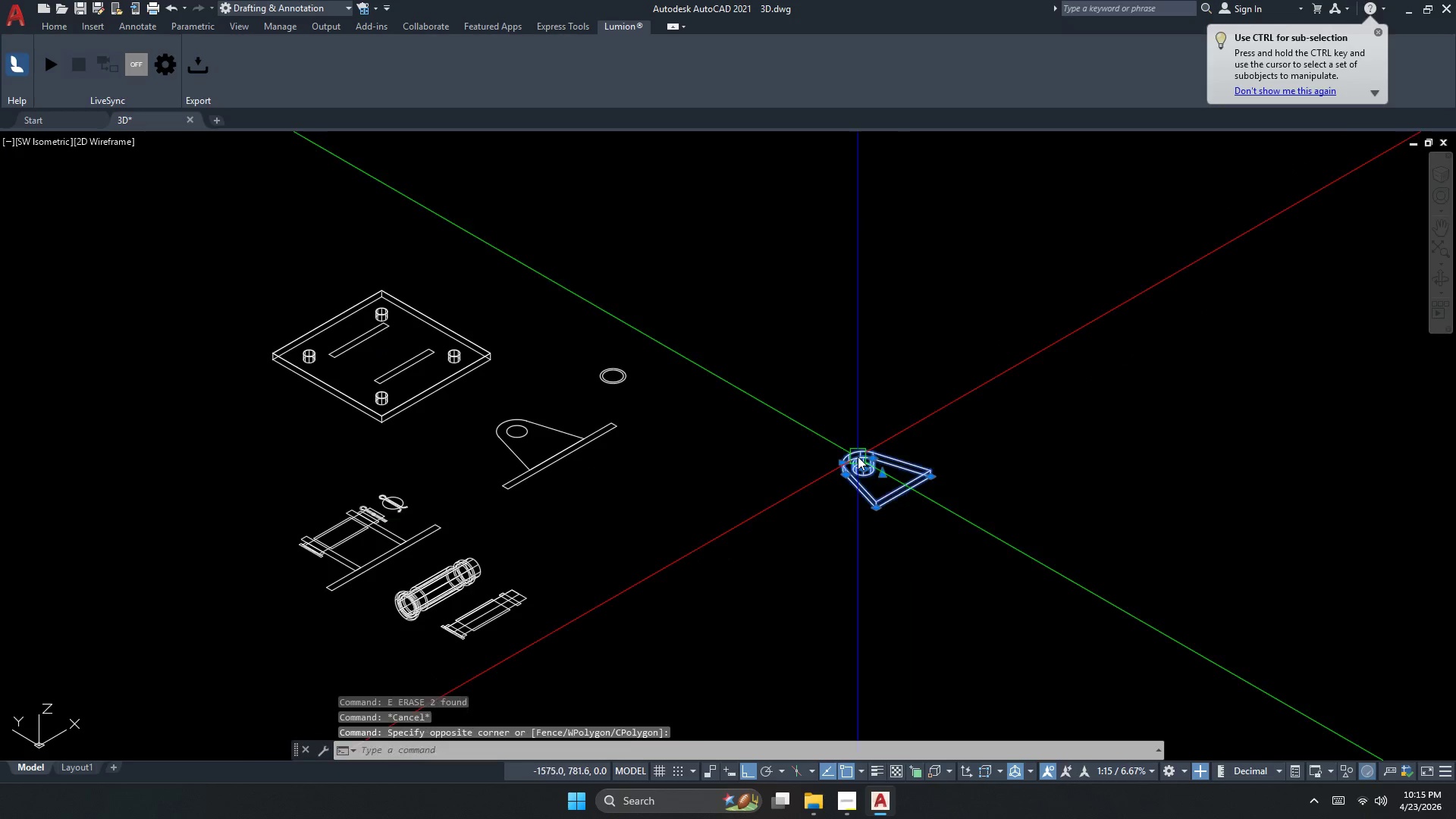 
triple_click([858, 457])
 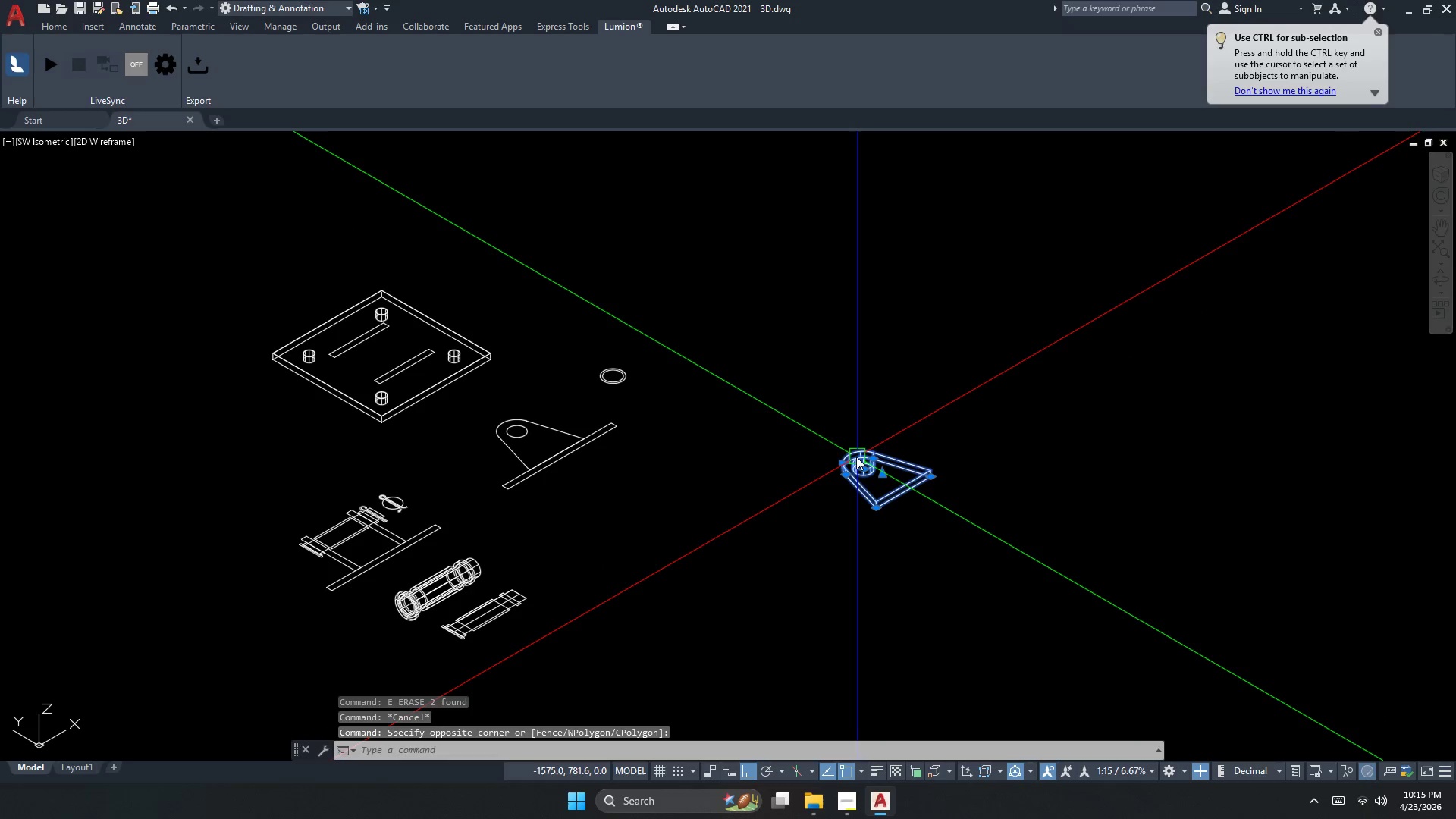 
type(3dr )
 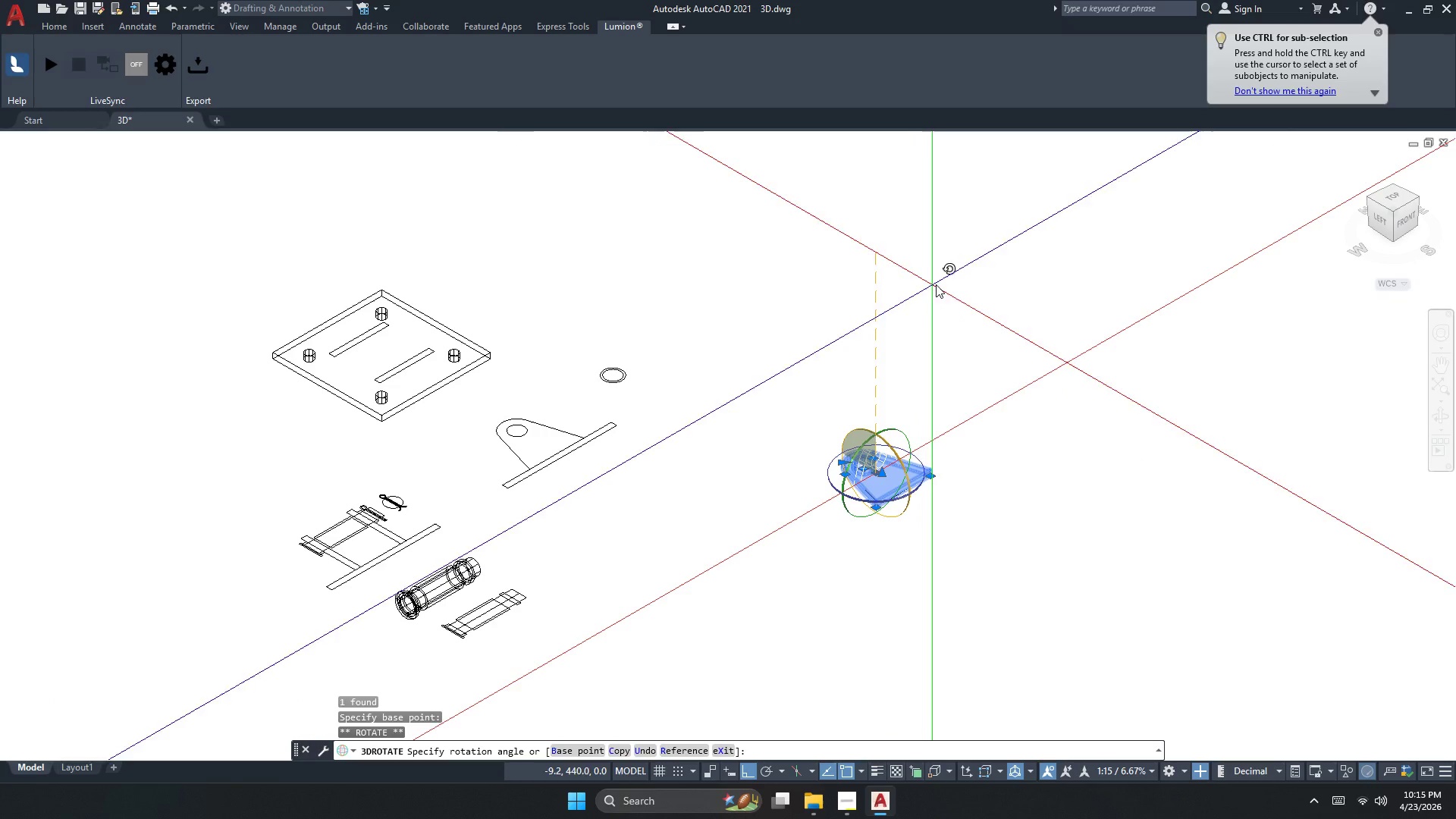 
left_click_drag(start_coordinate=[954, 283], to_coordinate=[951, 287])
 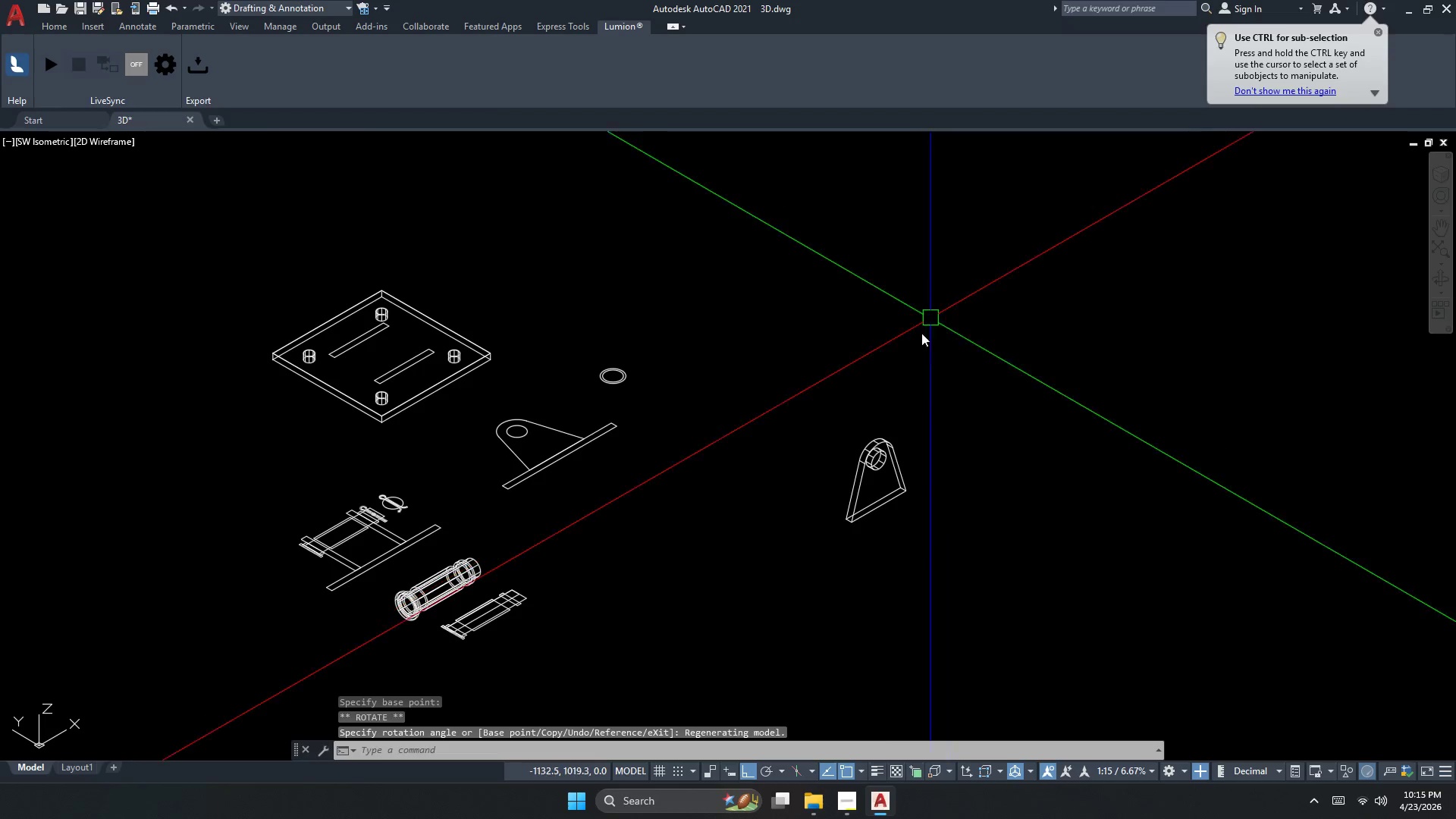 
key(Escape)
 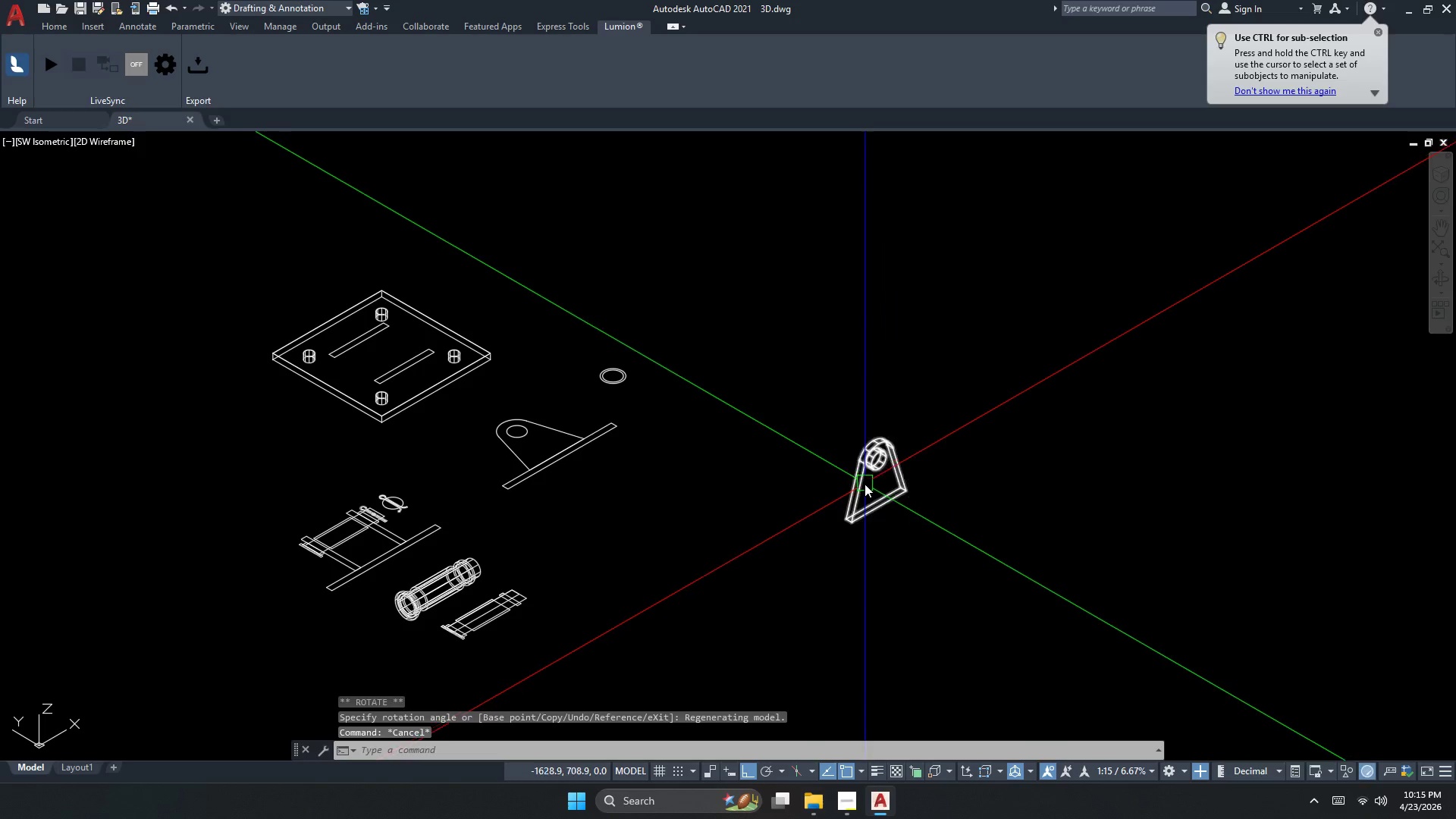 
double_click([864, 484])
 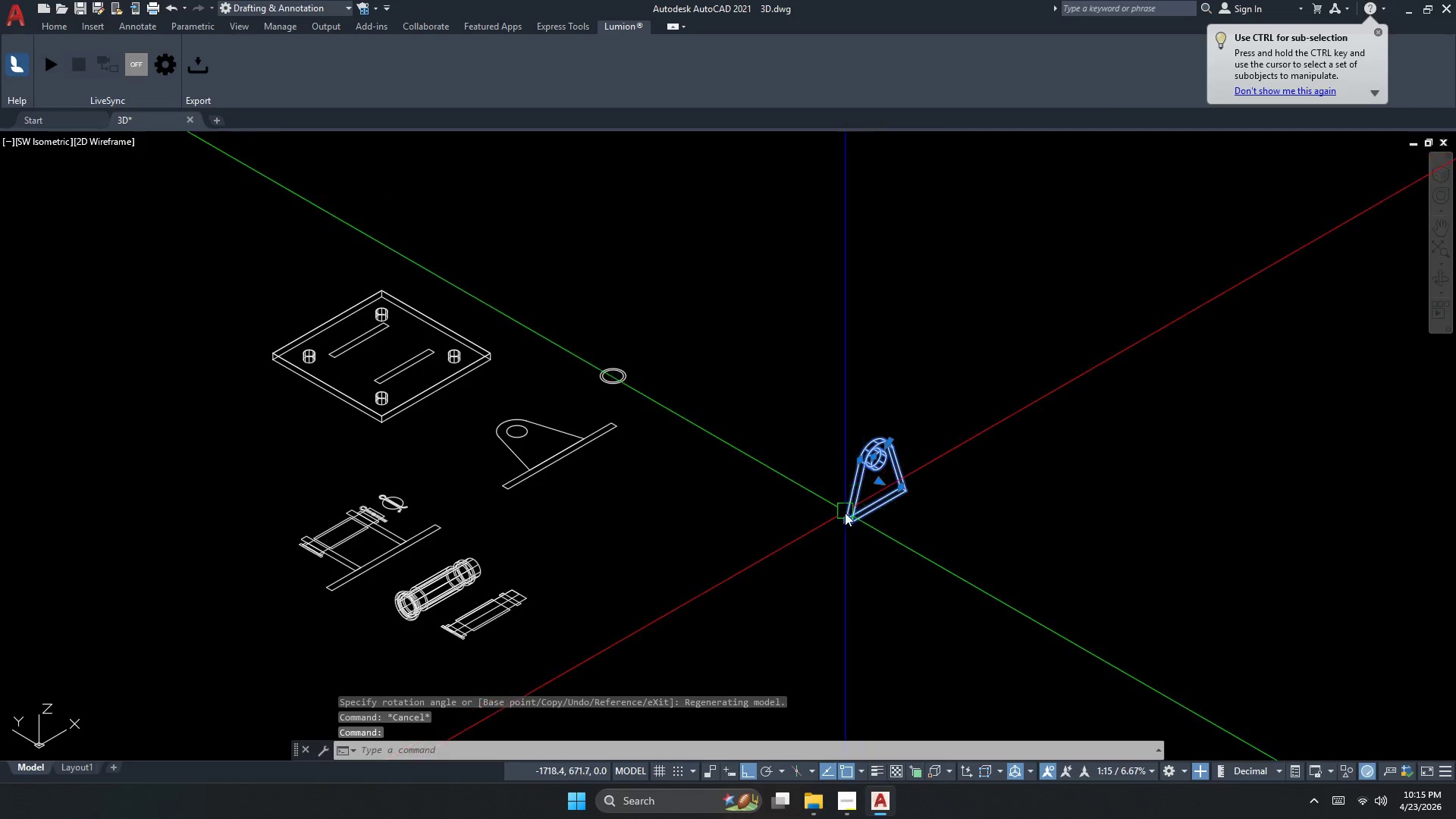 
key(M)
 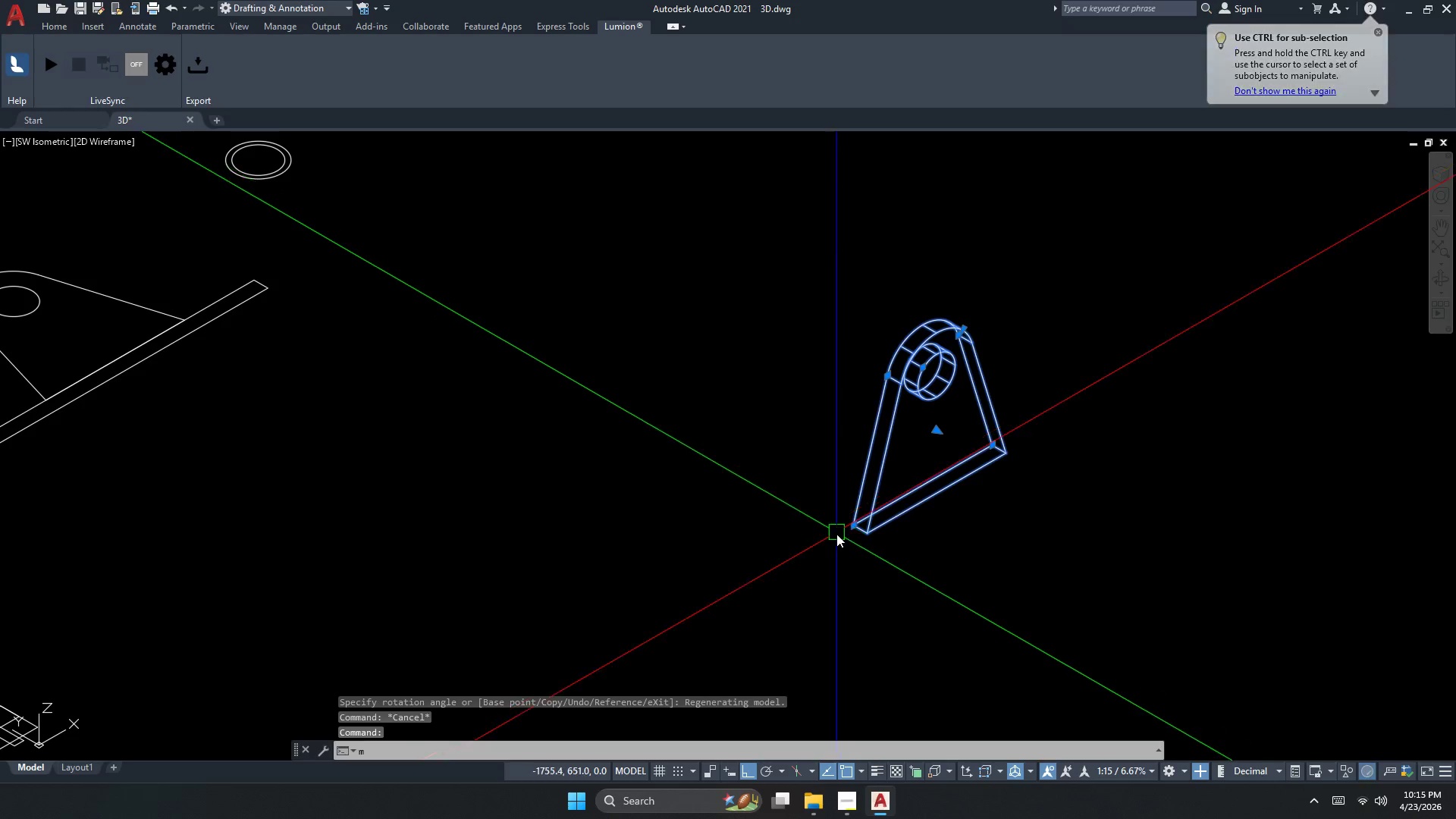 
key(Space)
 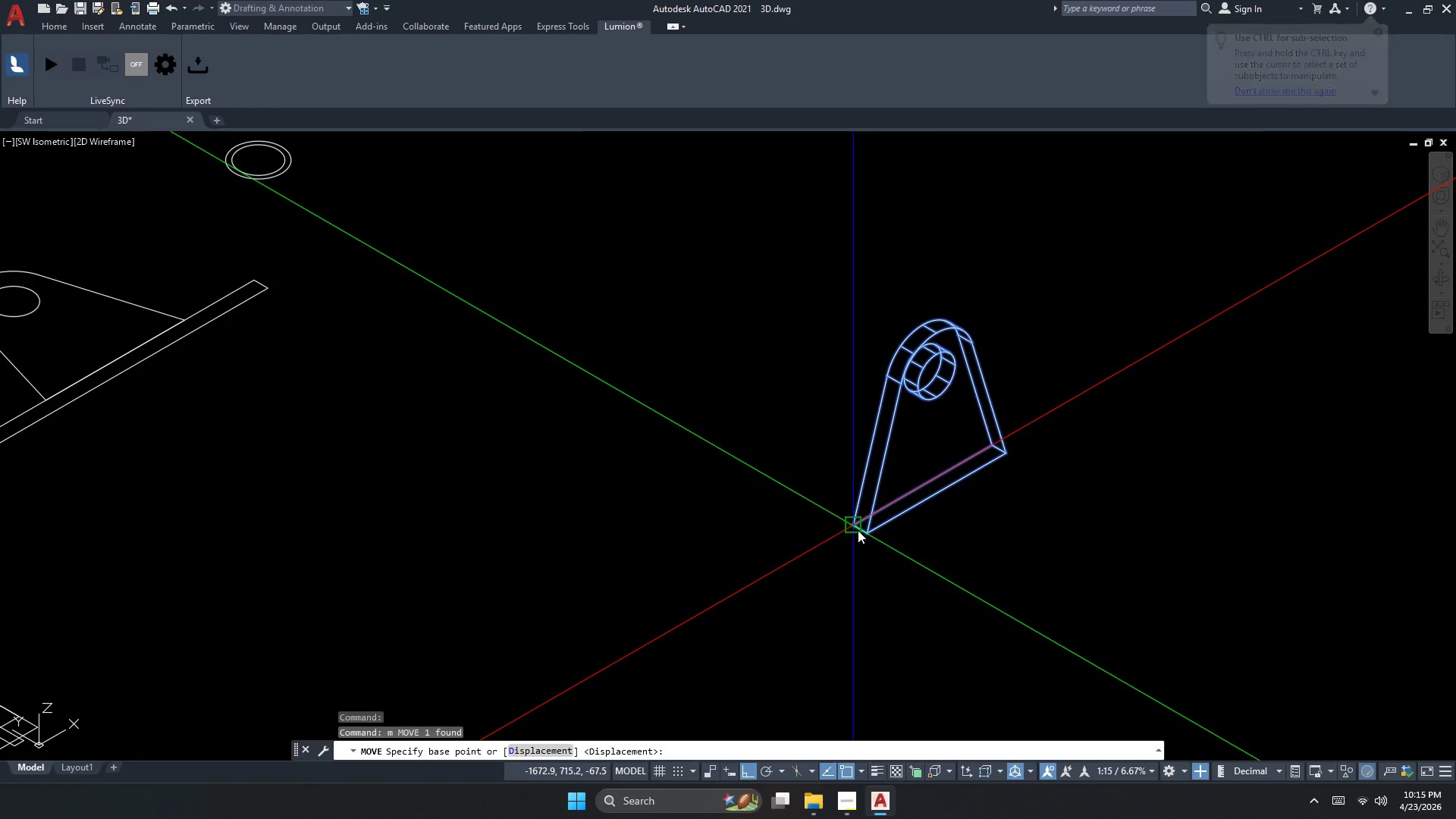 
scroll: coordinate [843, 516], scroll_direction: up, amount: 2.0
 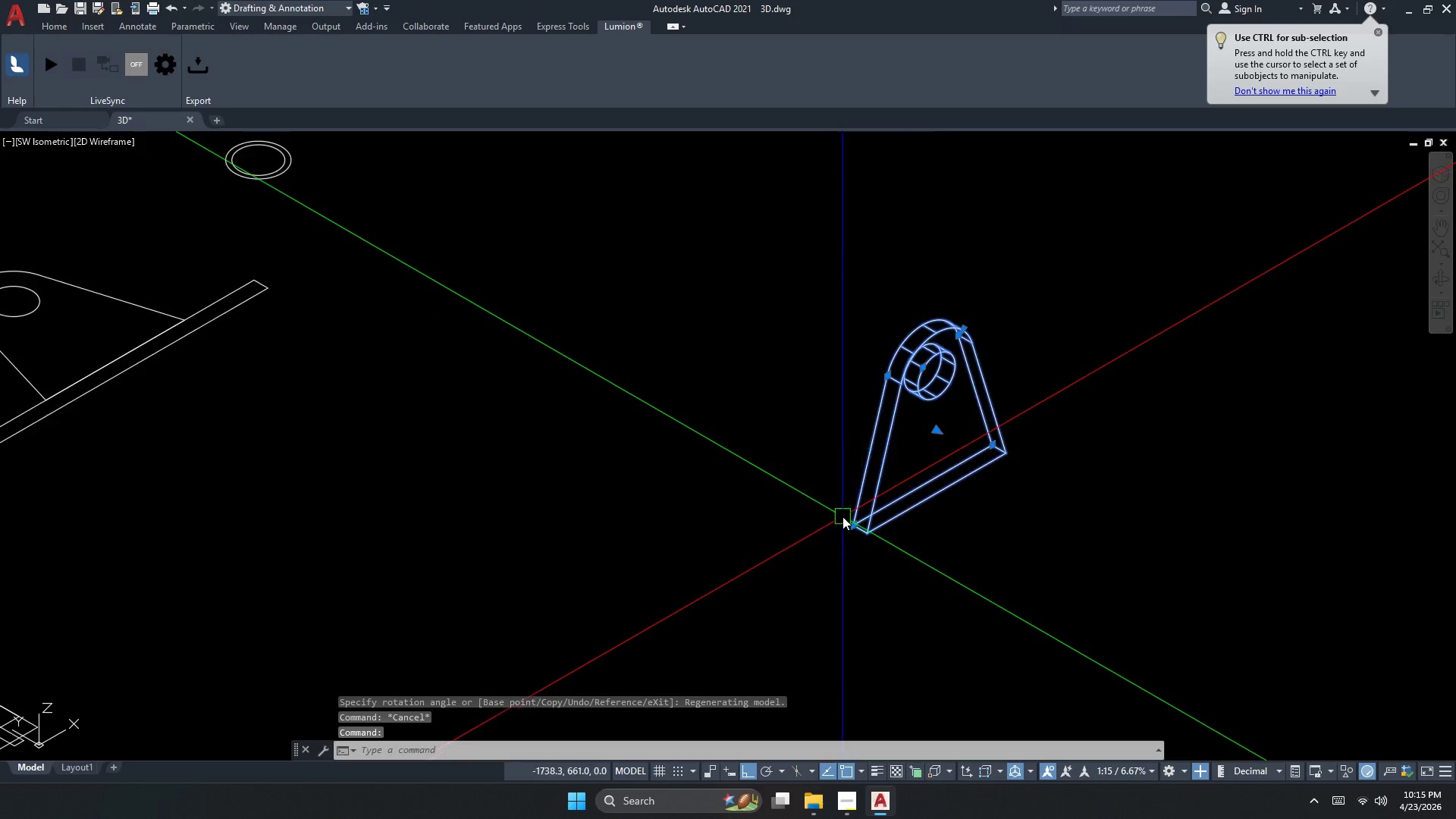 
left_click_drag(start_coordinate=[858, 529], to_coordinate=[858, 538])
 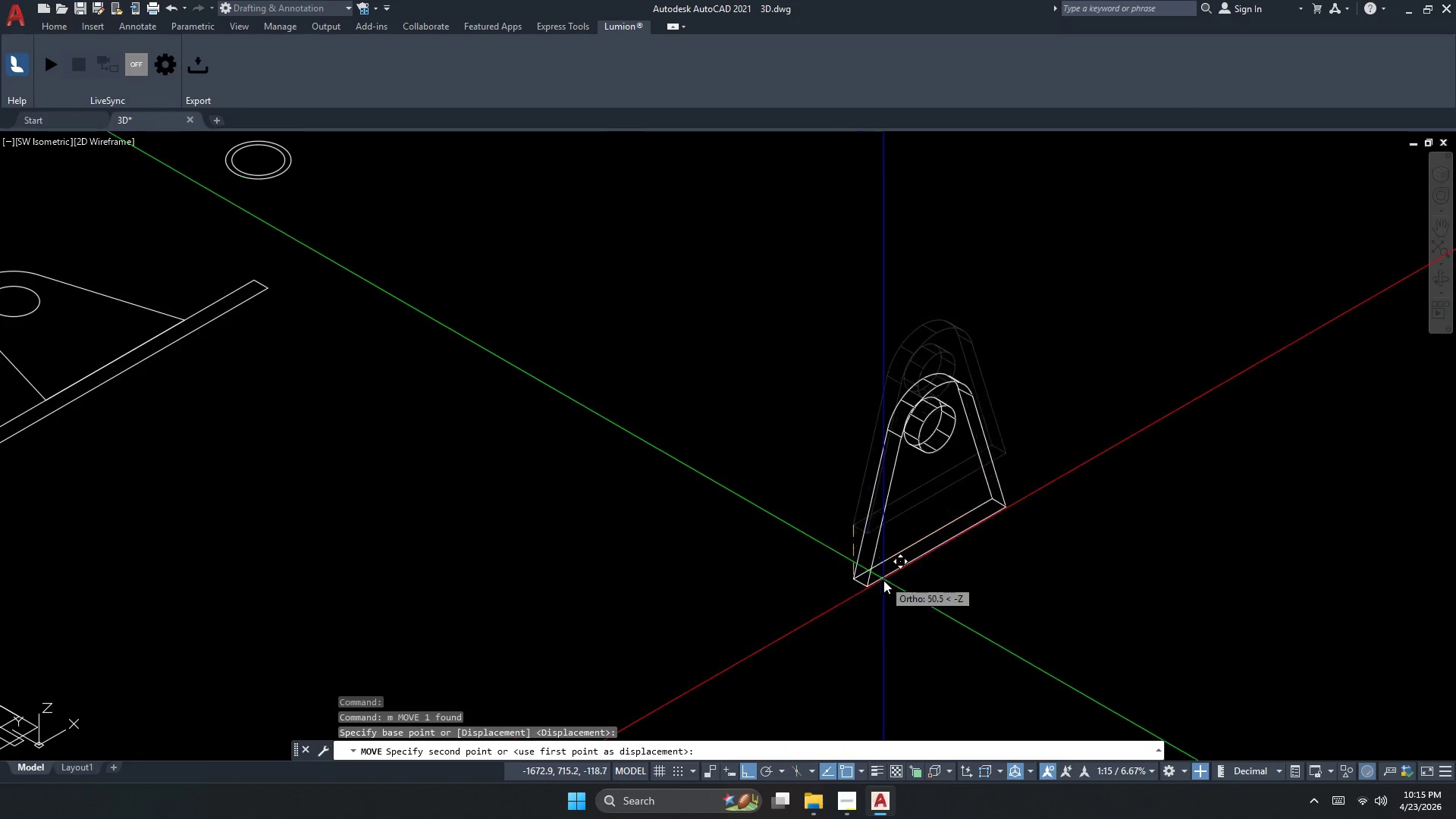 
scroll: coordinate [551, 441], scroll_direction: none, amount: 0.0
 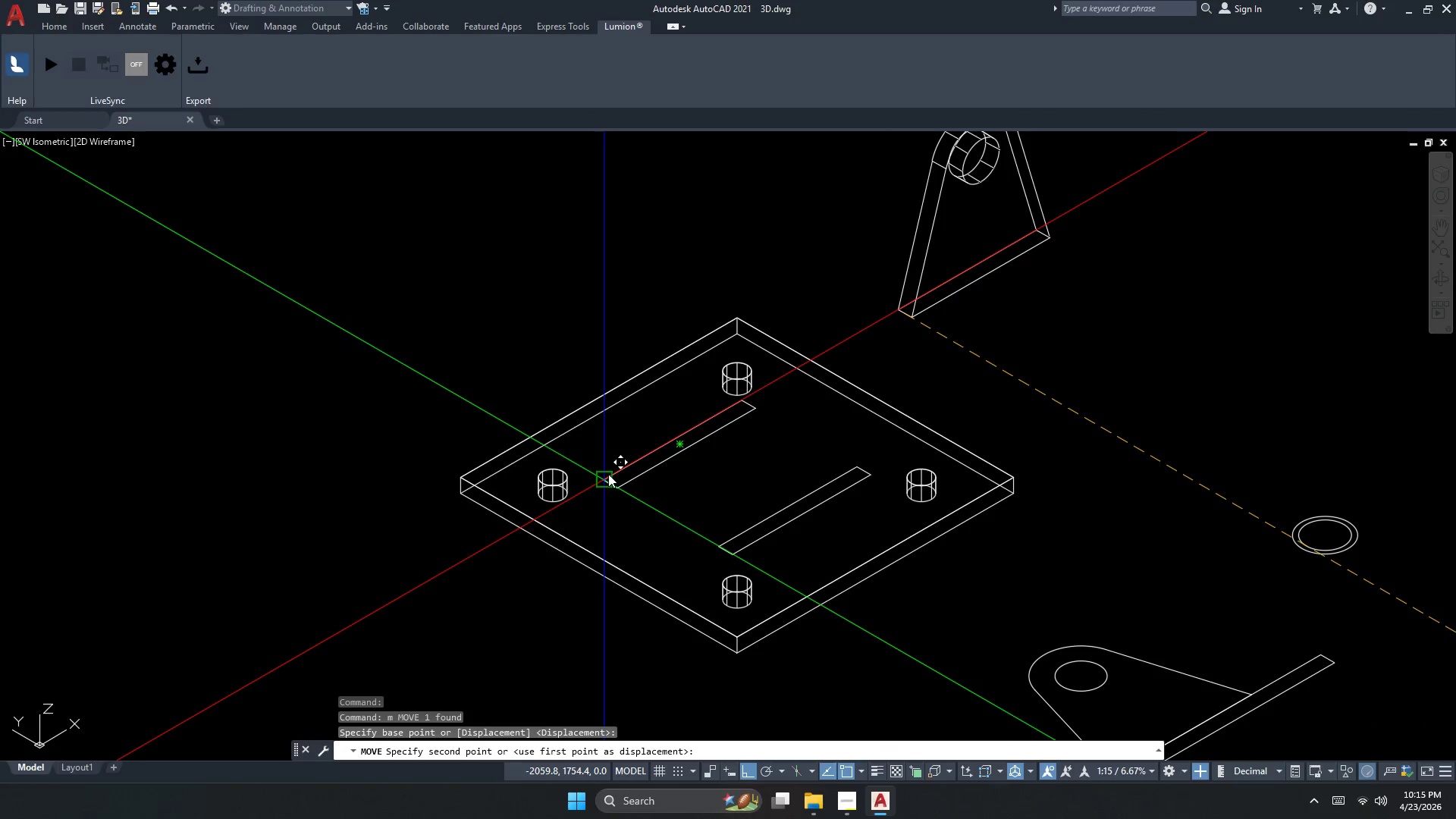 
key(Escape)
 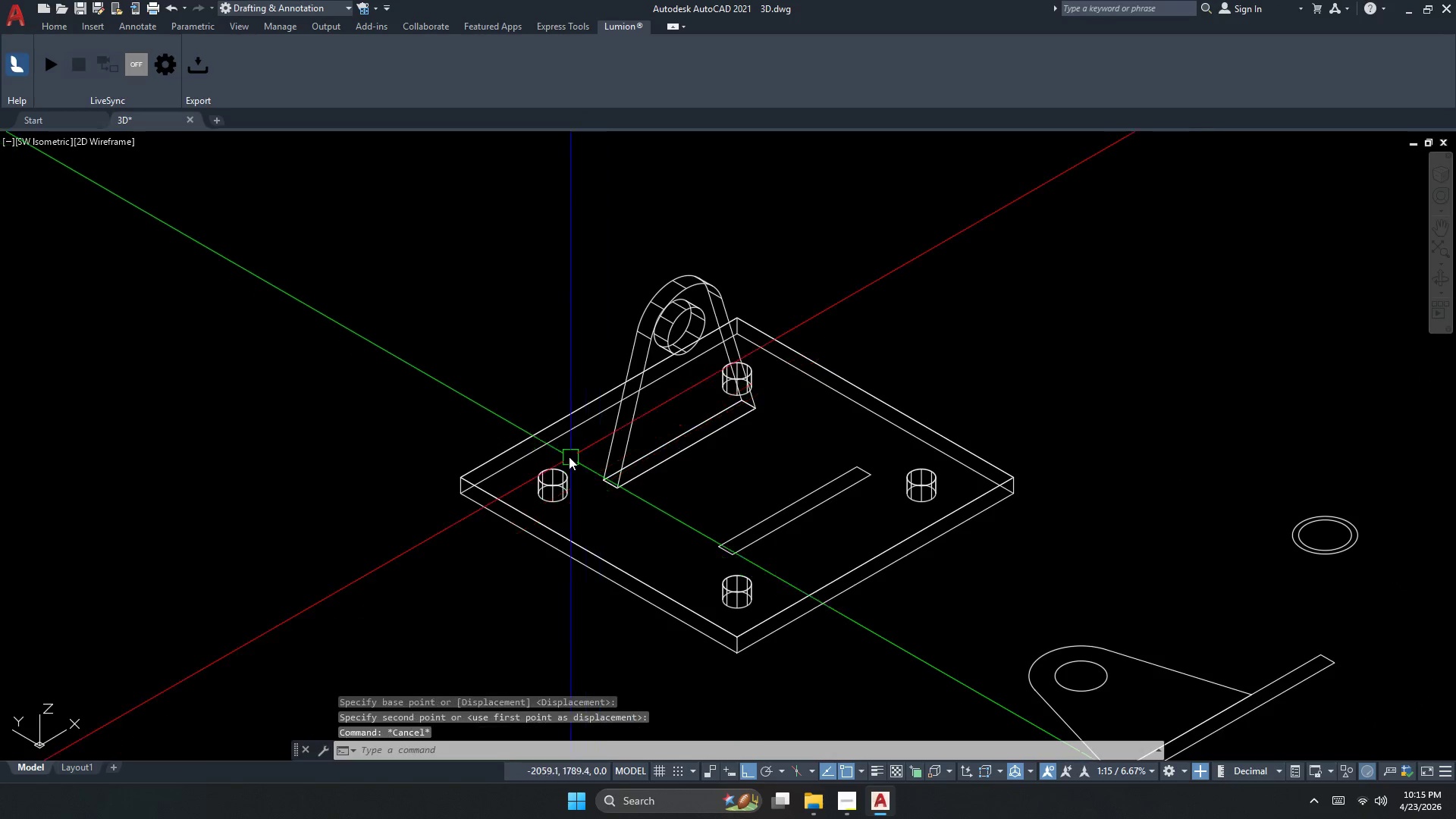 
key(Escape)
 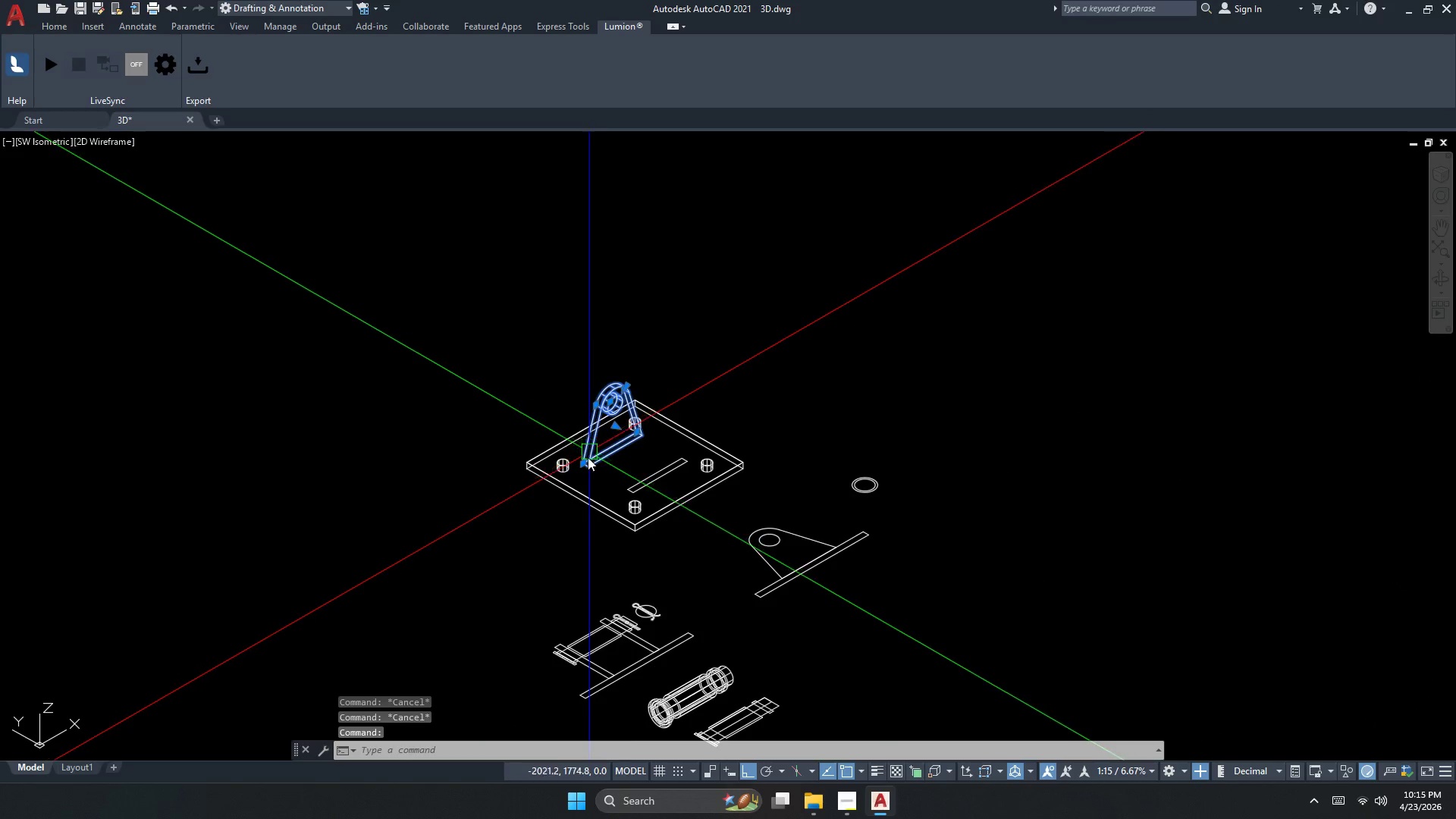 
scroll: coordinate [569, 453], scroll_direction: down, amount: 2.0
 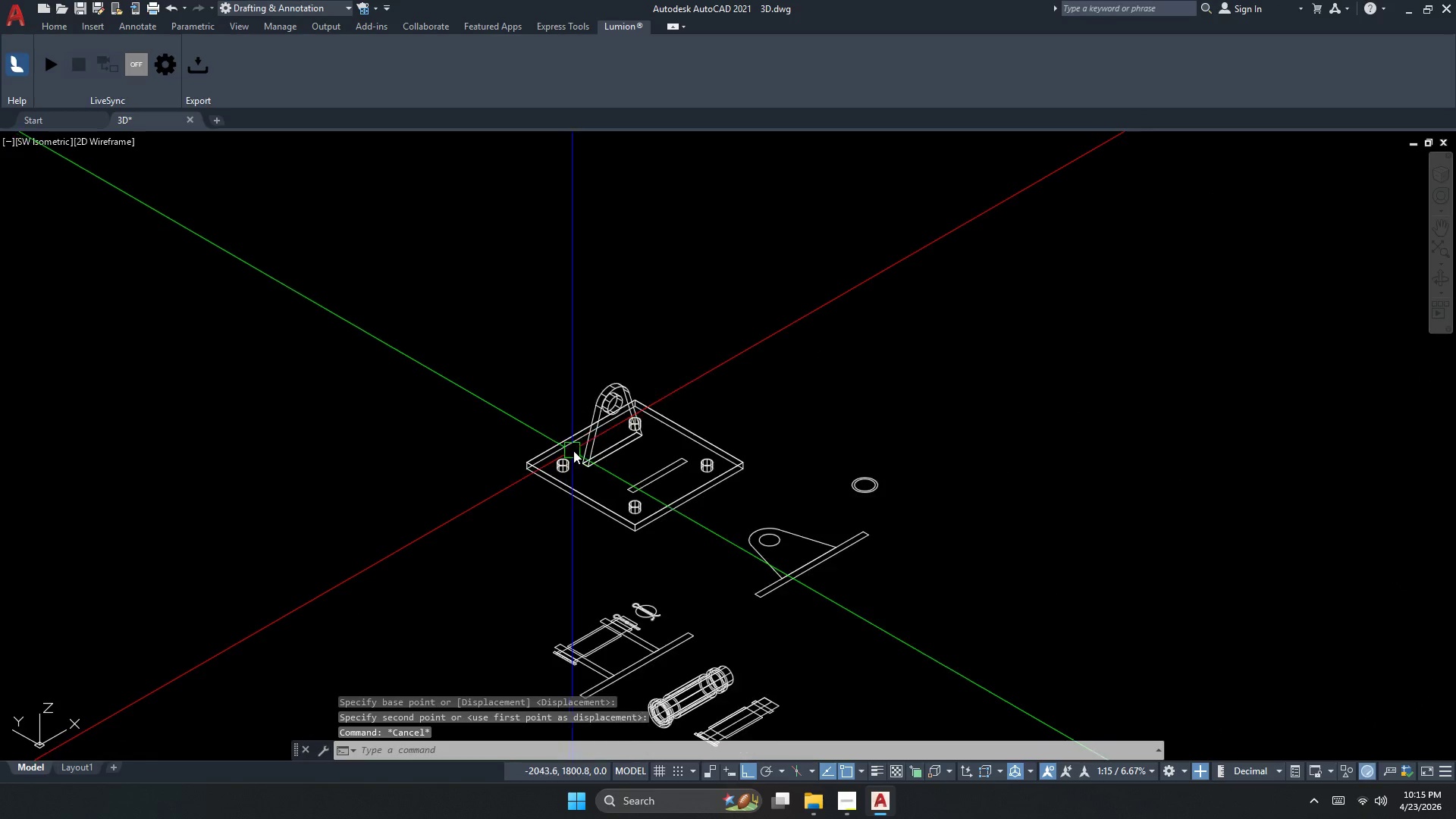 
key(C)
 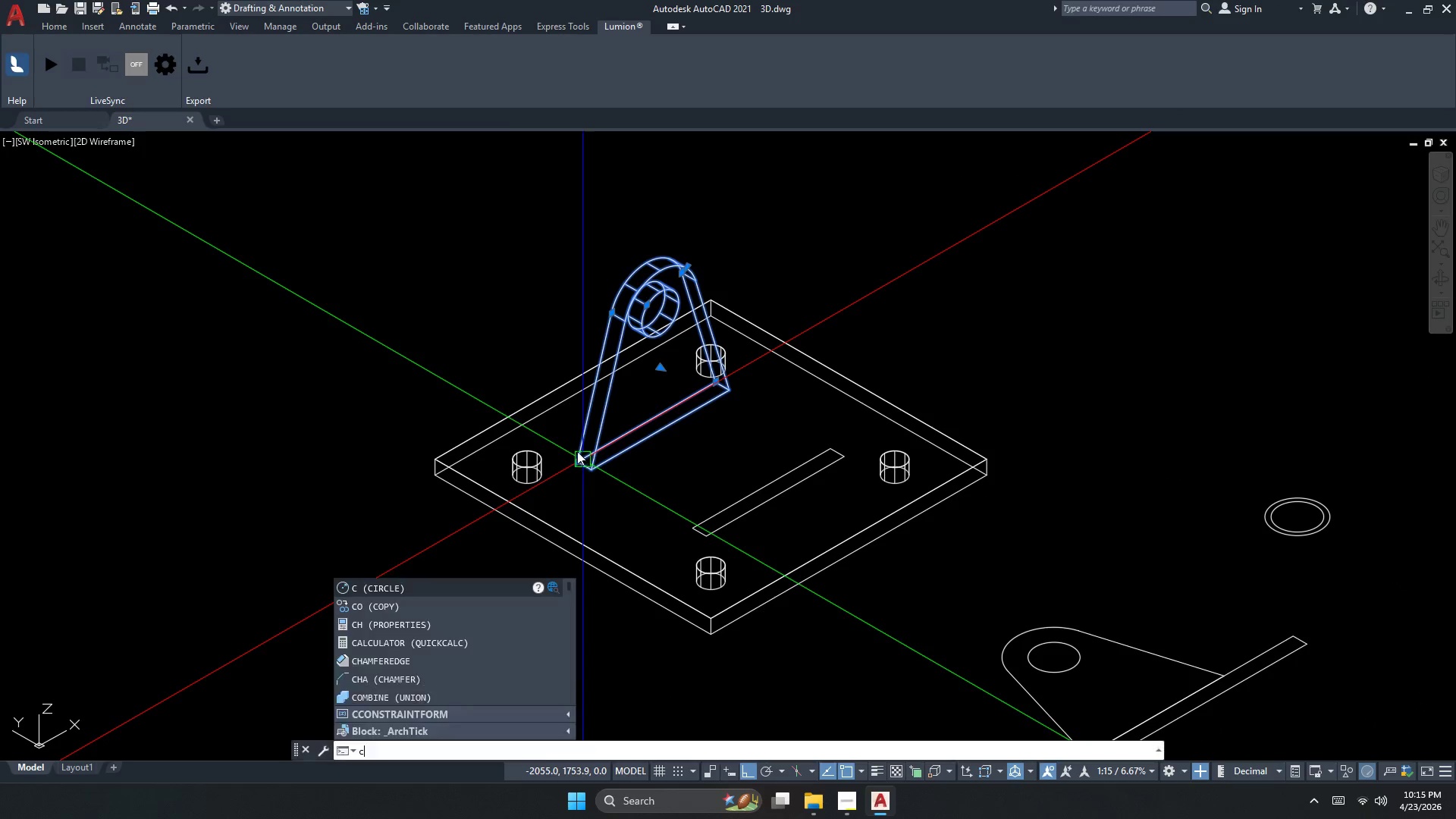 
scroll: coordinate [585, 466], scroll_direction: up, amount: 2.0
 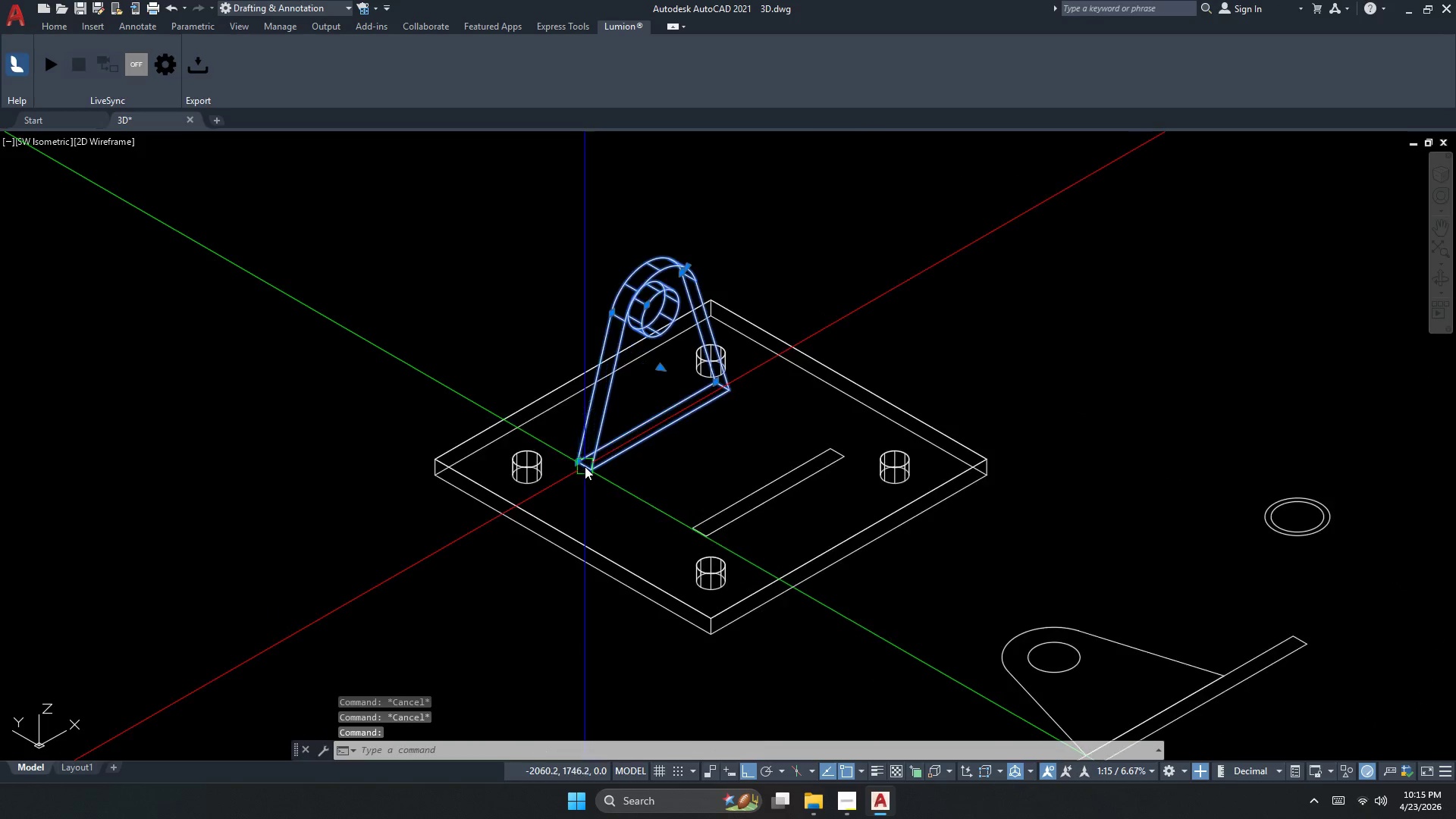 
type(op)
key(Escape)
key(Escape)
 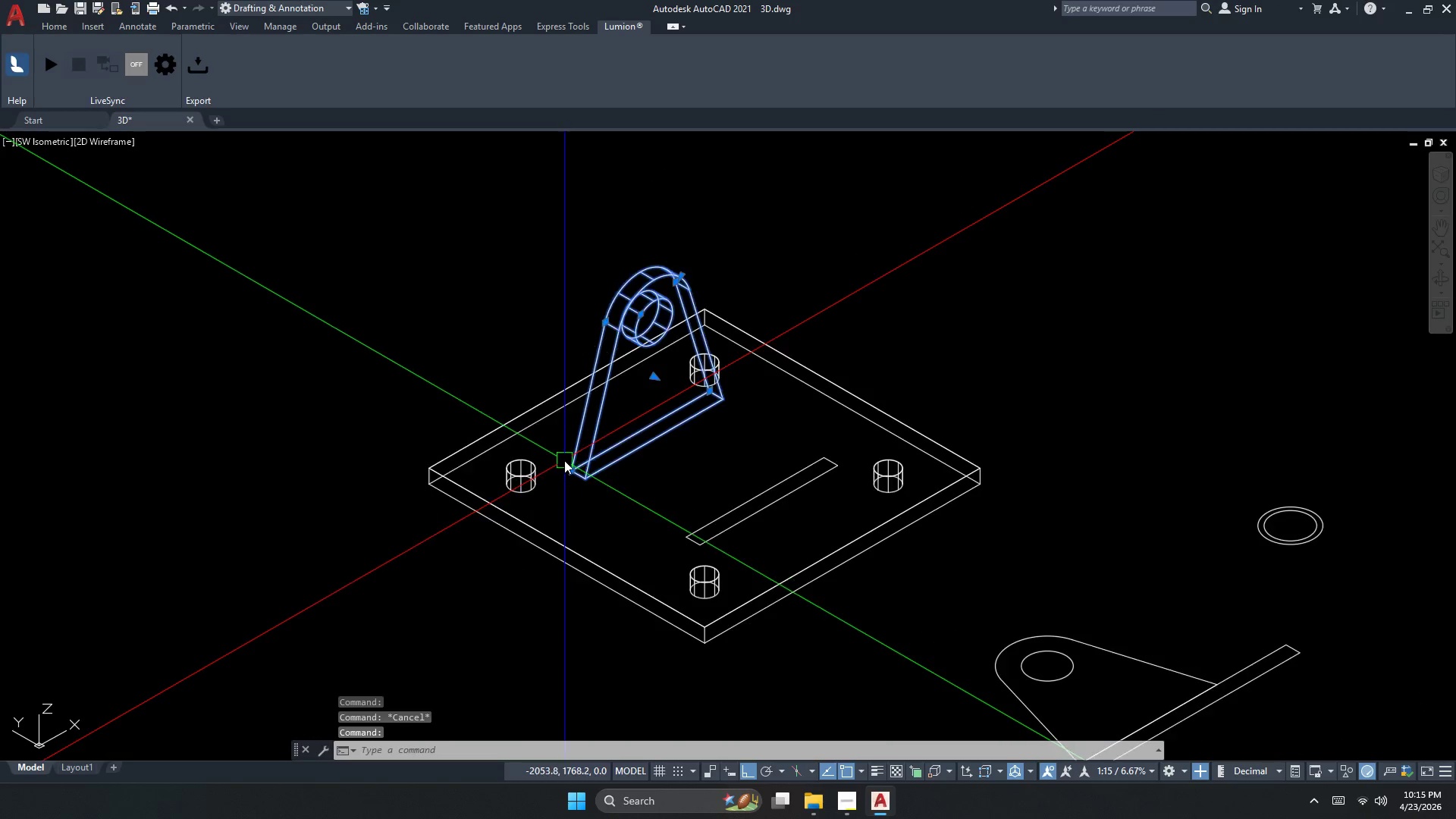 
scroll: coordinate [581, 433], scroll_direction: up, amount: 1.0
 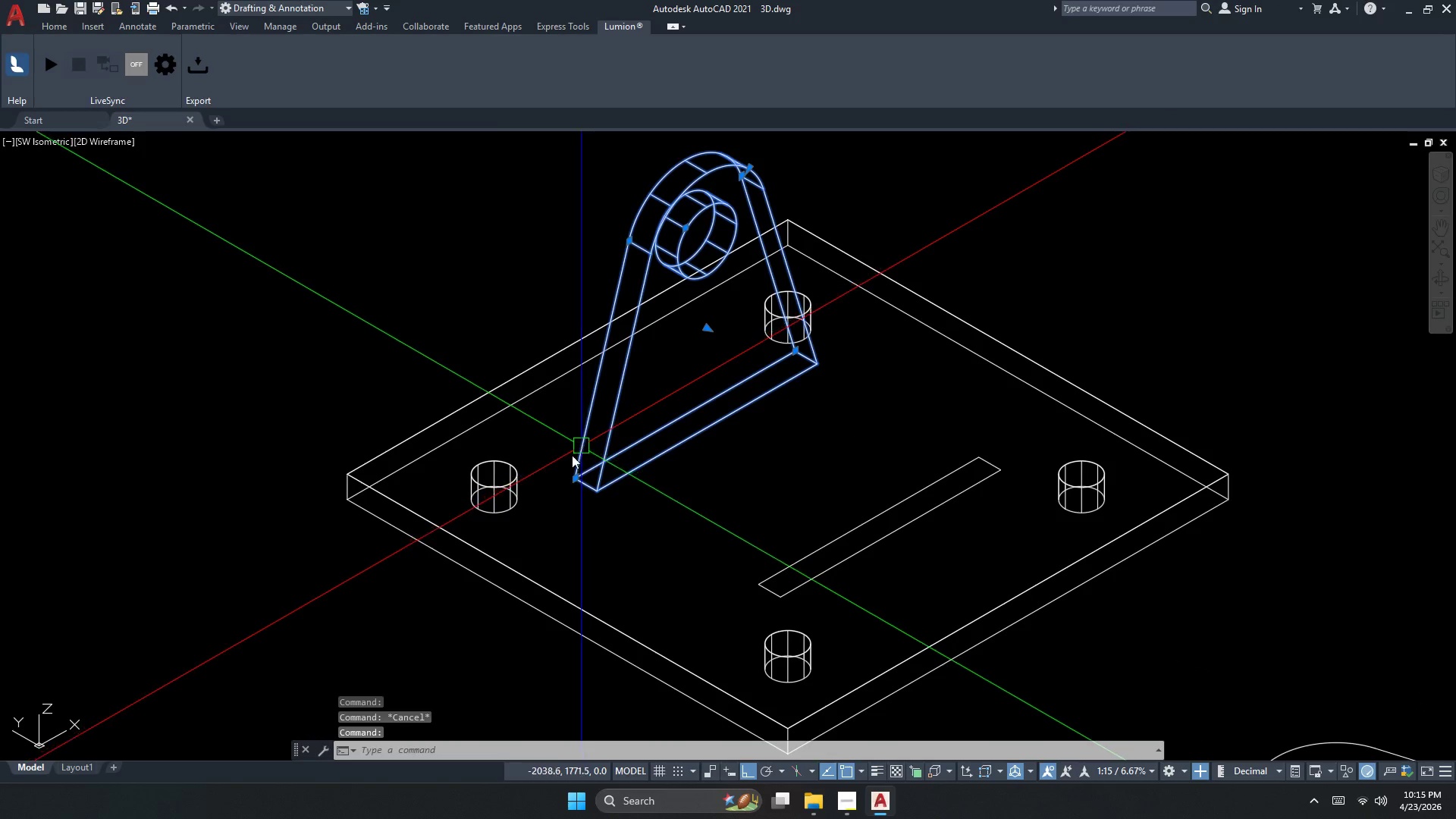 
key(C)
 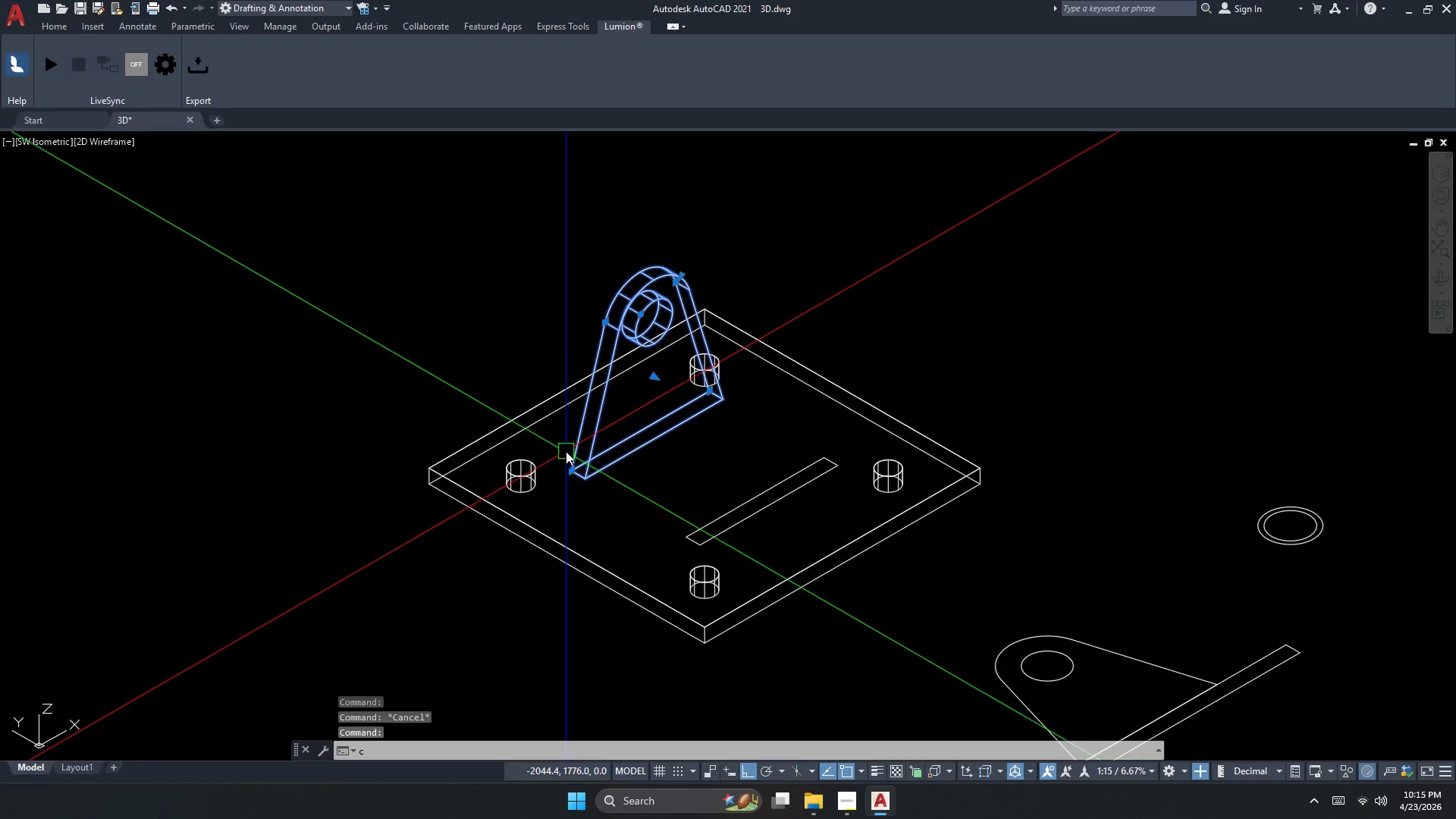 
scroll: coordinate [565, 459], scroll_direction: down, amount: 1.0
 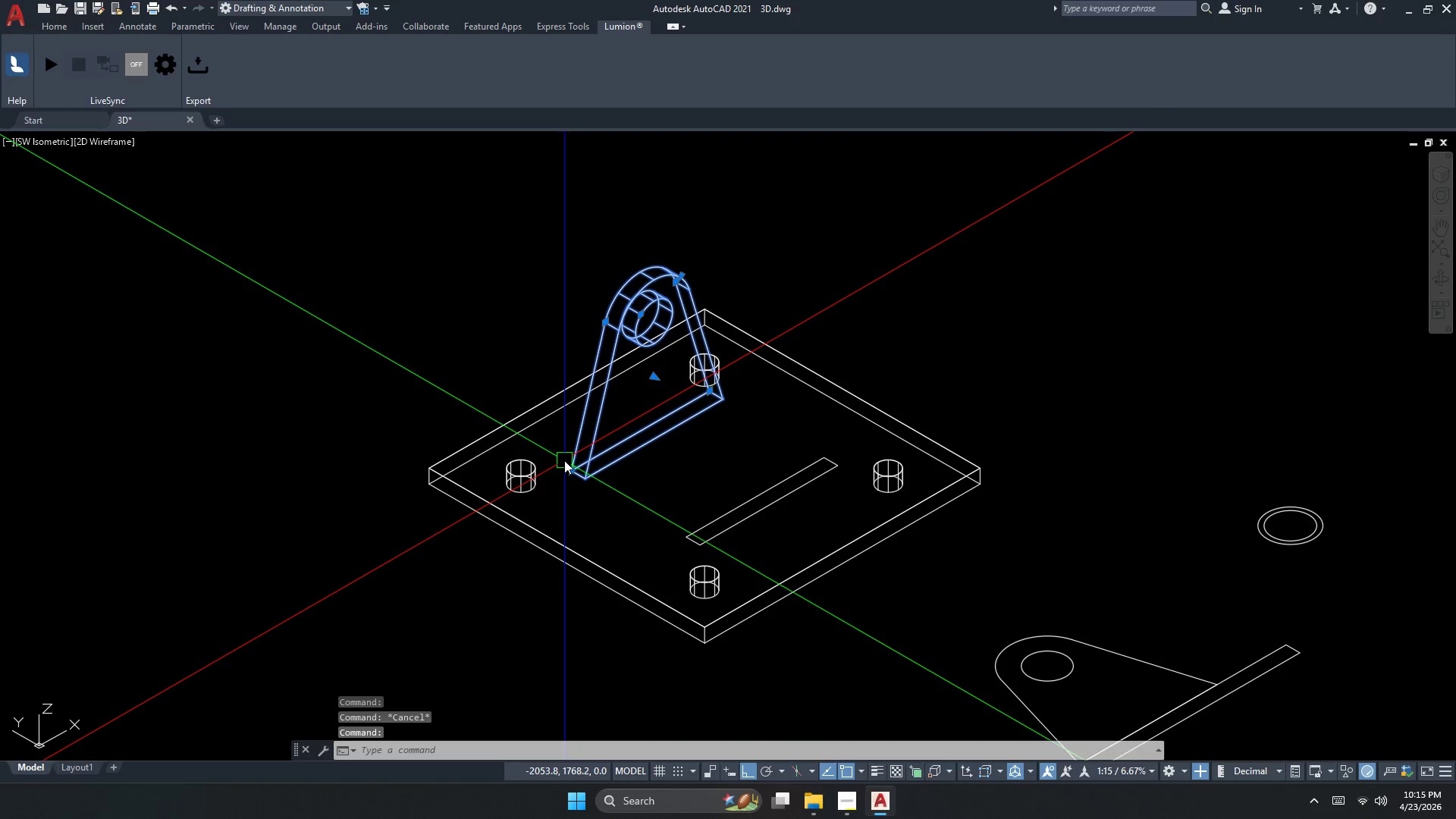 
key(O)
 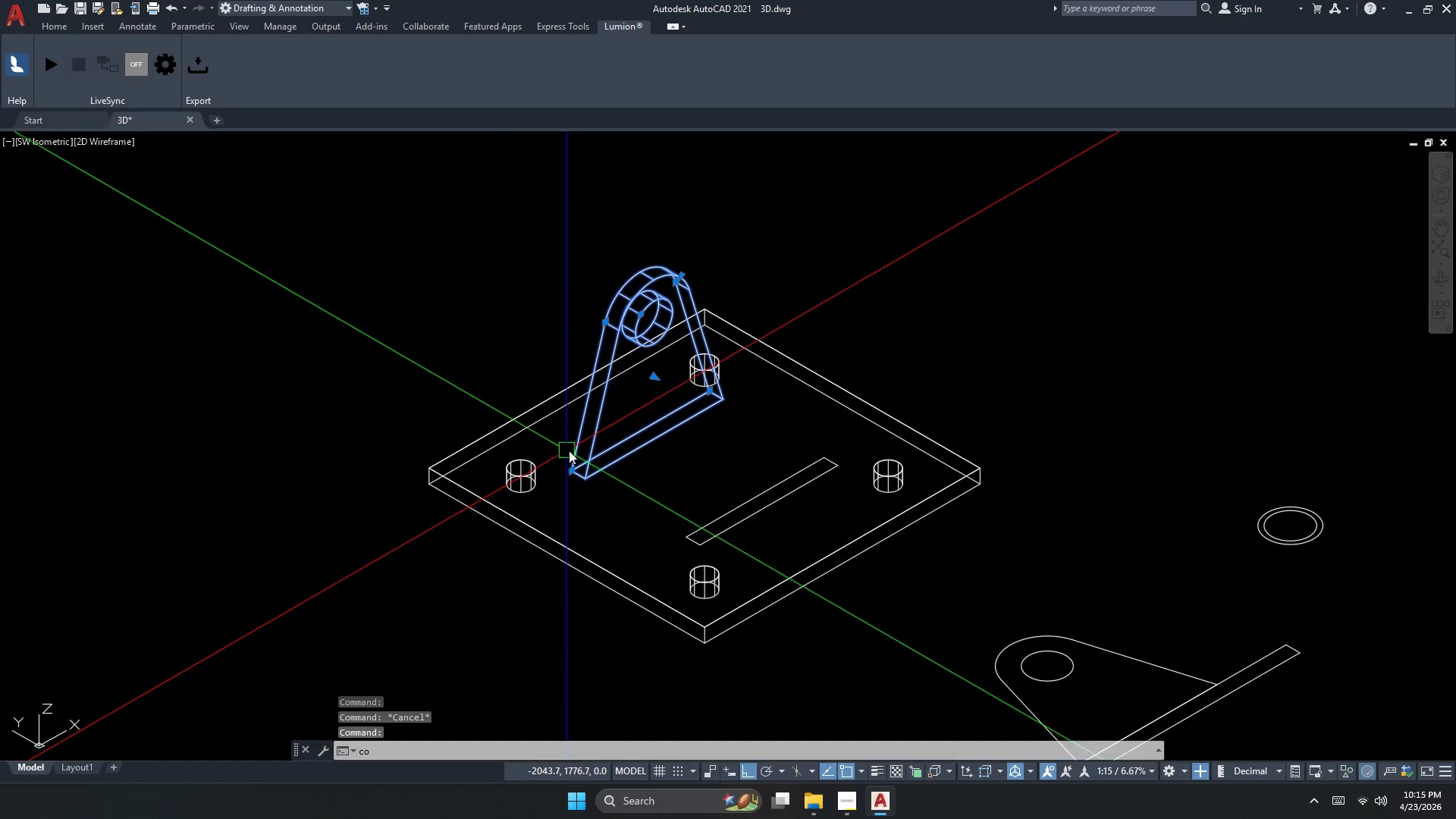 
key(Space)
 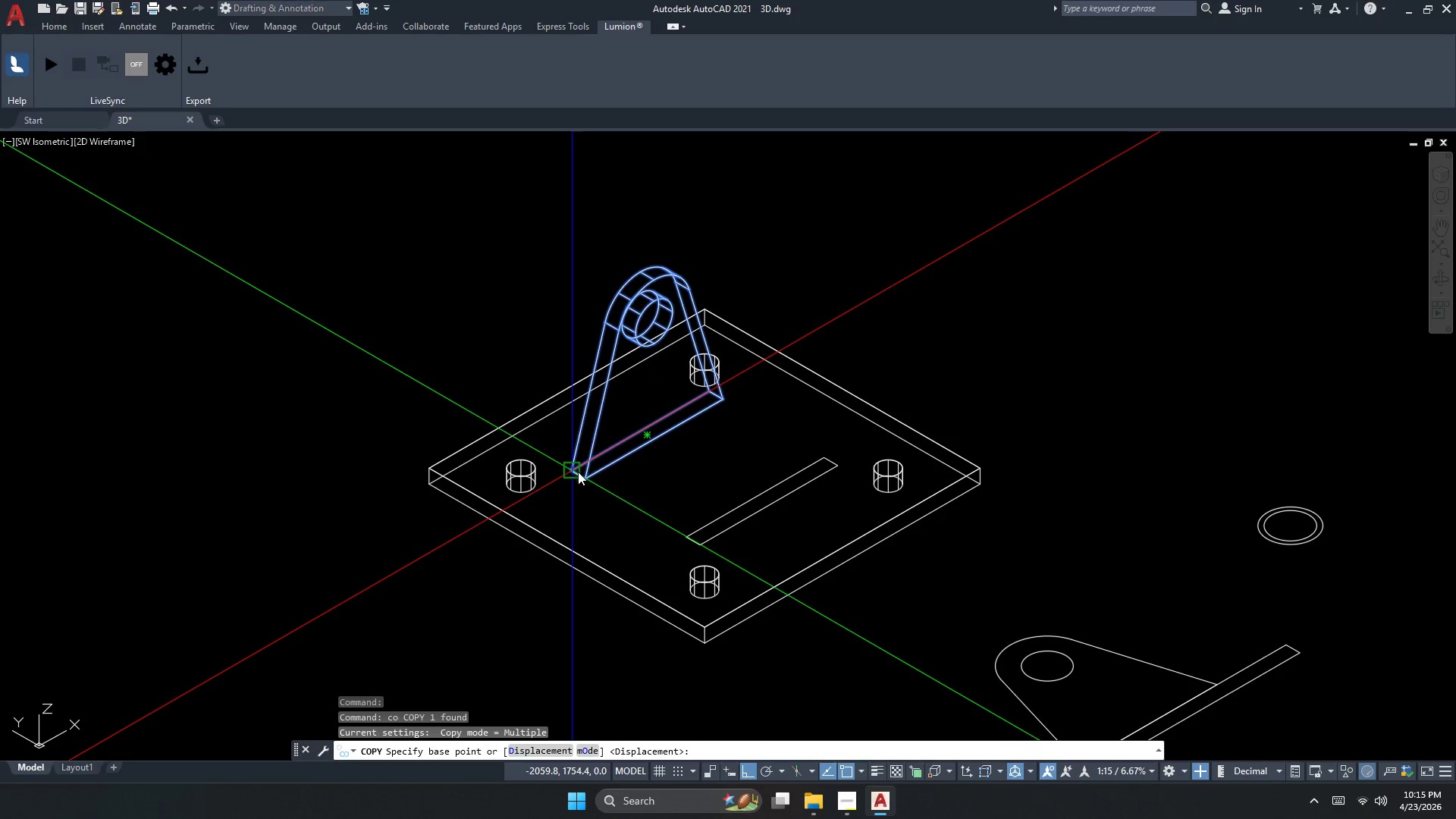 
left_click_drag(start_coordinate=[578, 472], to_coordinate=[580, 475])
 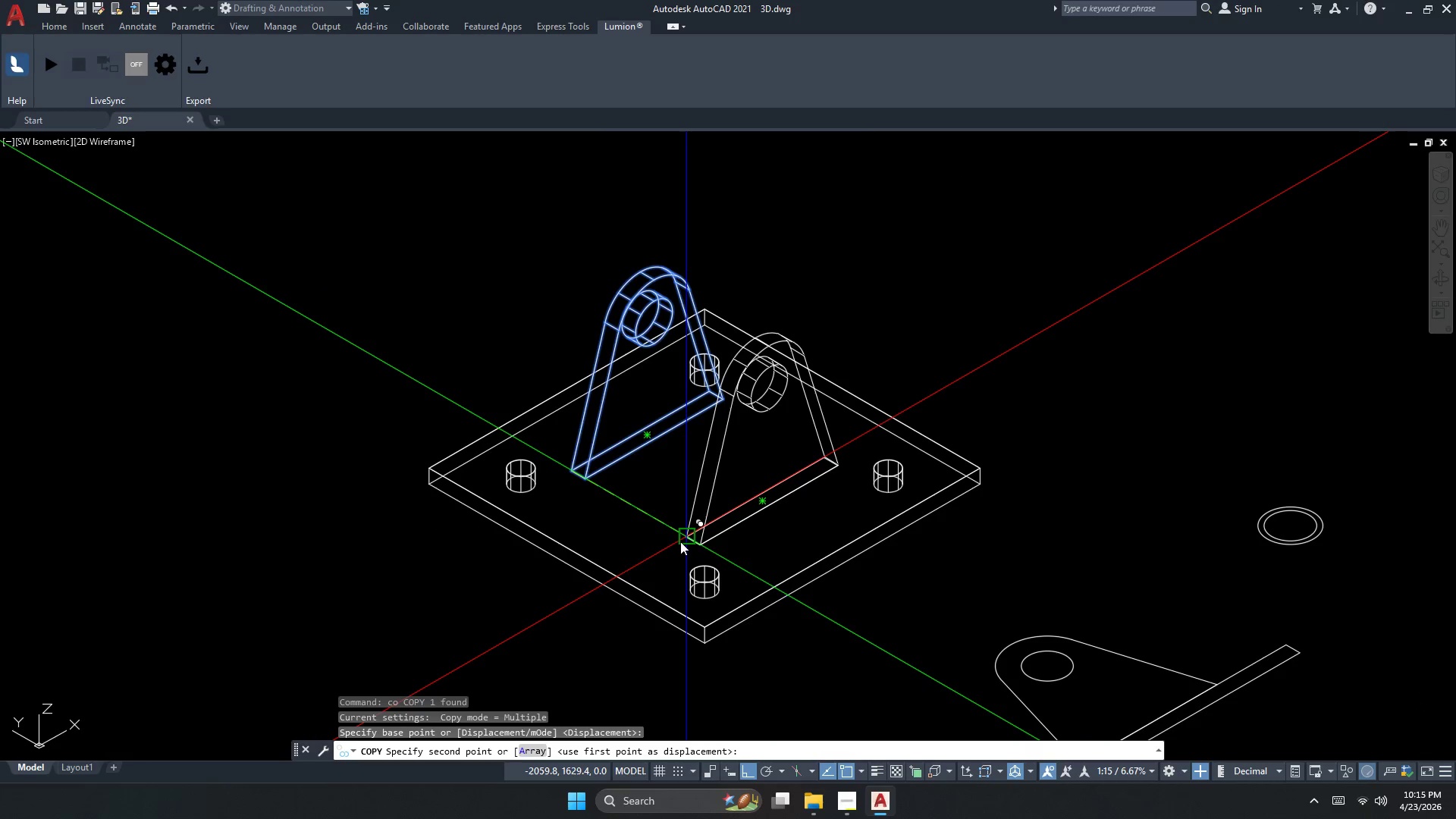 
left_click([681, 540])
 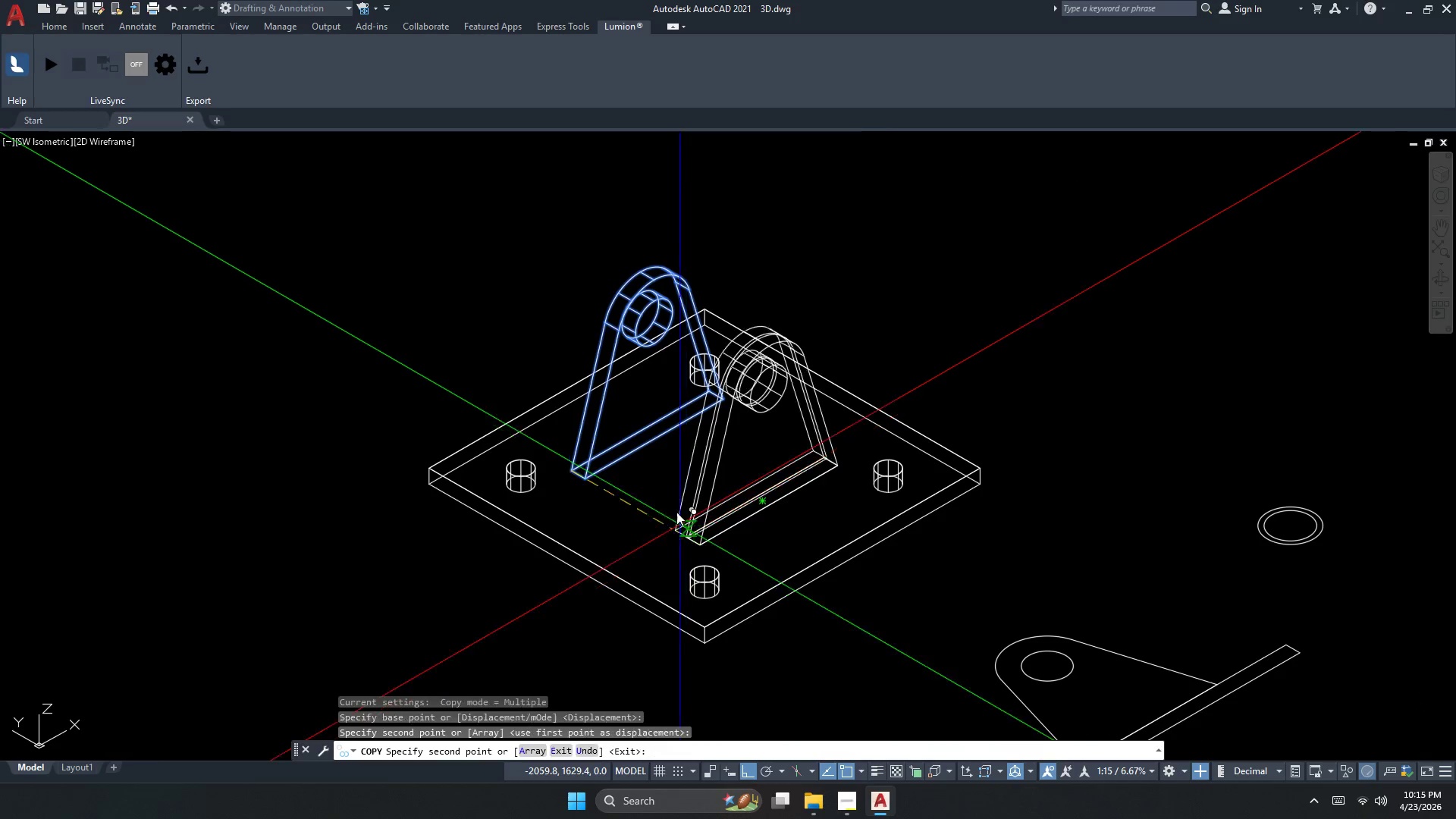 
key(Escape)
 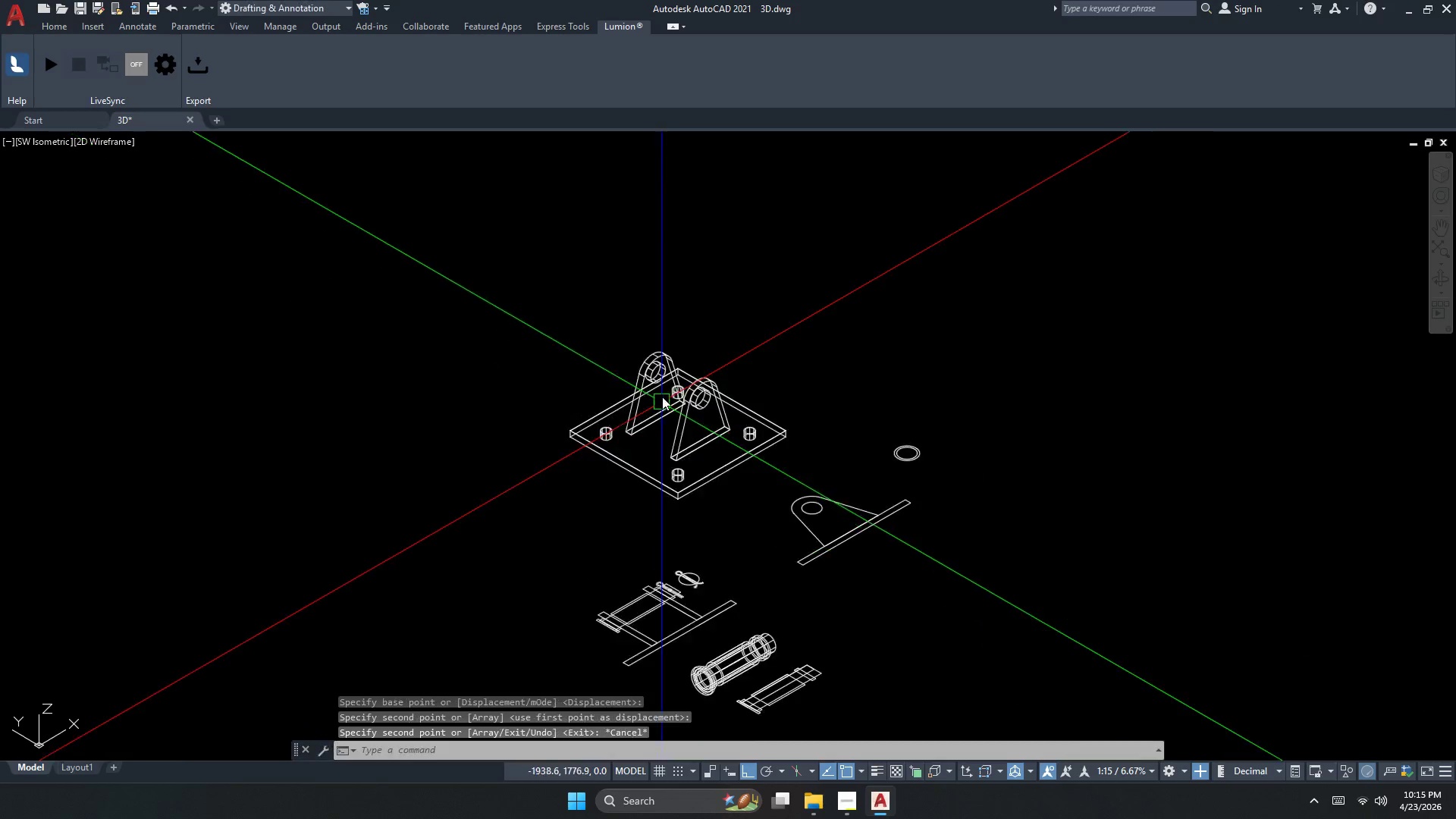 
key(Escape)
 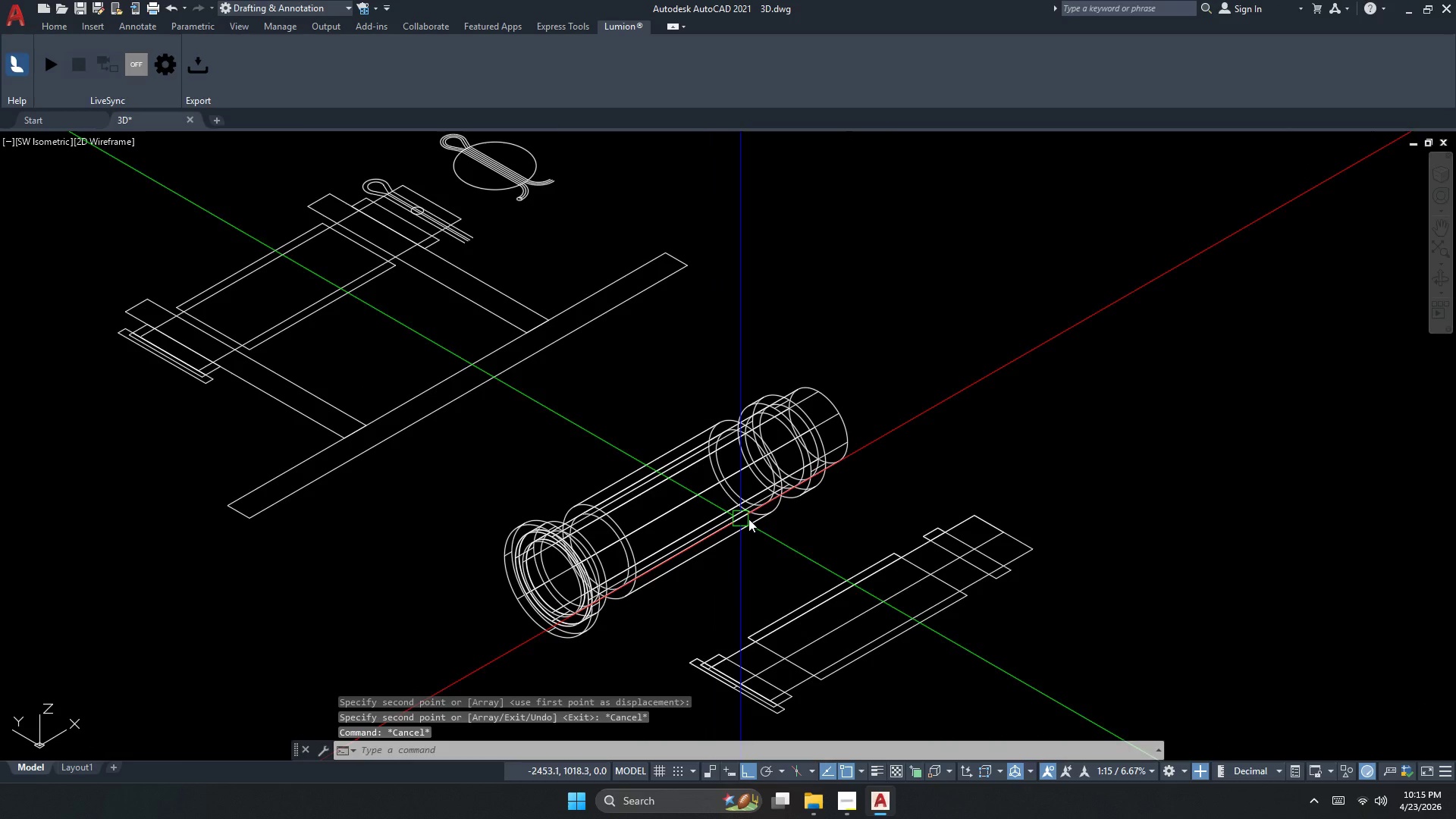 
left_click_drag(start_coordinate=[821, 526], to_coordinate=[819, 512])
 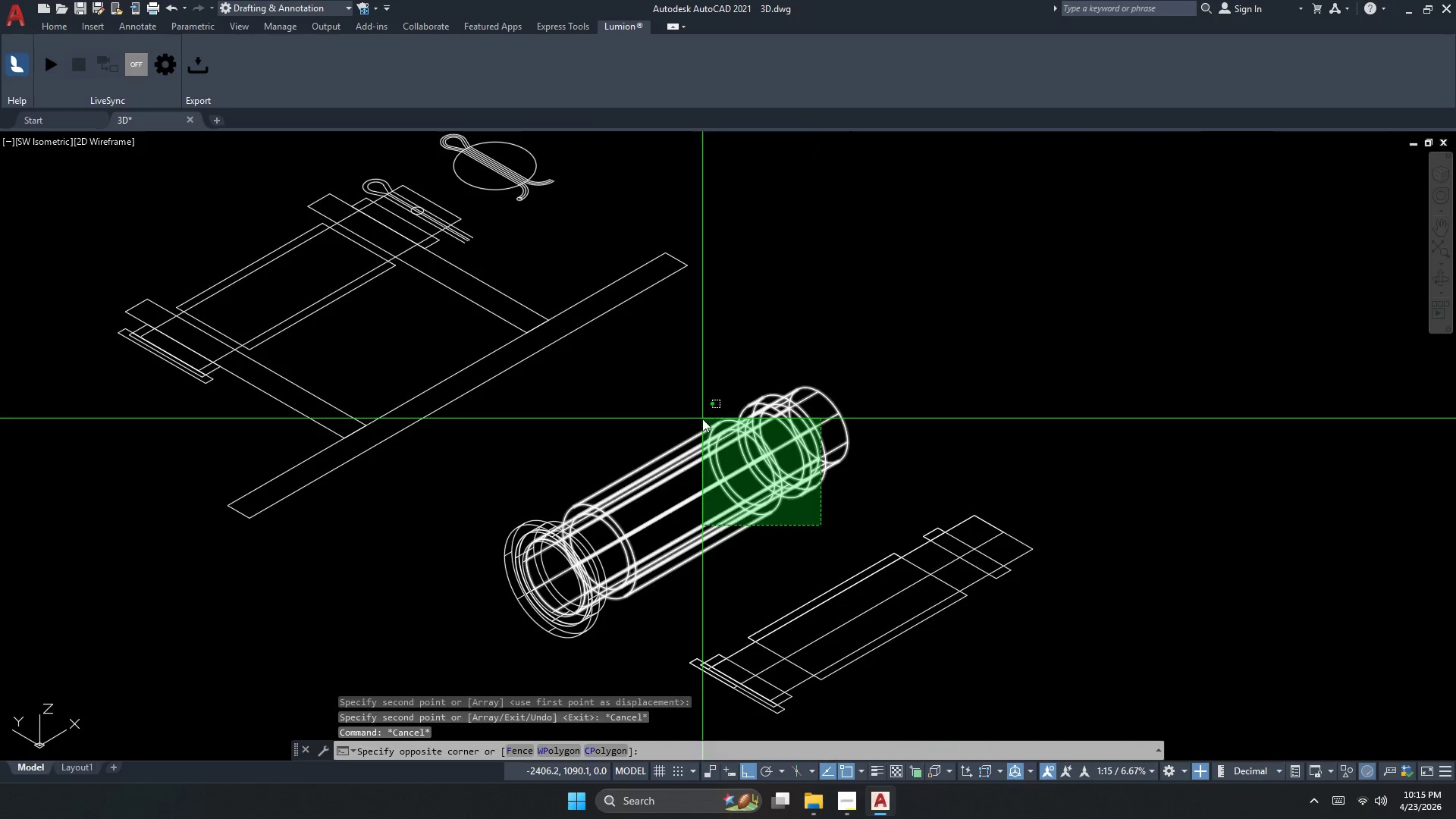 
scroll: coordinate [710, 516], scroll_direction: up, amount: 2.0
 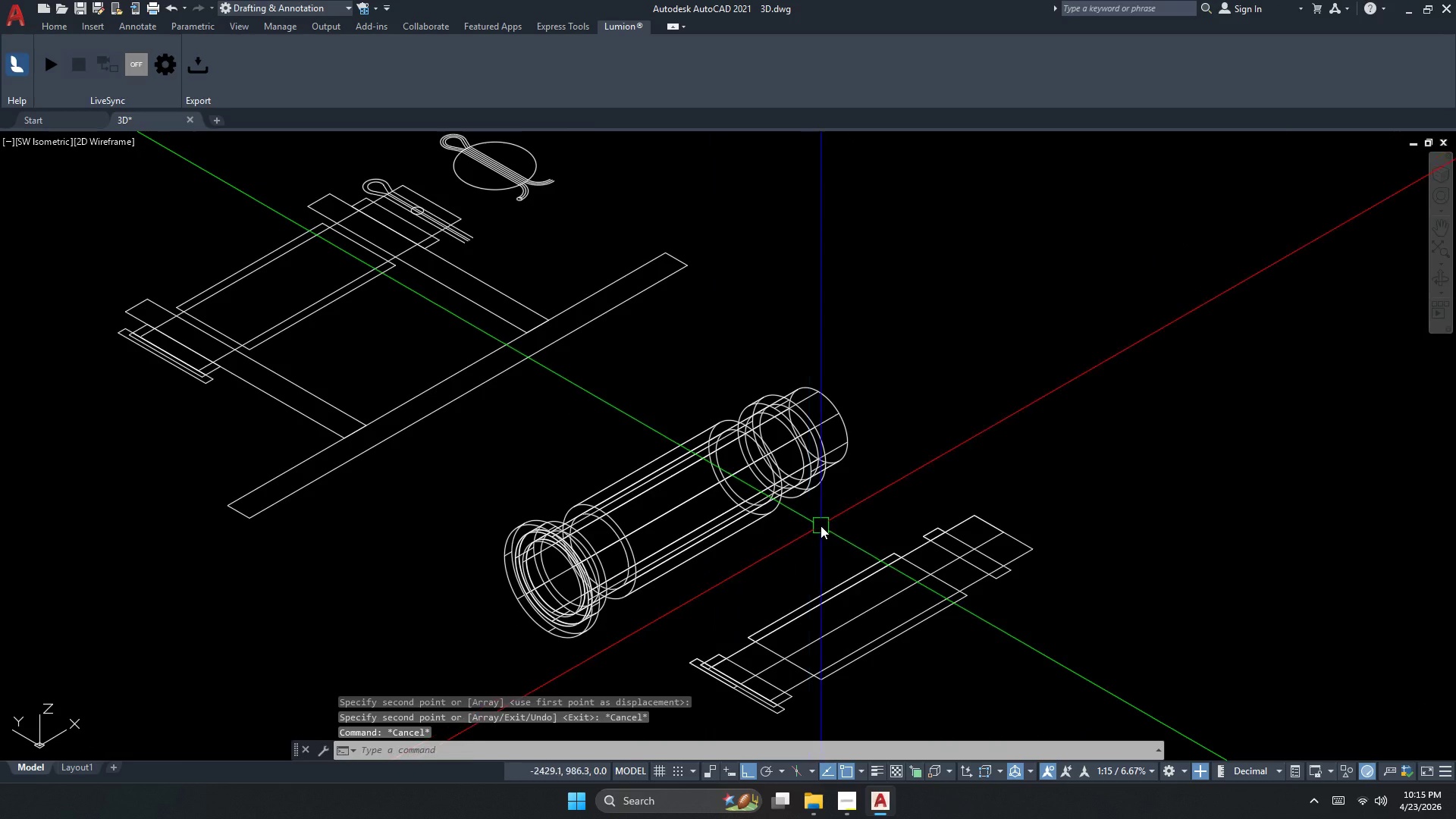 
double_click([702, 419])
 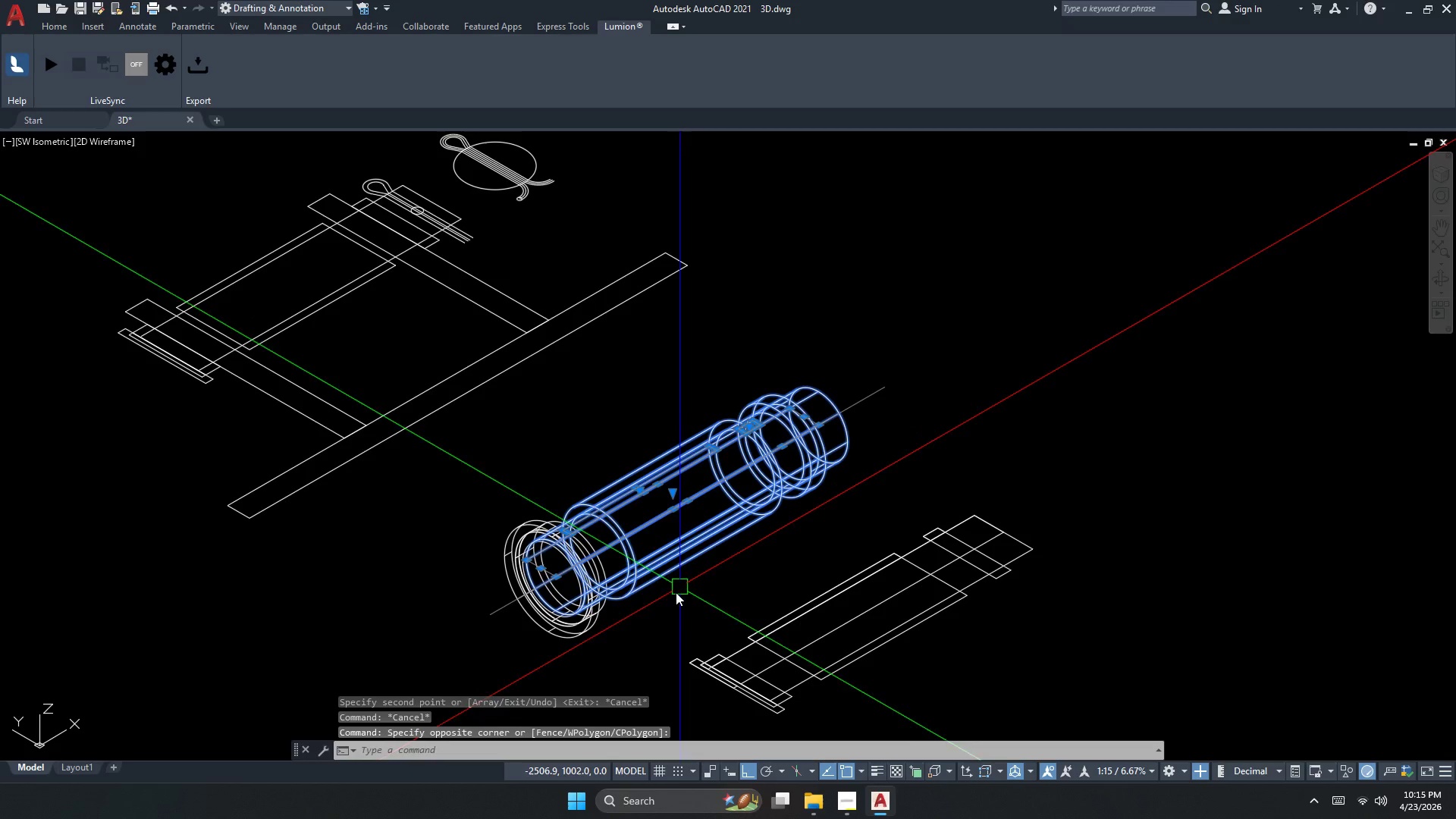 
left_click_drag(start_coordinate=[653, 633], to_coordinate=[611, 607])
 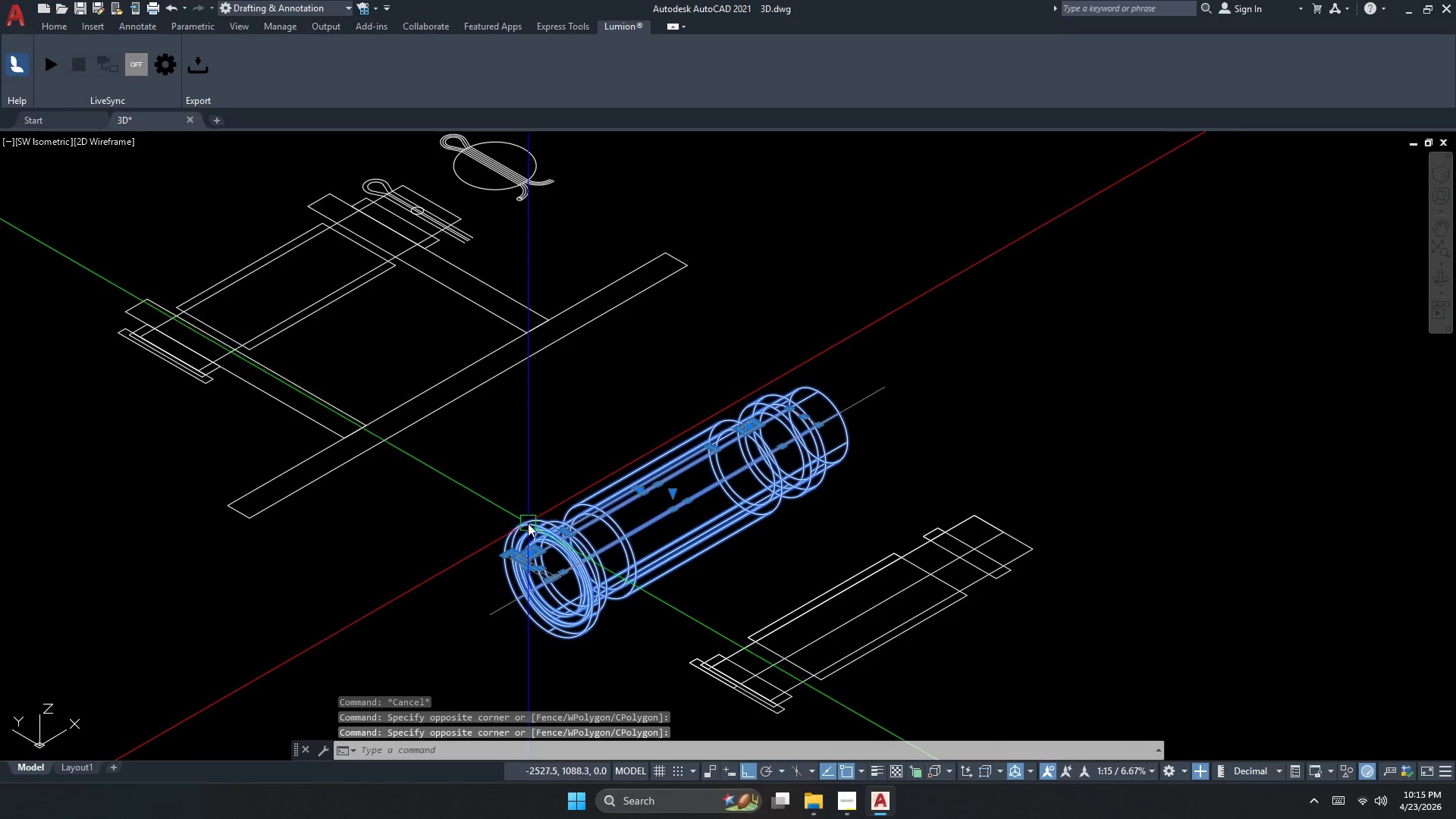 
key(G)
 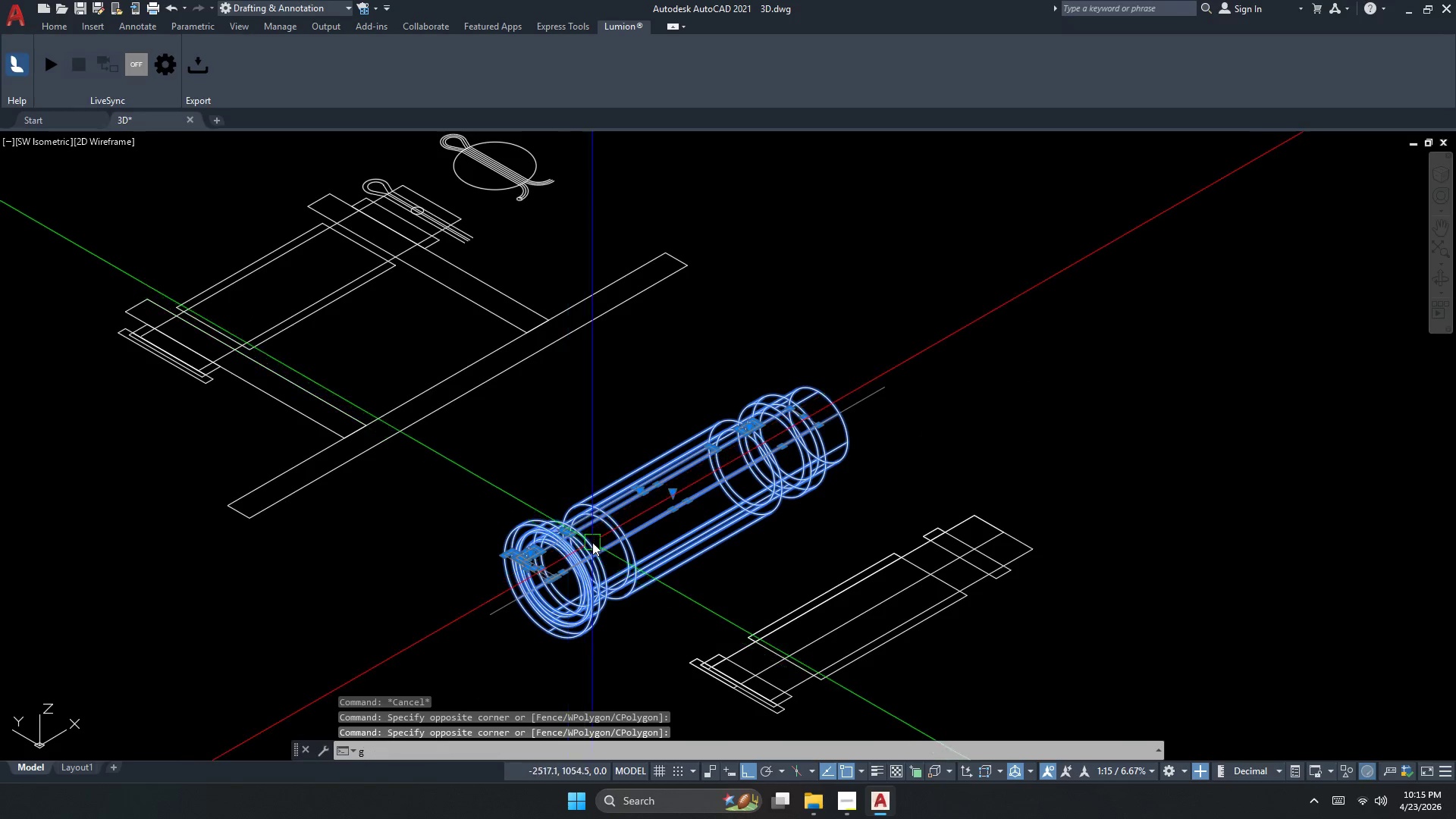 
key(Space)
 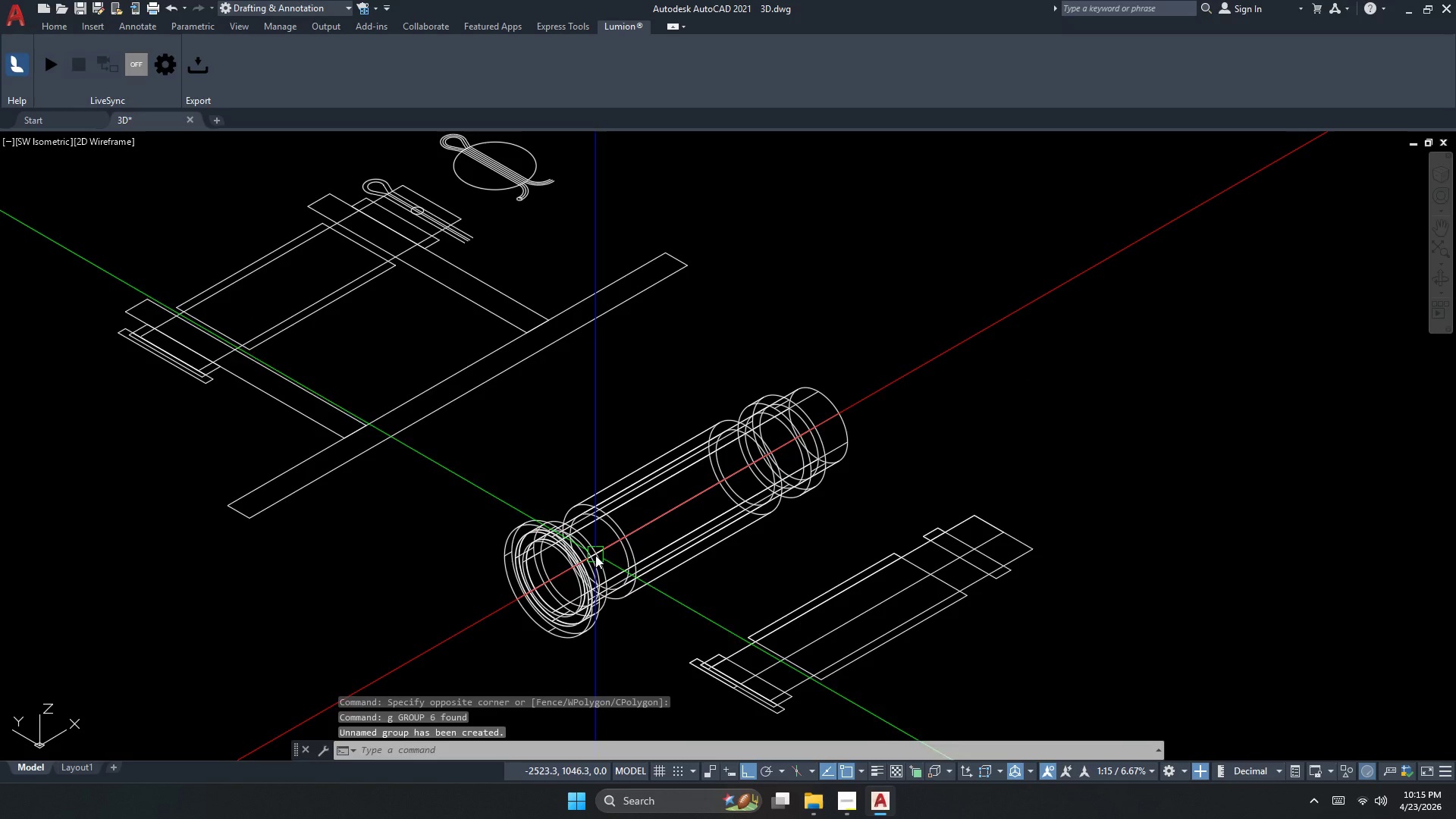 
left_click([588, 563])
 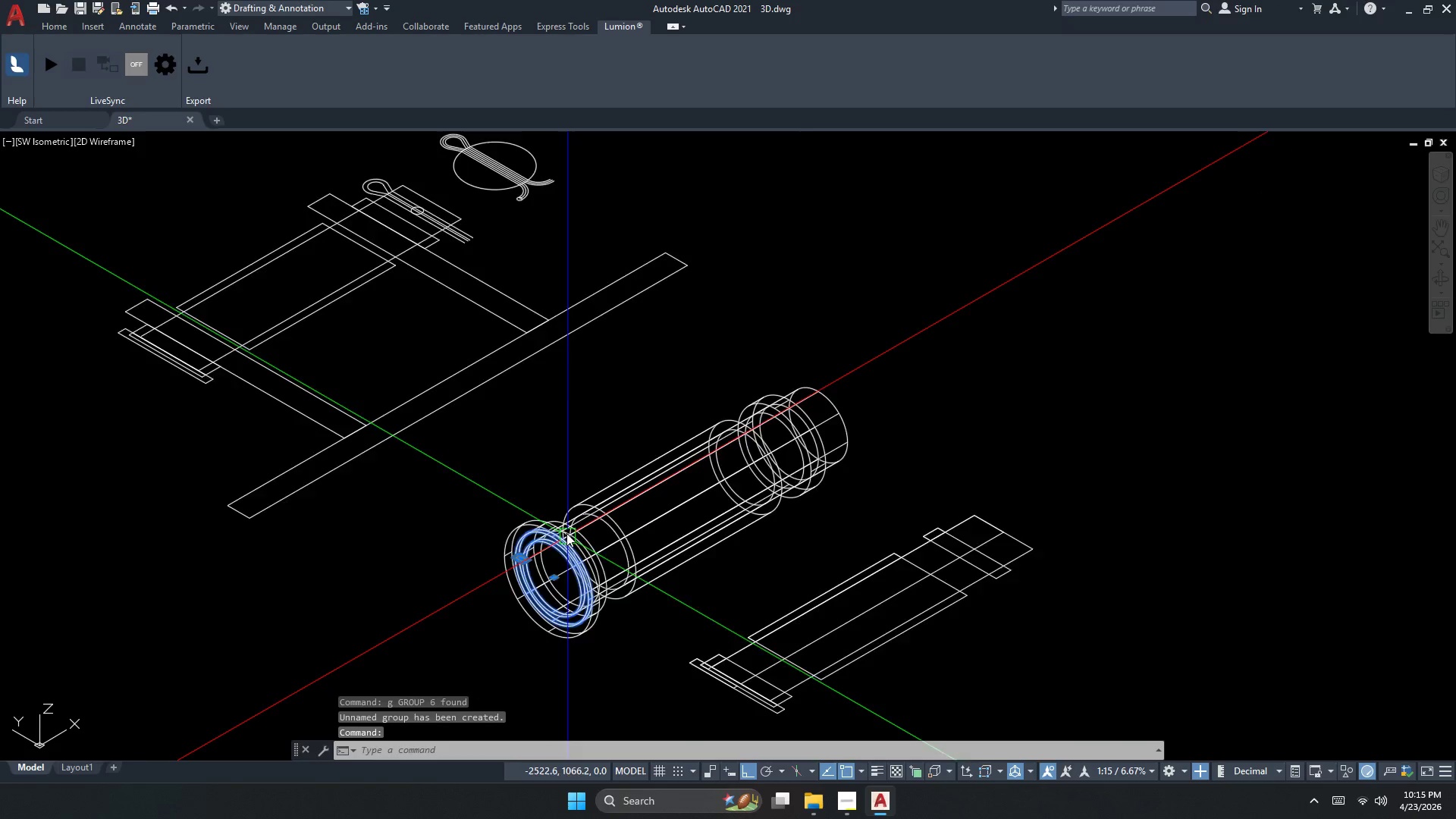 
key(Escape)
 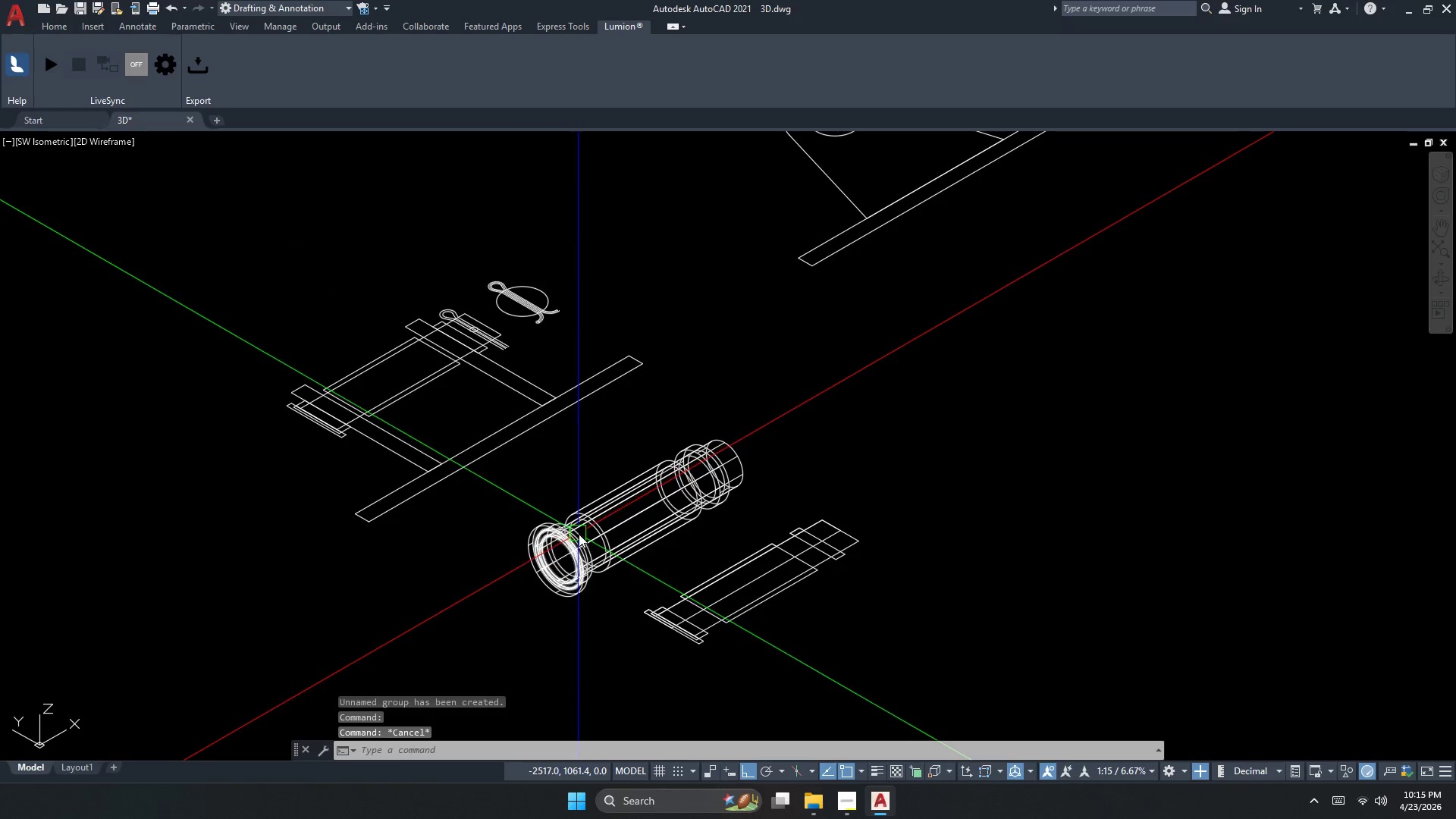 
scroll: coordinate [567, 529], scroll_direction: down, amount: 1.0
 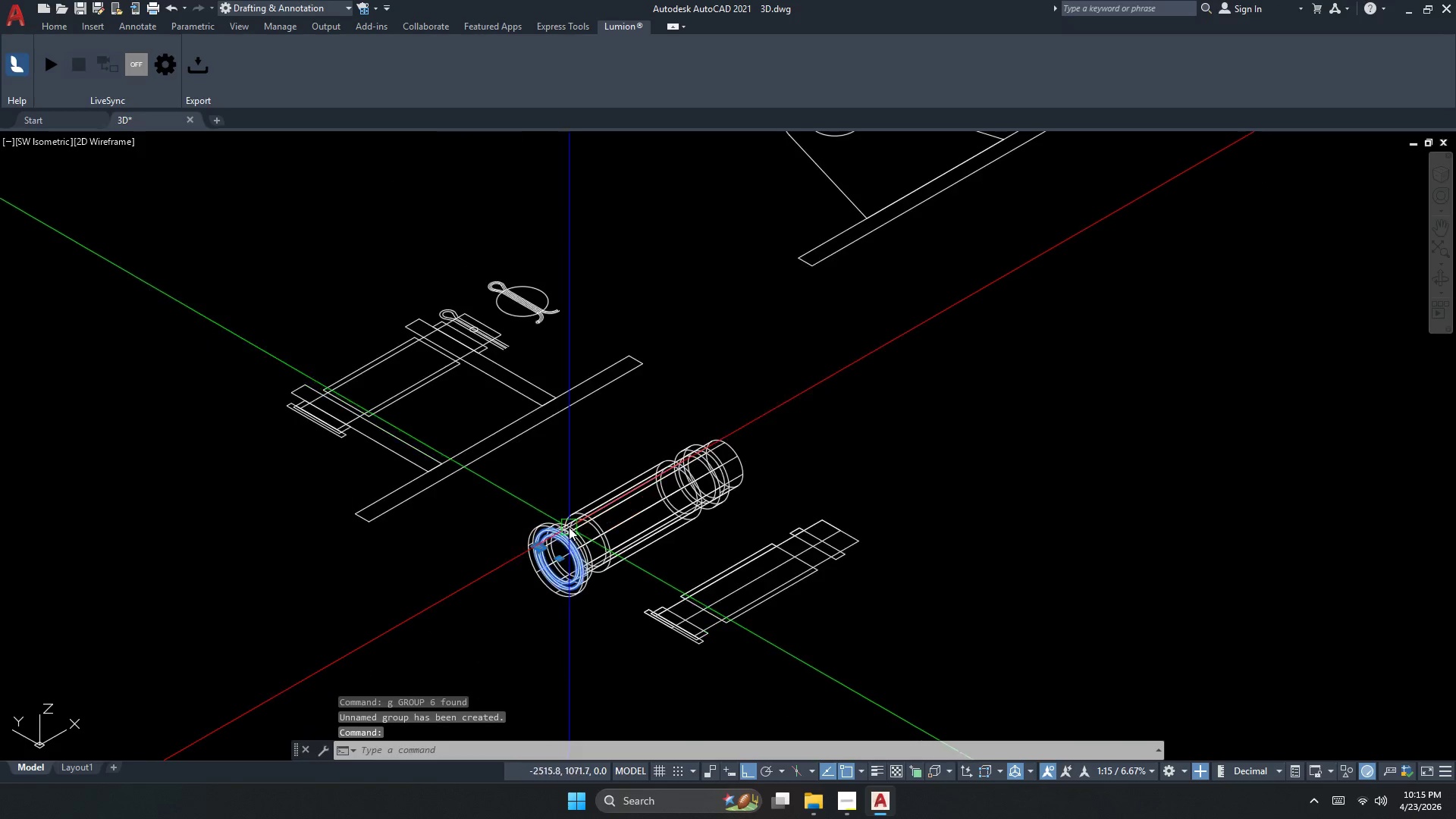 
key(Control+H)
 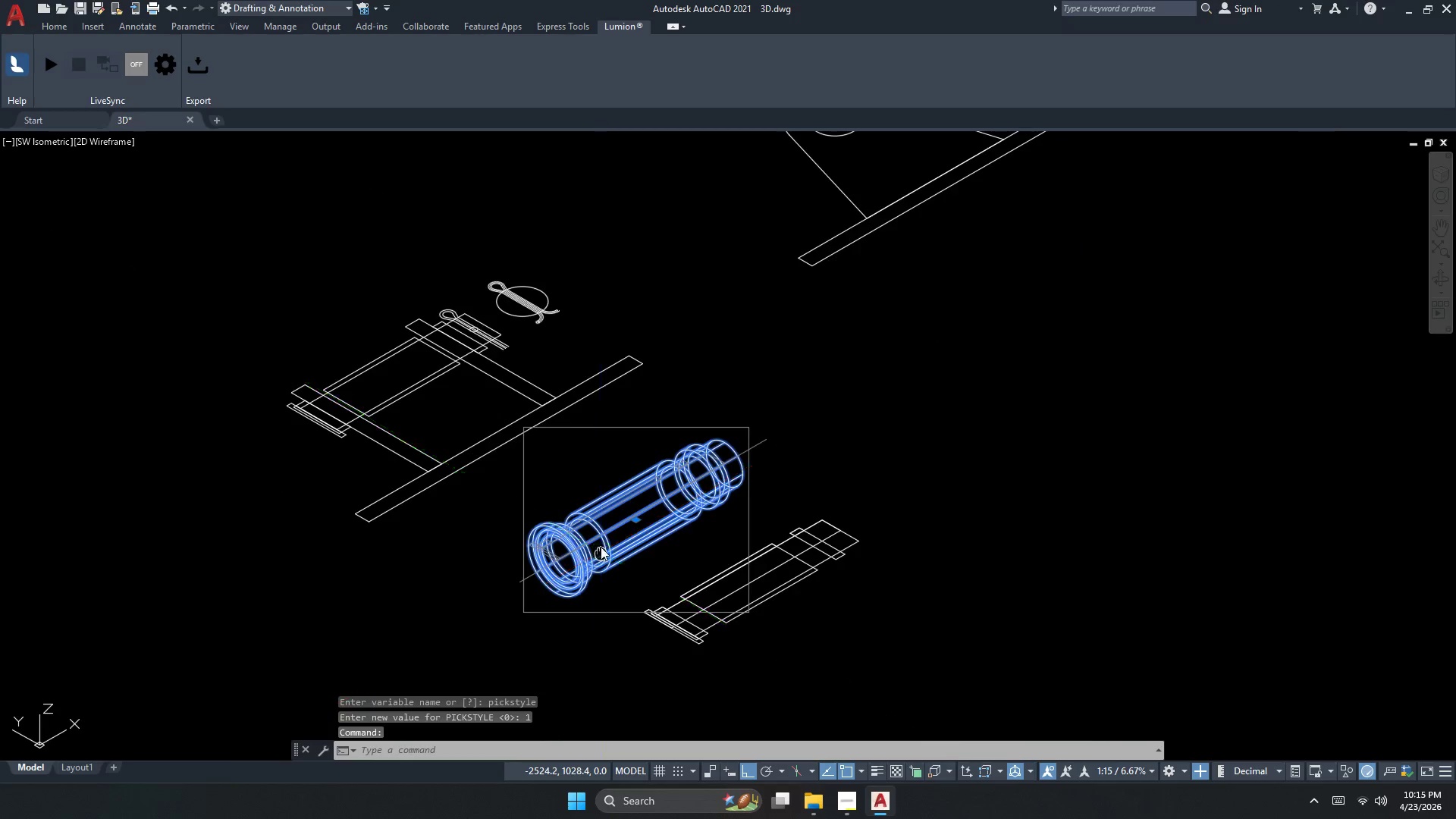 
scroll: coordinate [580, 447], scroll_direction: down, amount: 2.0
 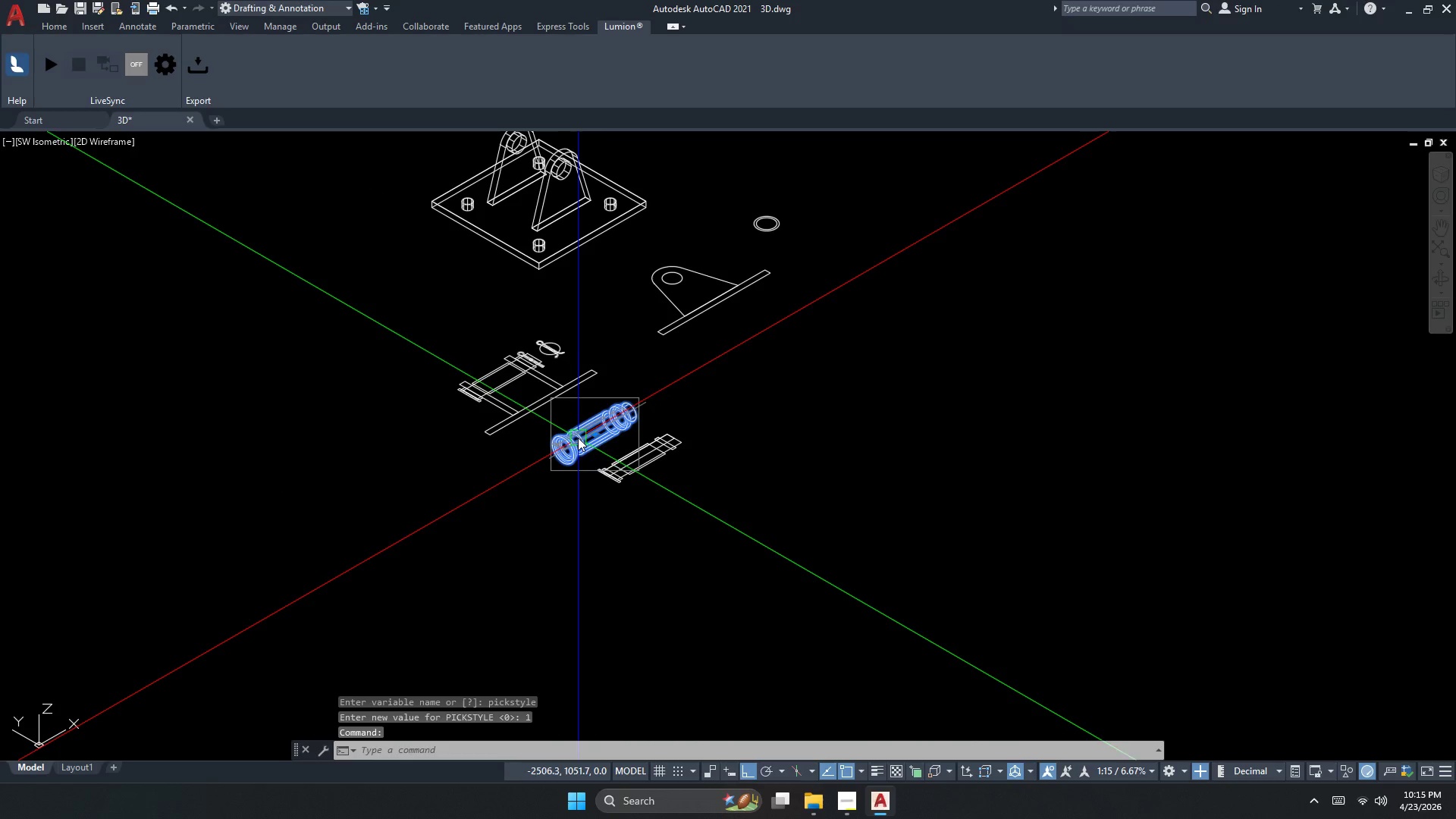 
key(M)
 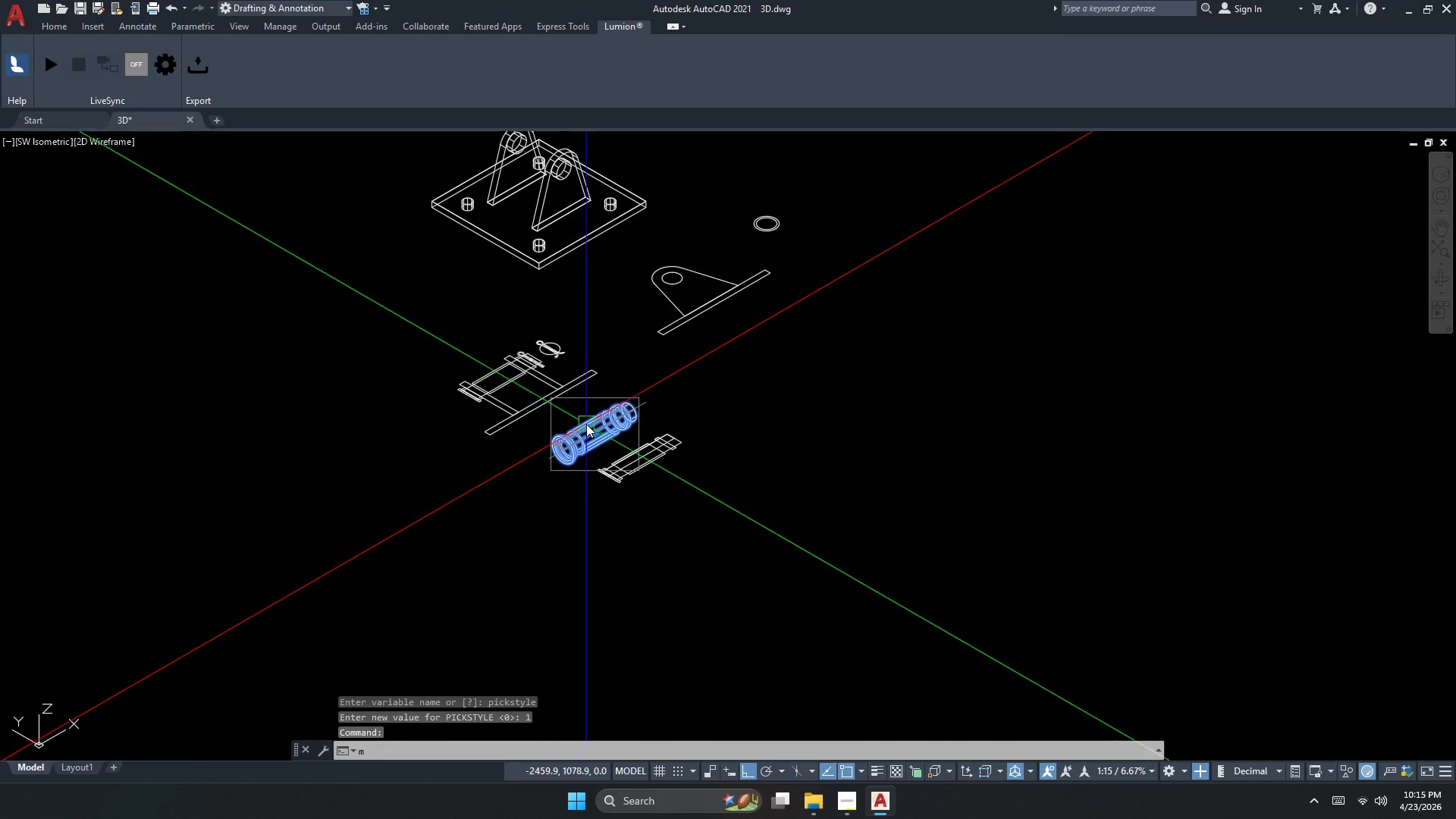 
key(Space)
 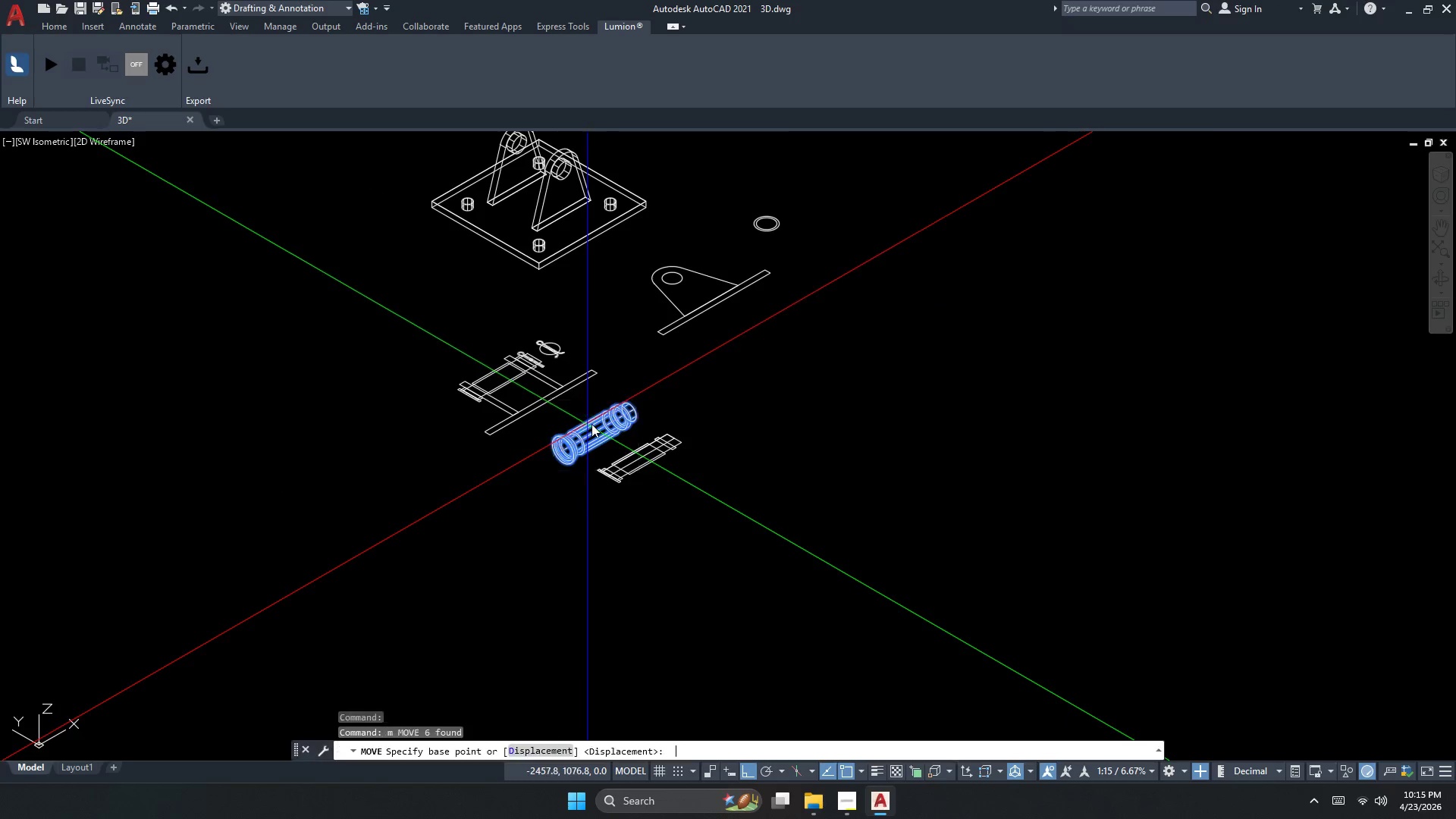 
left_click_drag(start_coordinate=[592, 424], to_coordinate=[609, 431])
 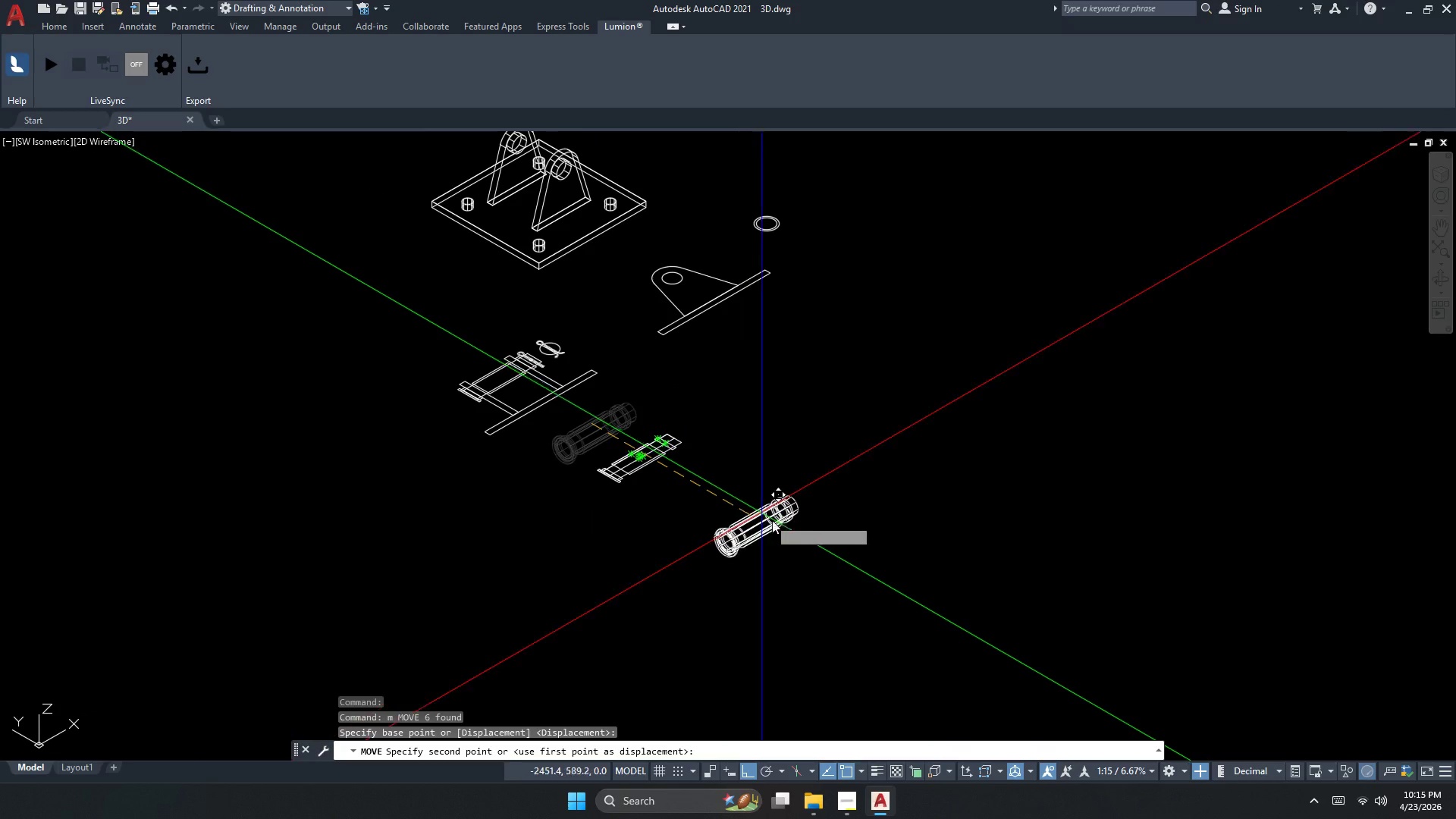 
double_click([791, 534])
 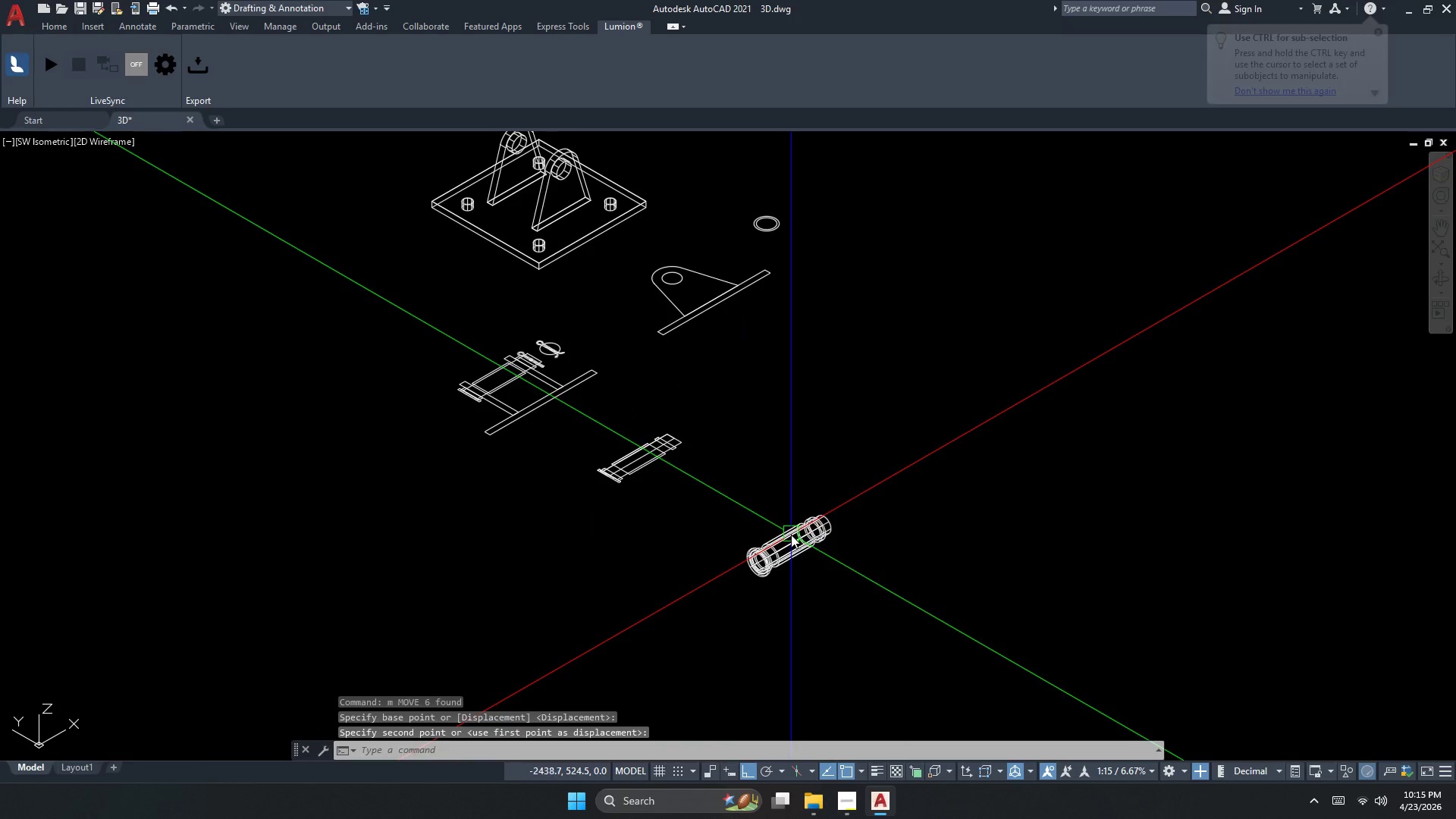 
key(Escape)
 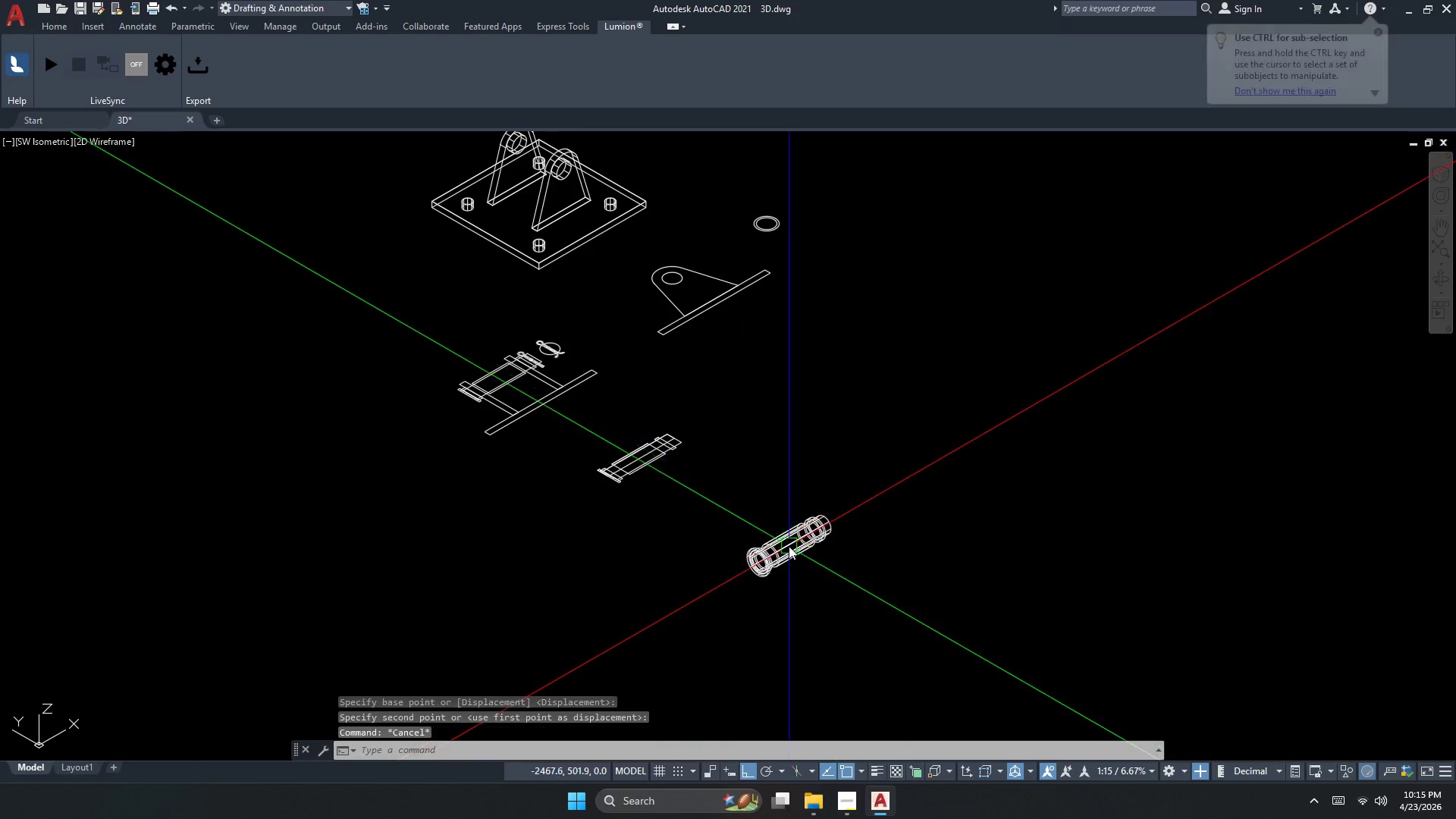 
triple_click([786, 548])
 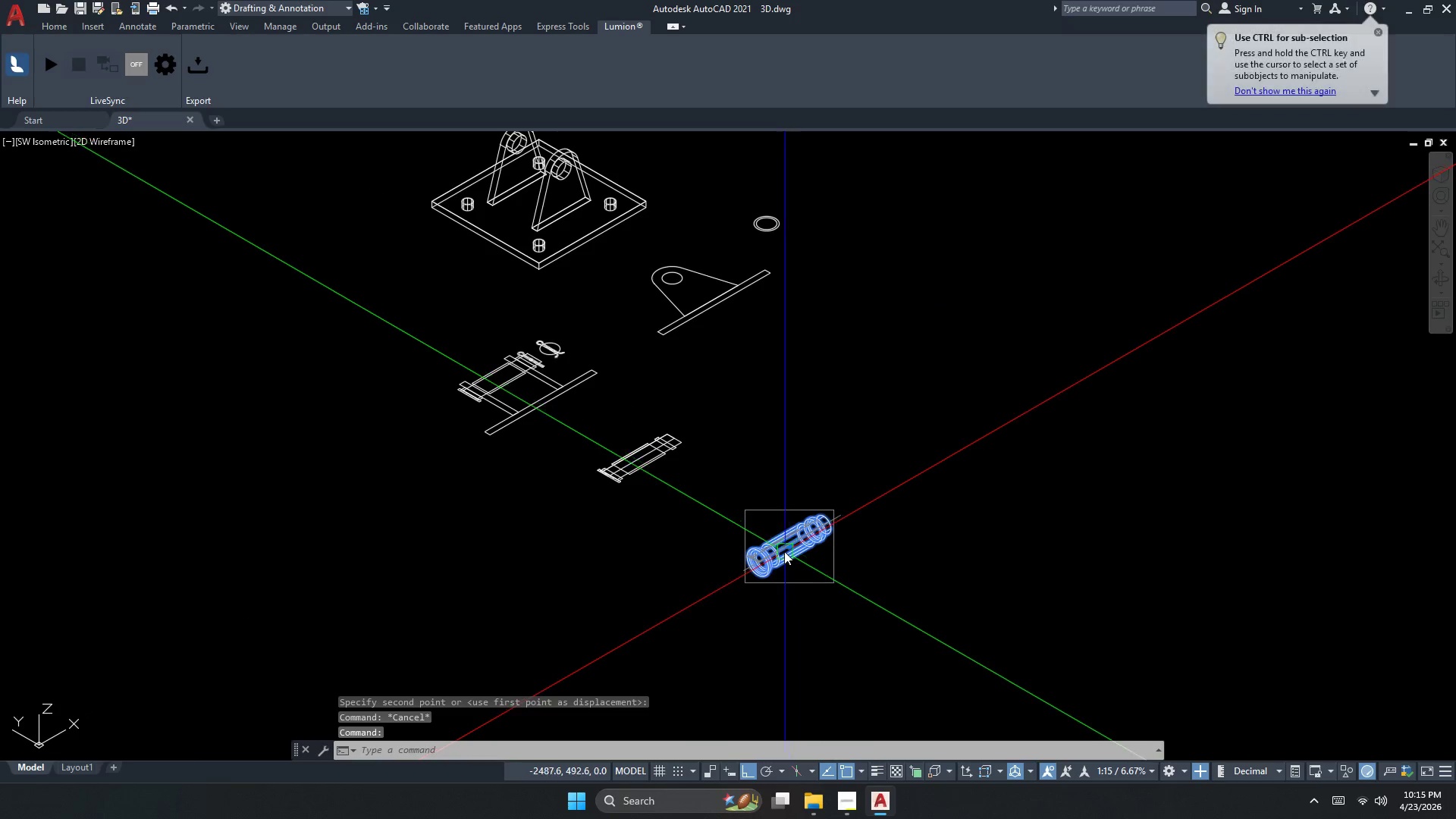 
type(3dr)
 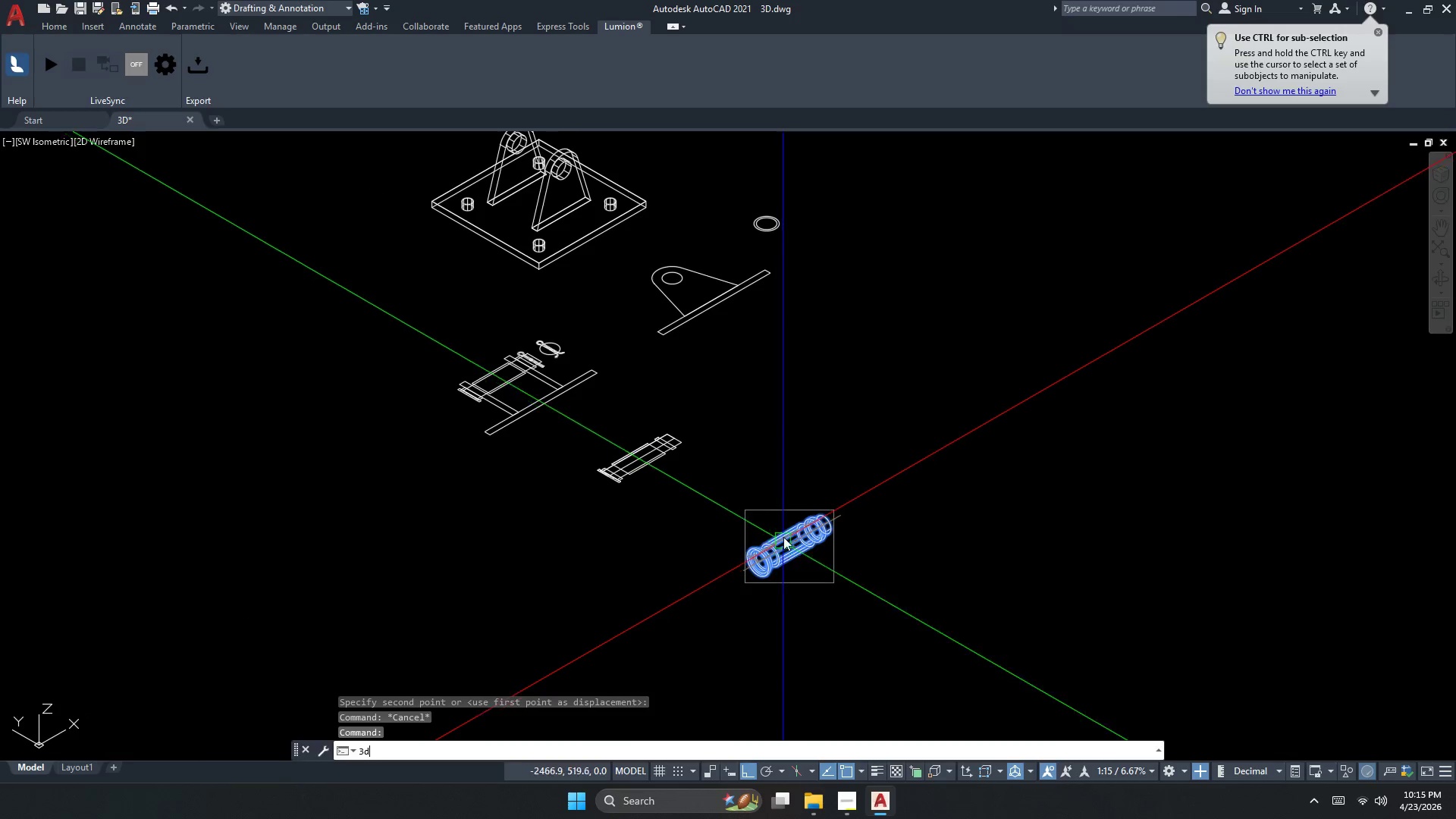 
key(Space)
 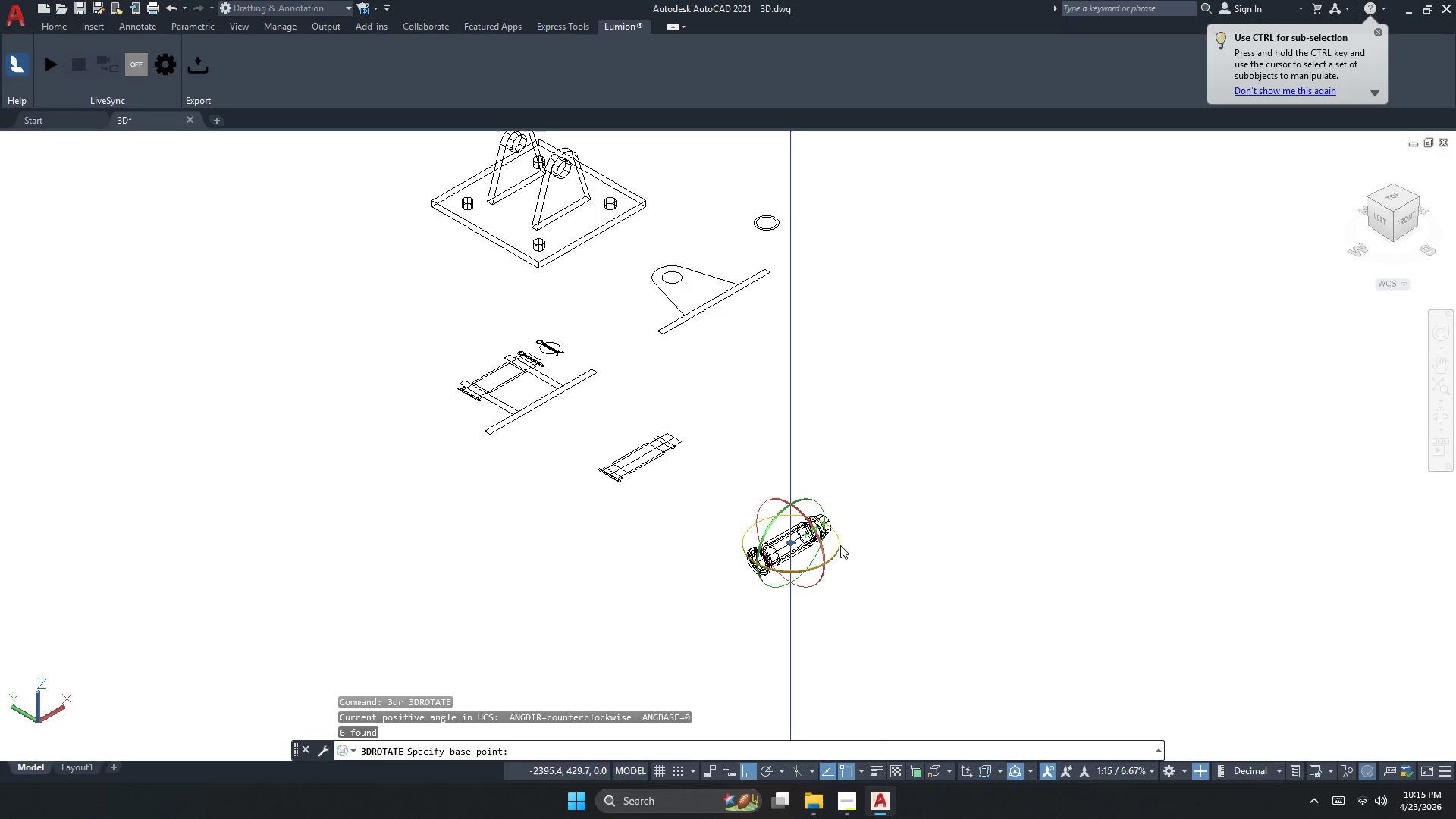 
left_click_drag(start_coordinate=[840, 545], to_coordinate=[846, 548])
 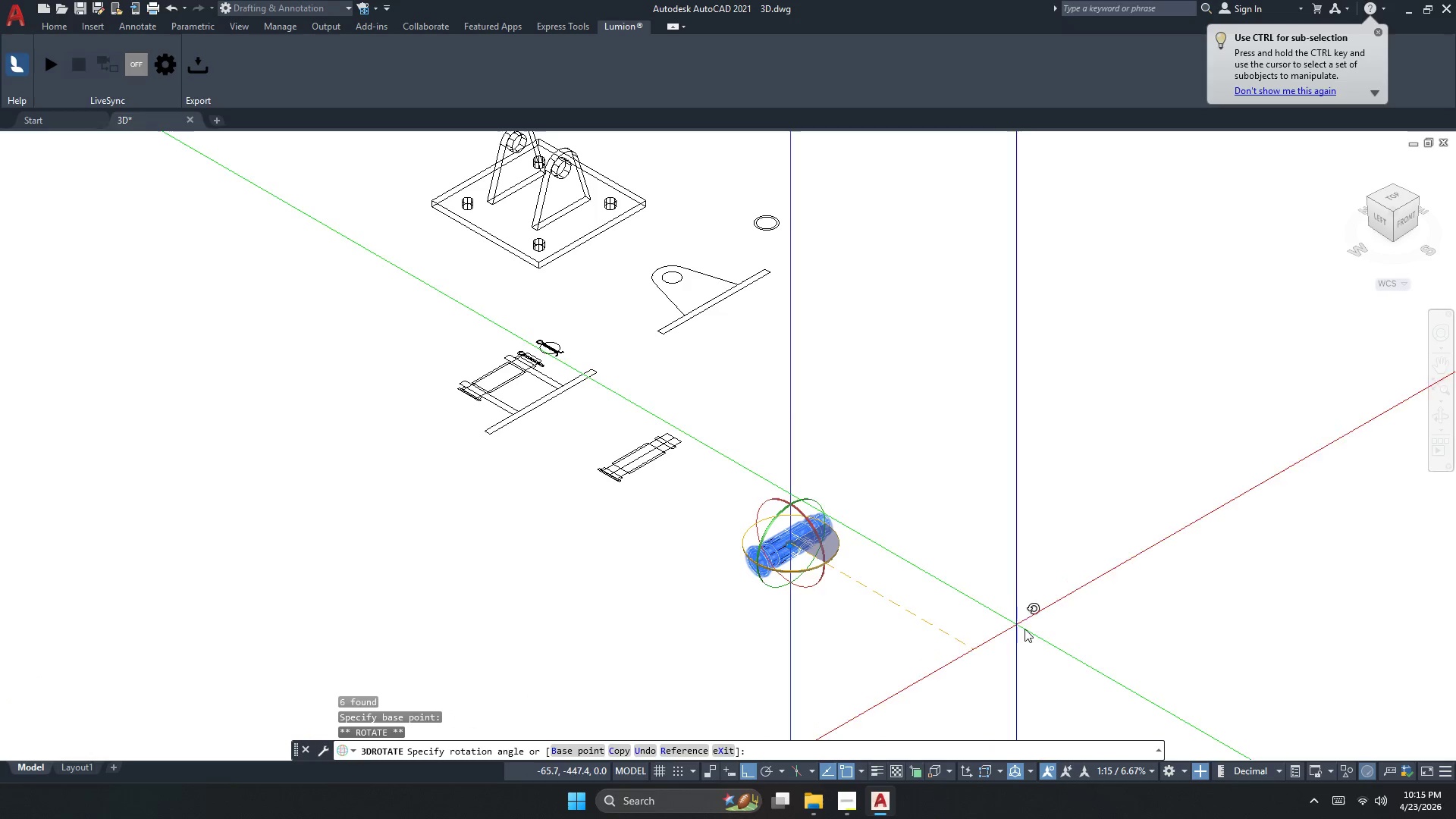 
left_click_drag(start_coordinate=[1033, 632], to_coordinate=[1026, 631])
 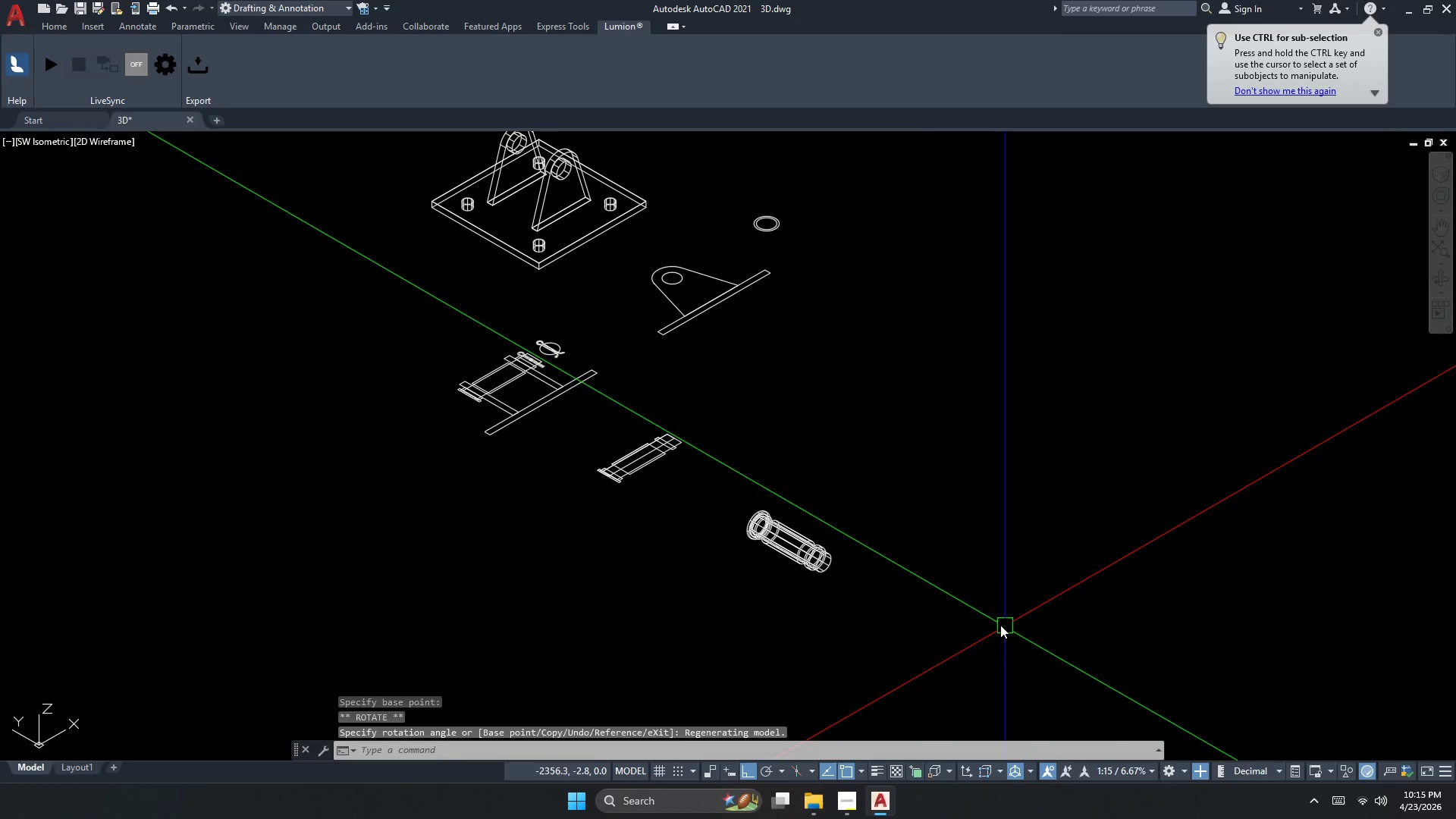 
key(Escape)
 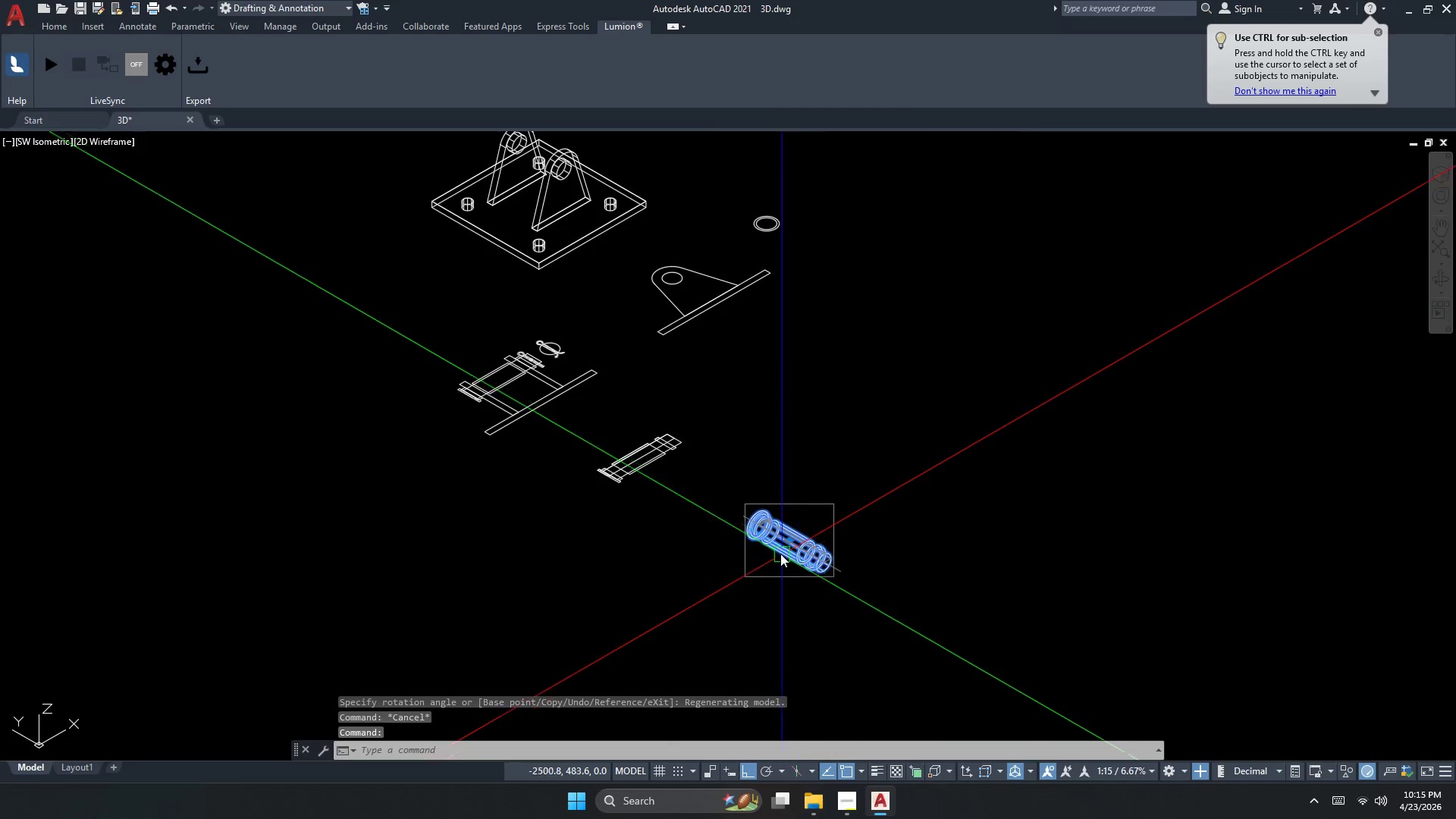 
key(M)
 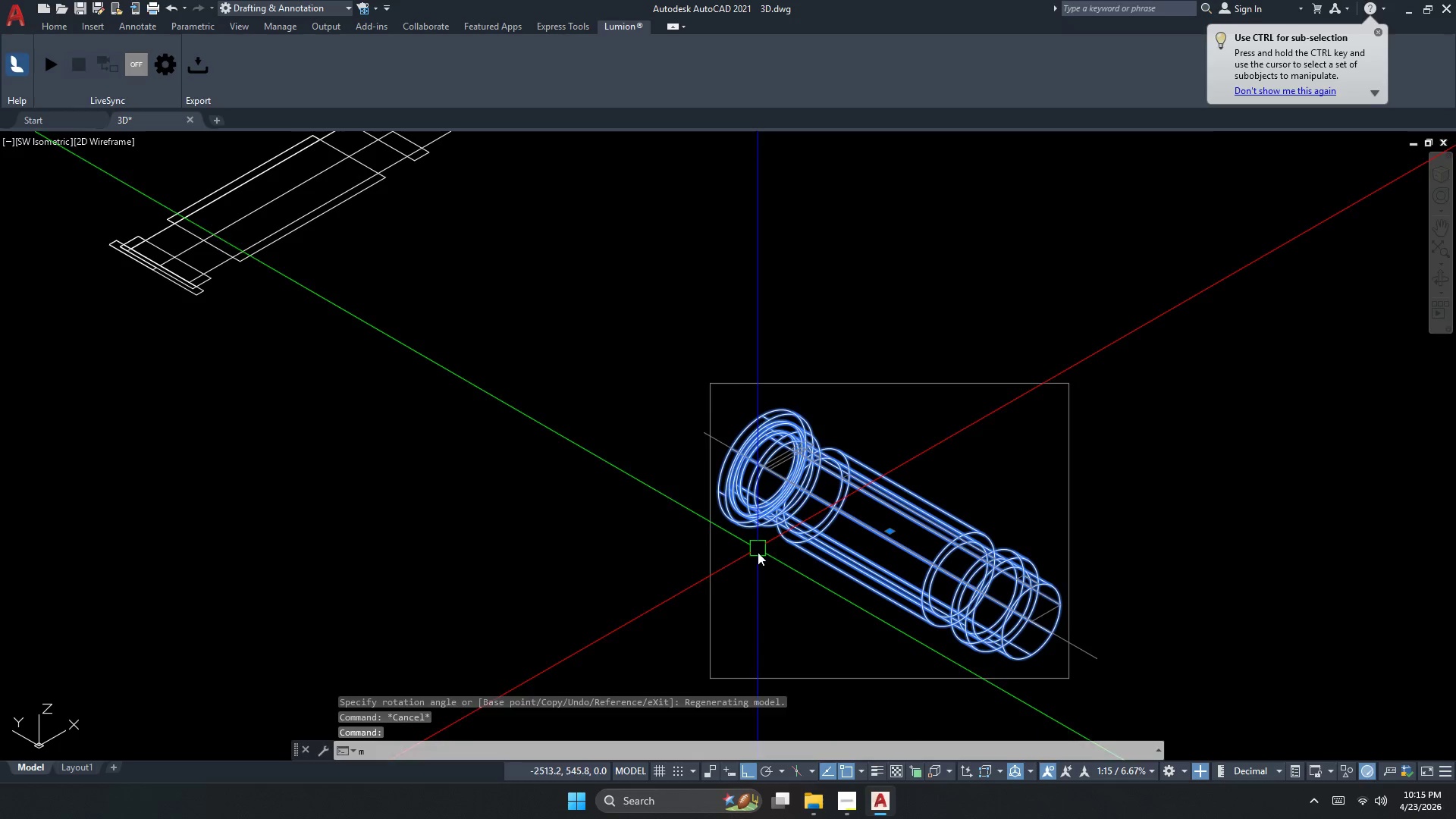 
key(Space)
 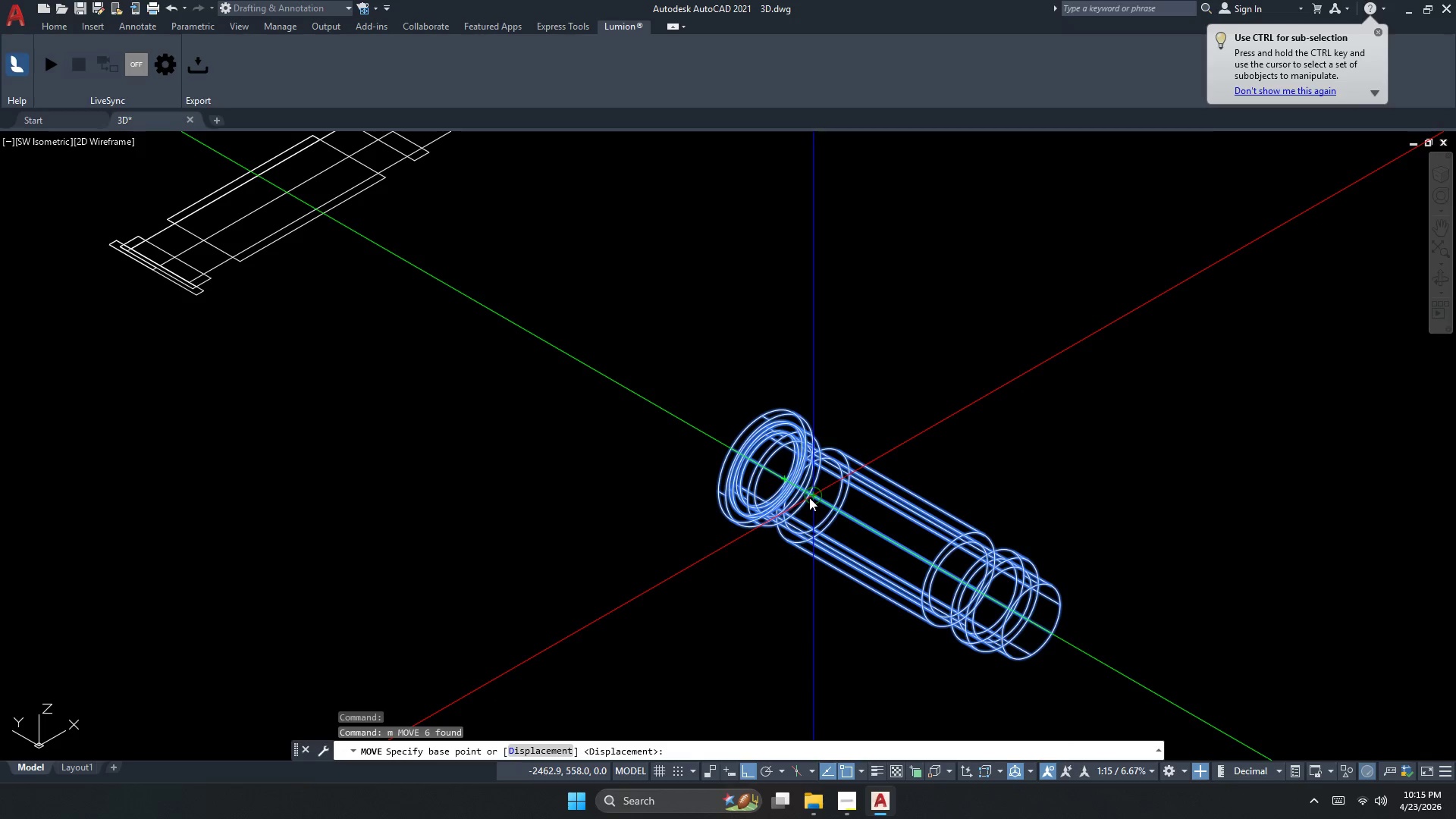 
scroll: coordinate [758, 544], scroll_direction: up, amount: 3.0
 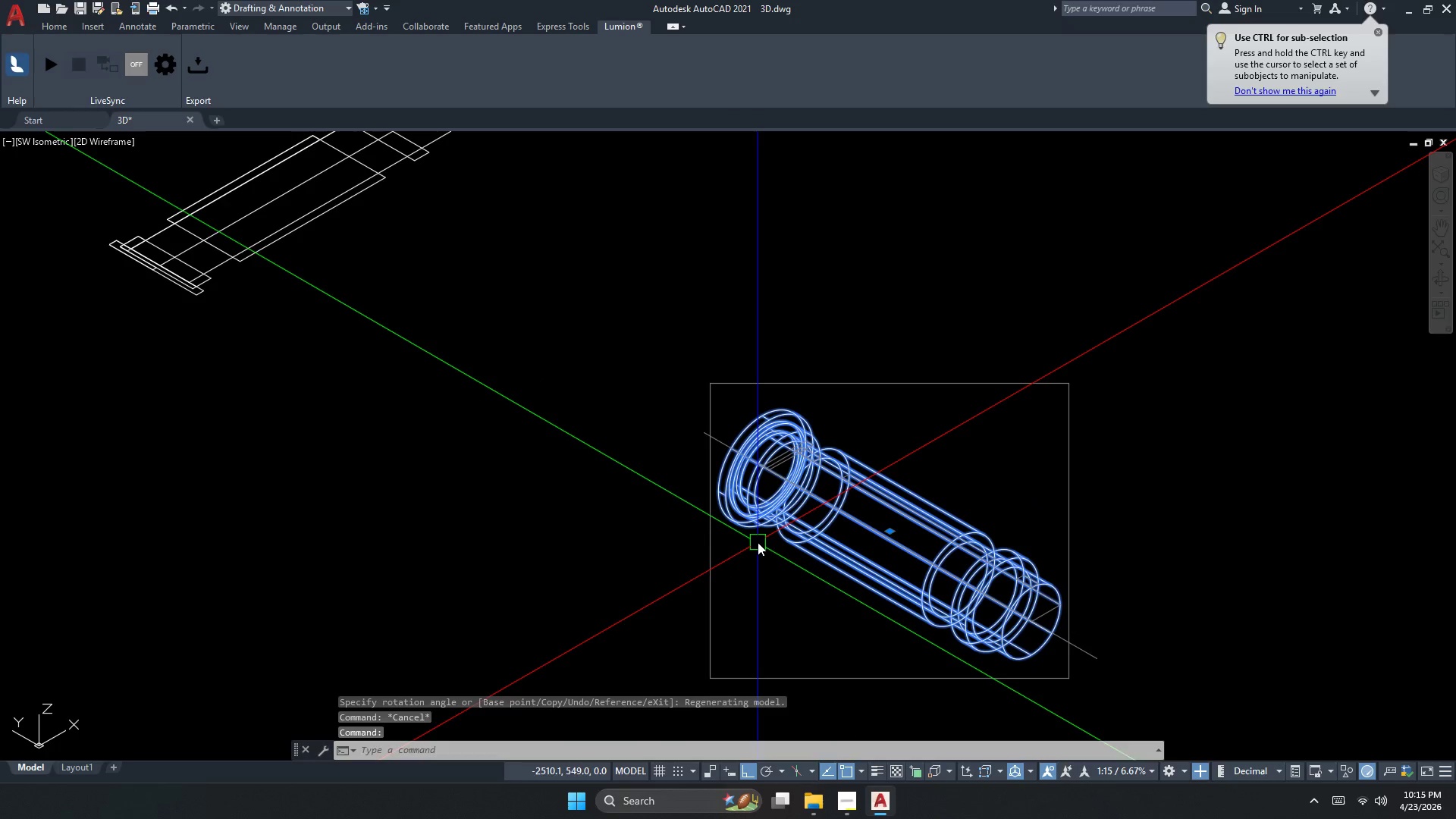 
left_click_drag(start_coordinate=[809, 497], to_coordinate=[821, 511])
 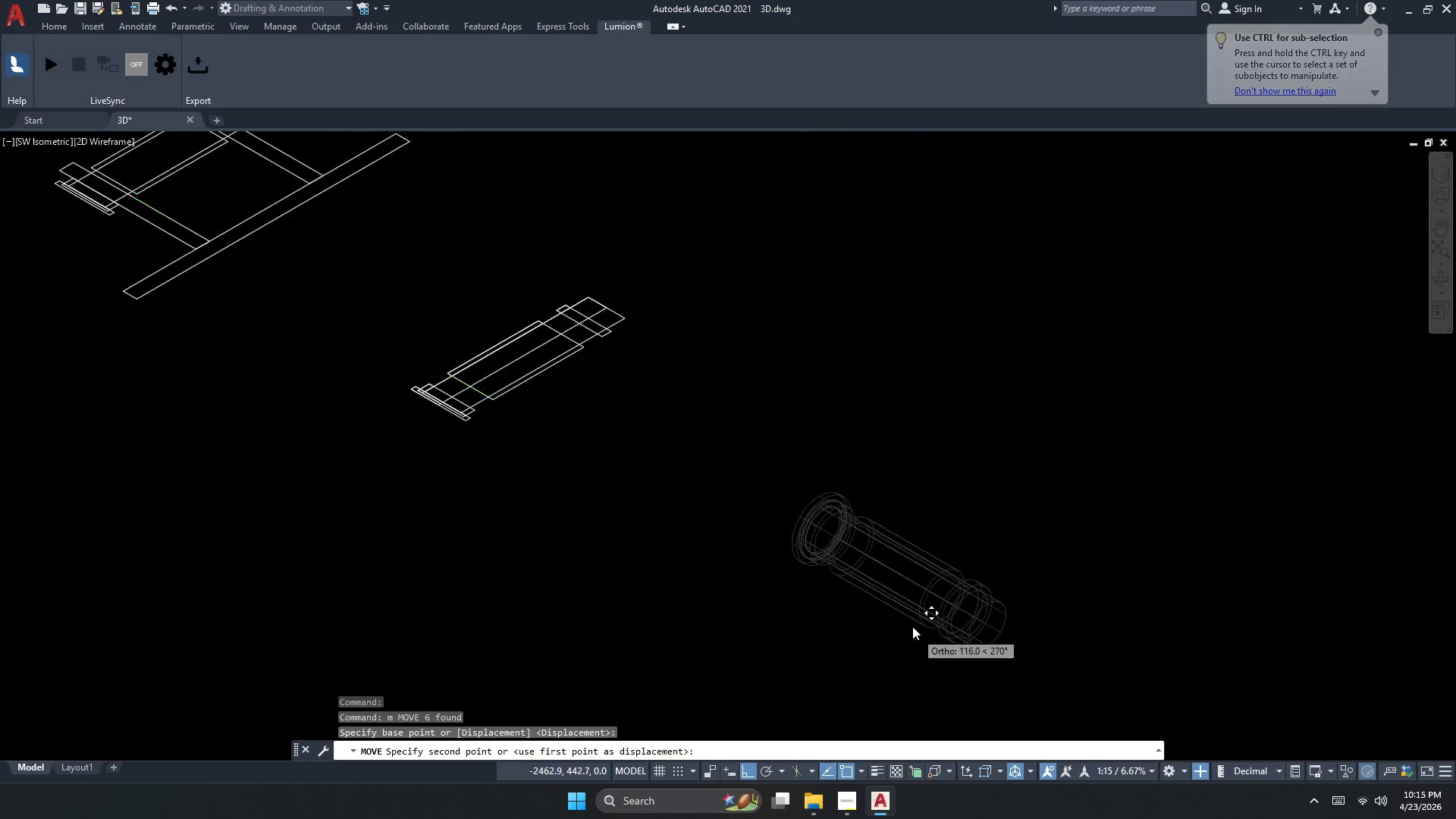 
scroll: coordinate [706, 331], scroll_direction: up, amount: 1.0
 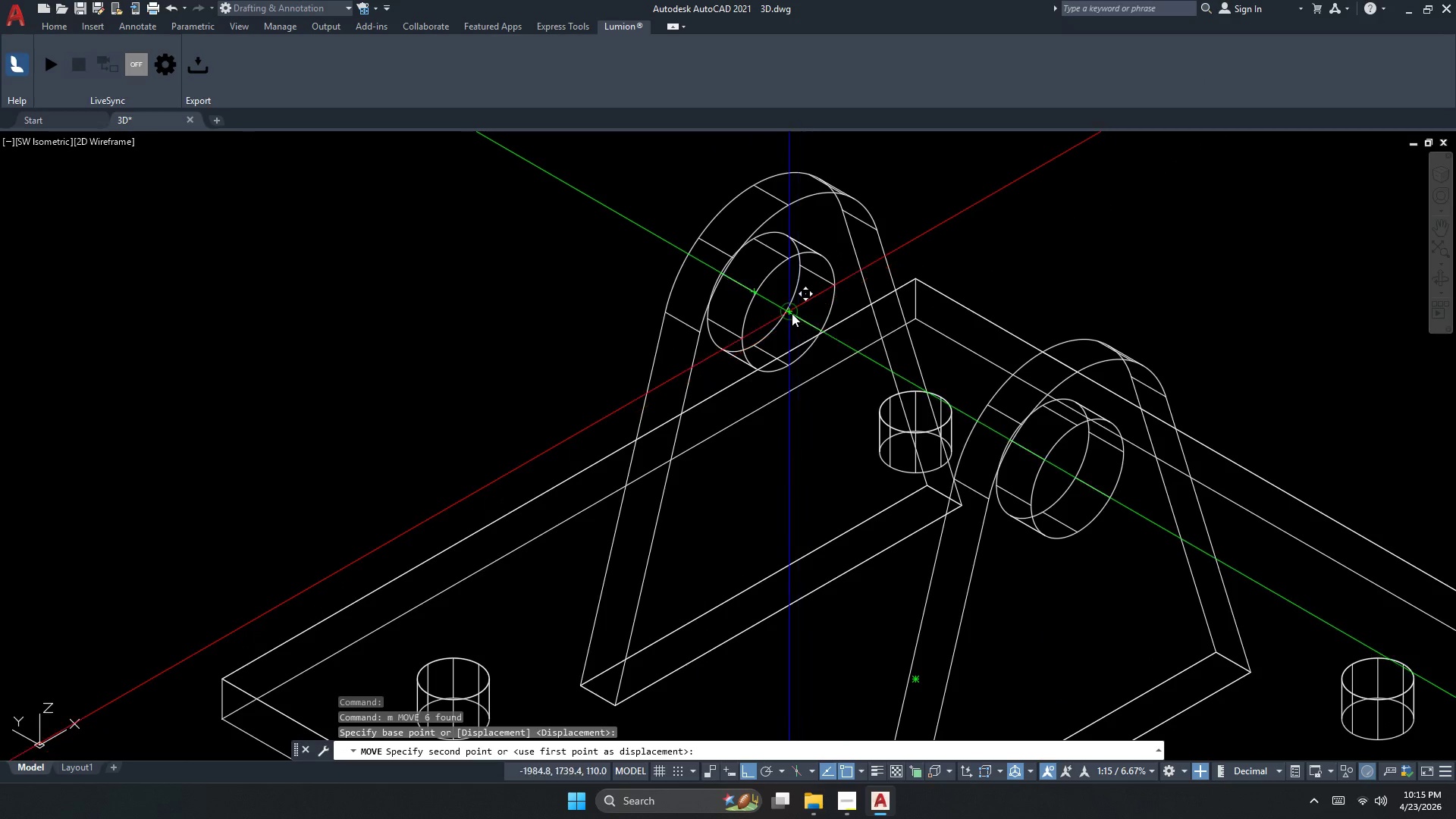 
left_click([790, 312])
 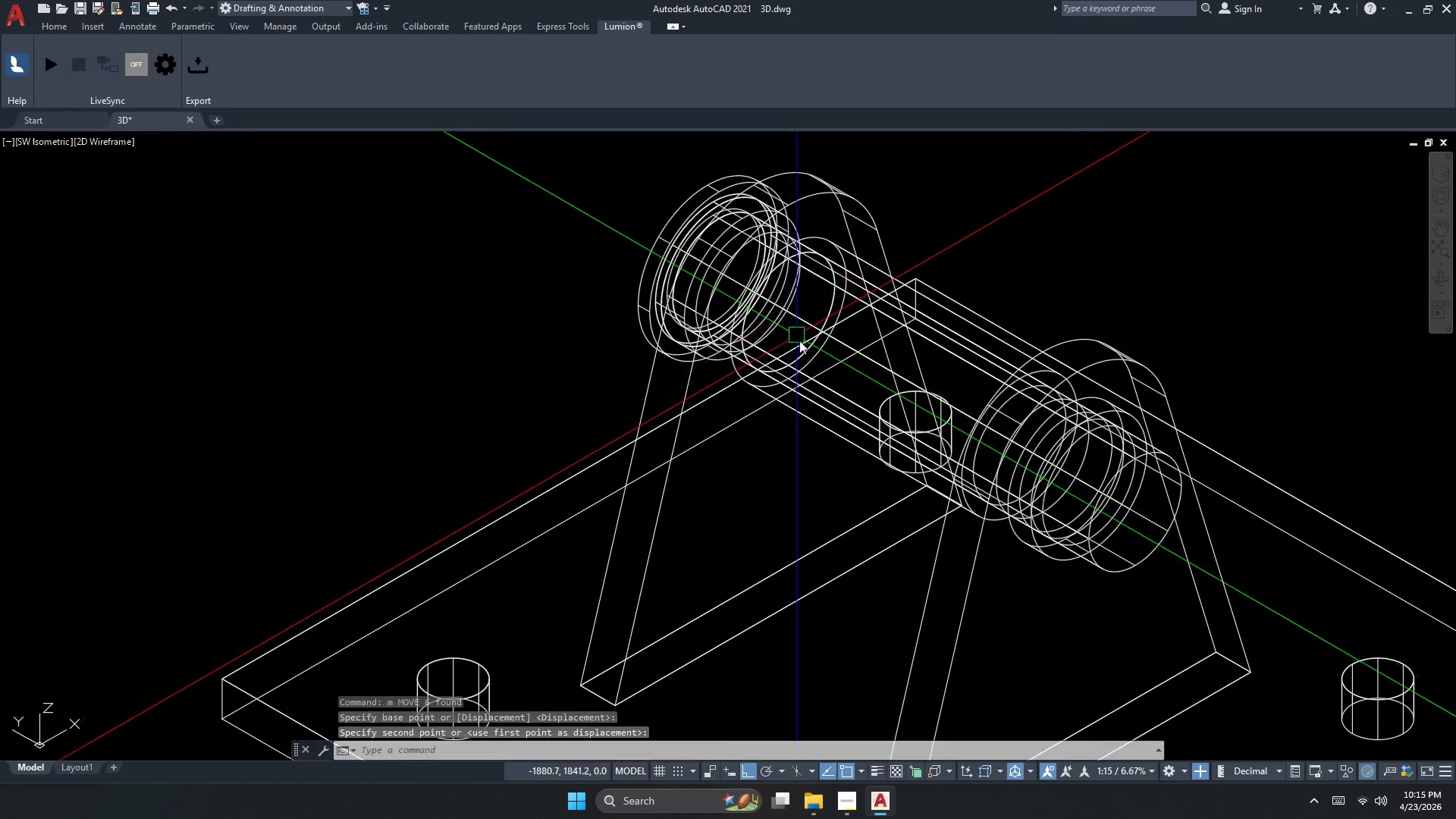 
key(Escape)
 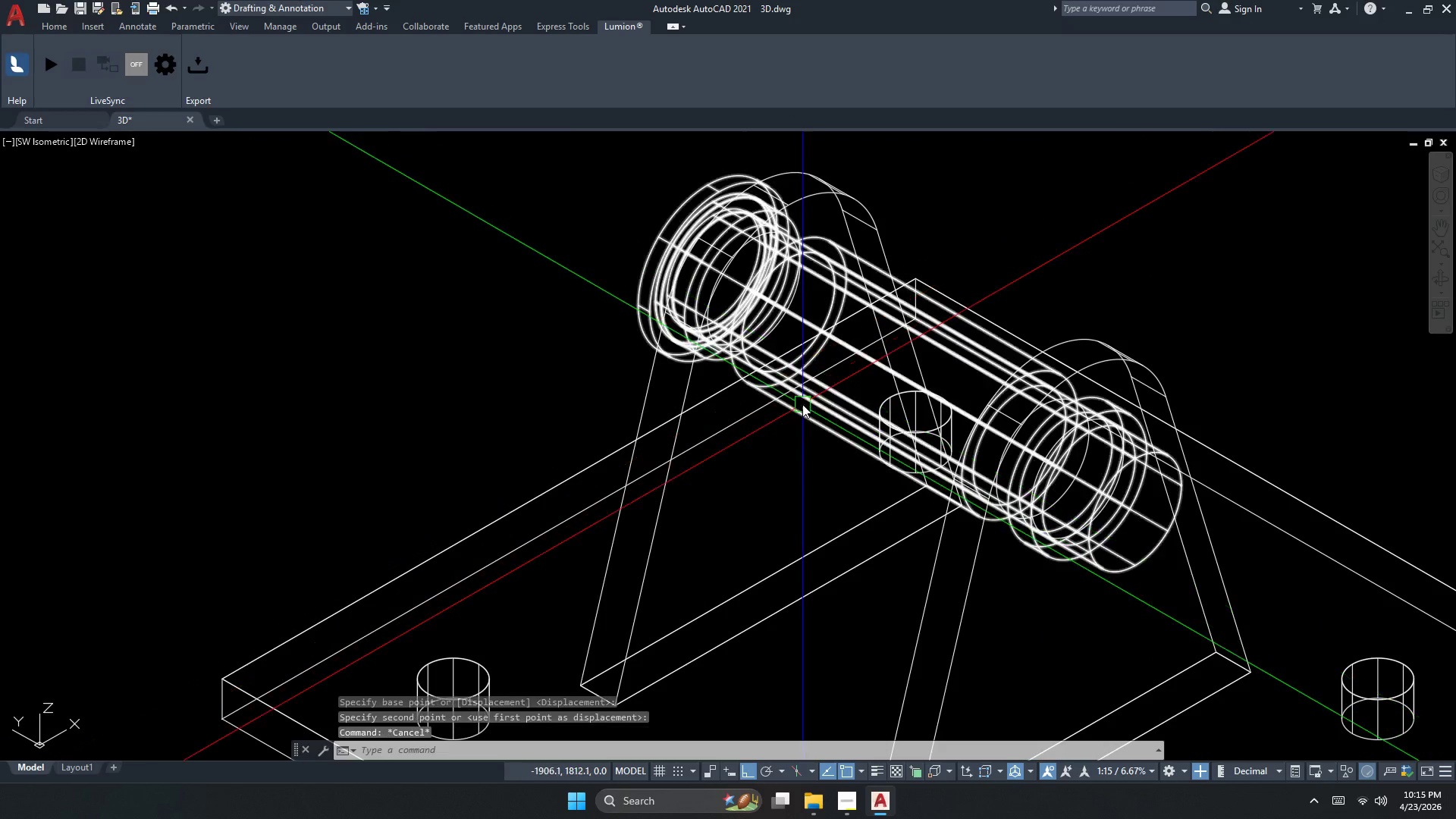 
double_click([802, 405])
 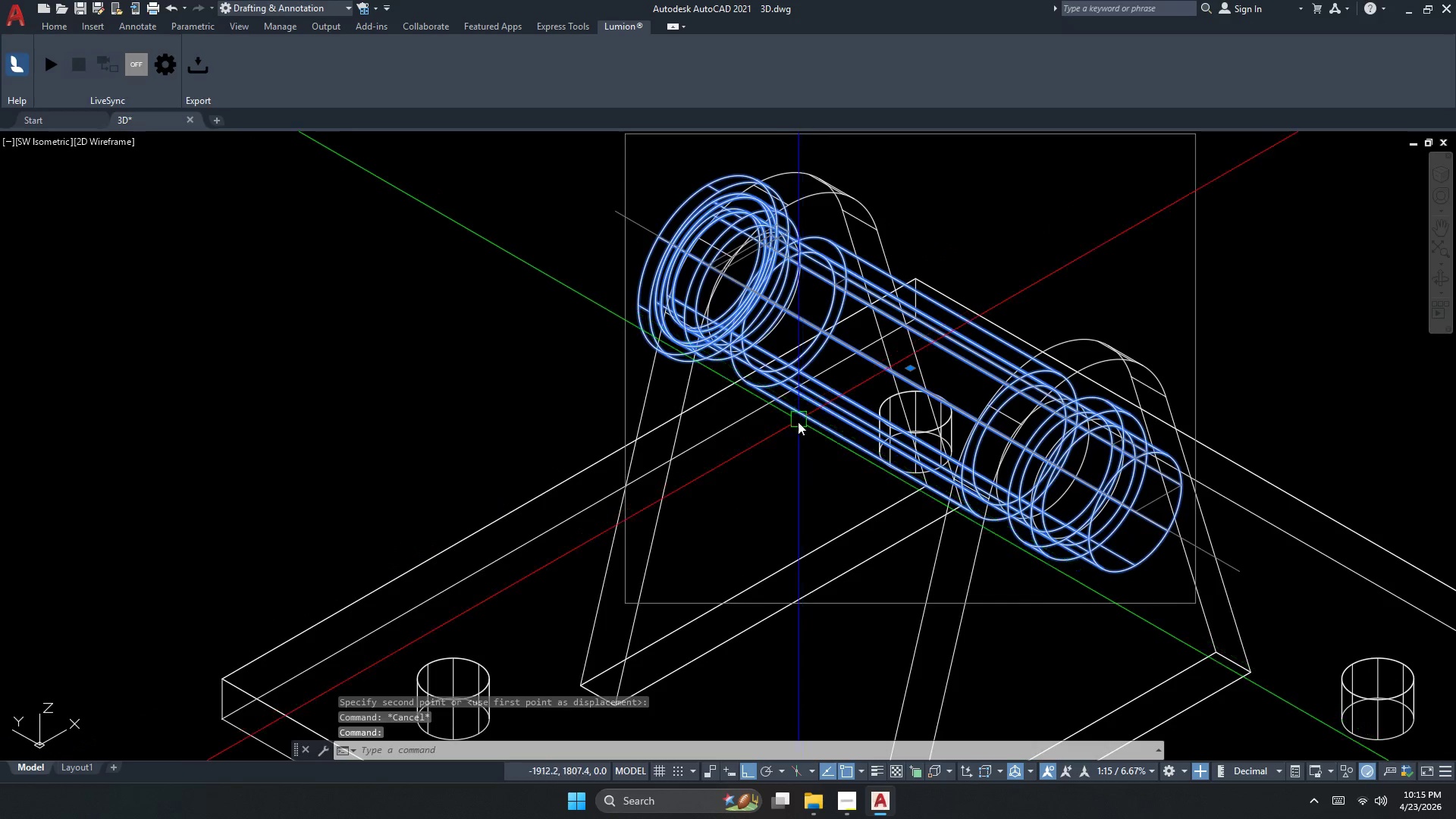 
key(M)
 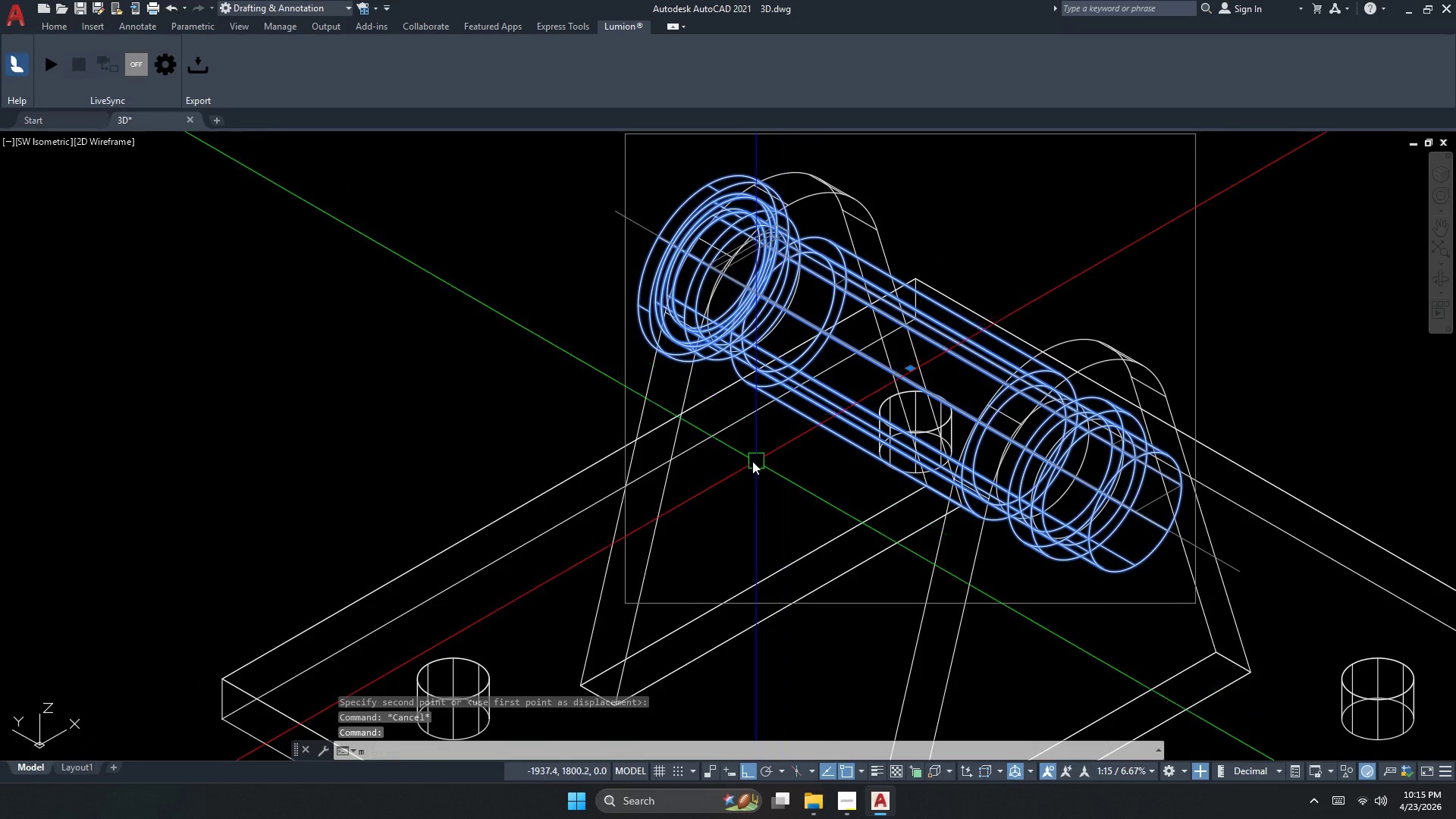 
key(Space)
 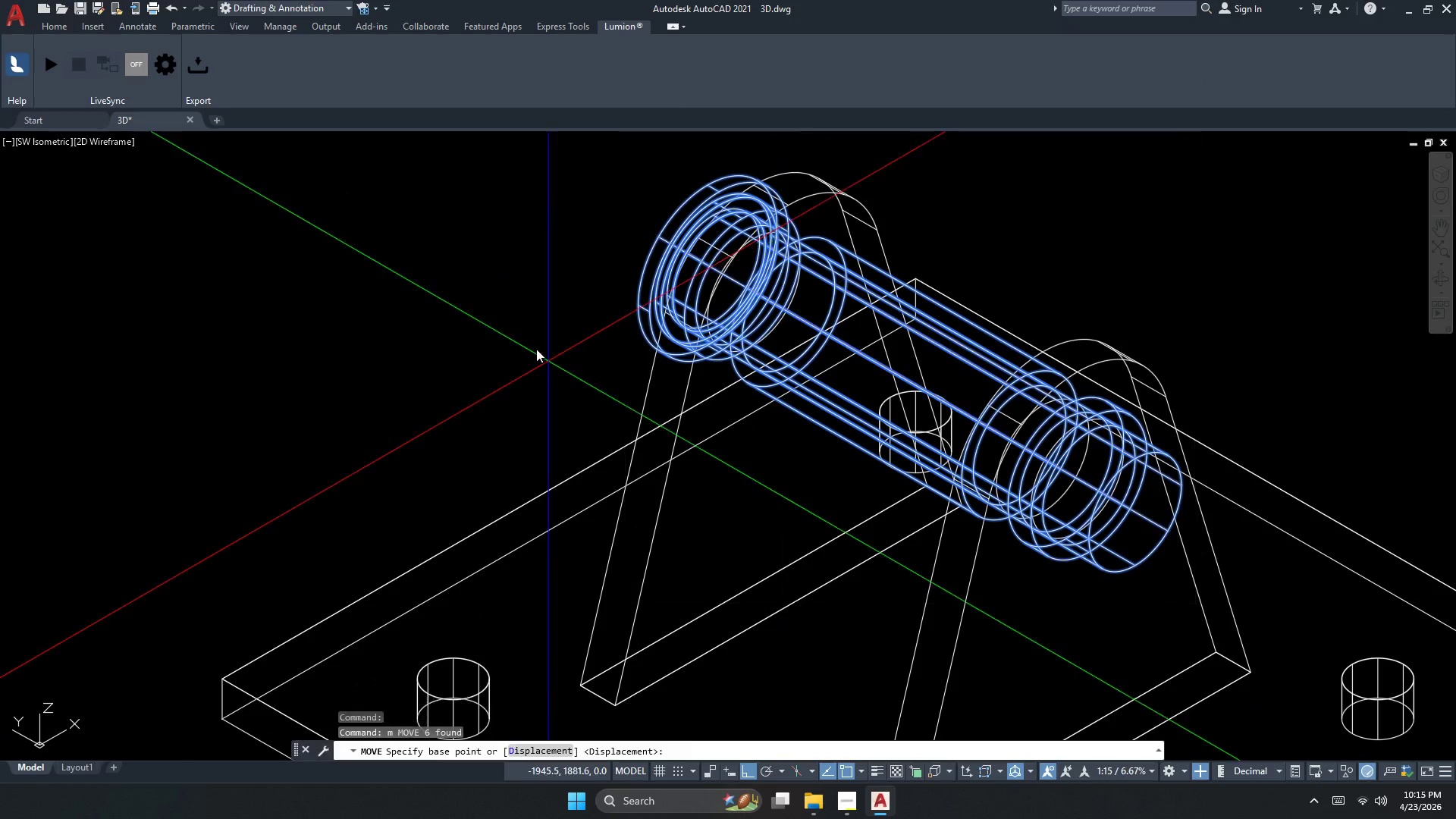 
left_click([469, 298])
 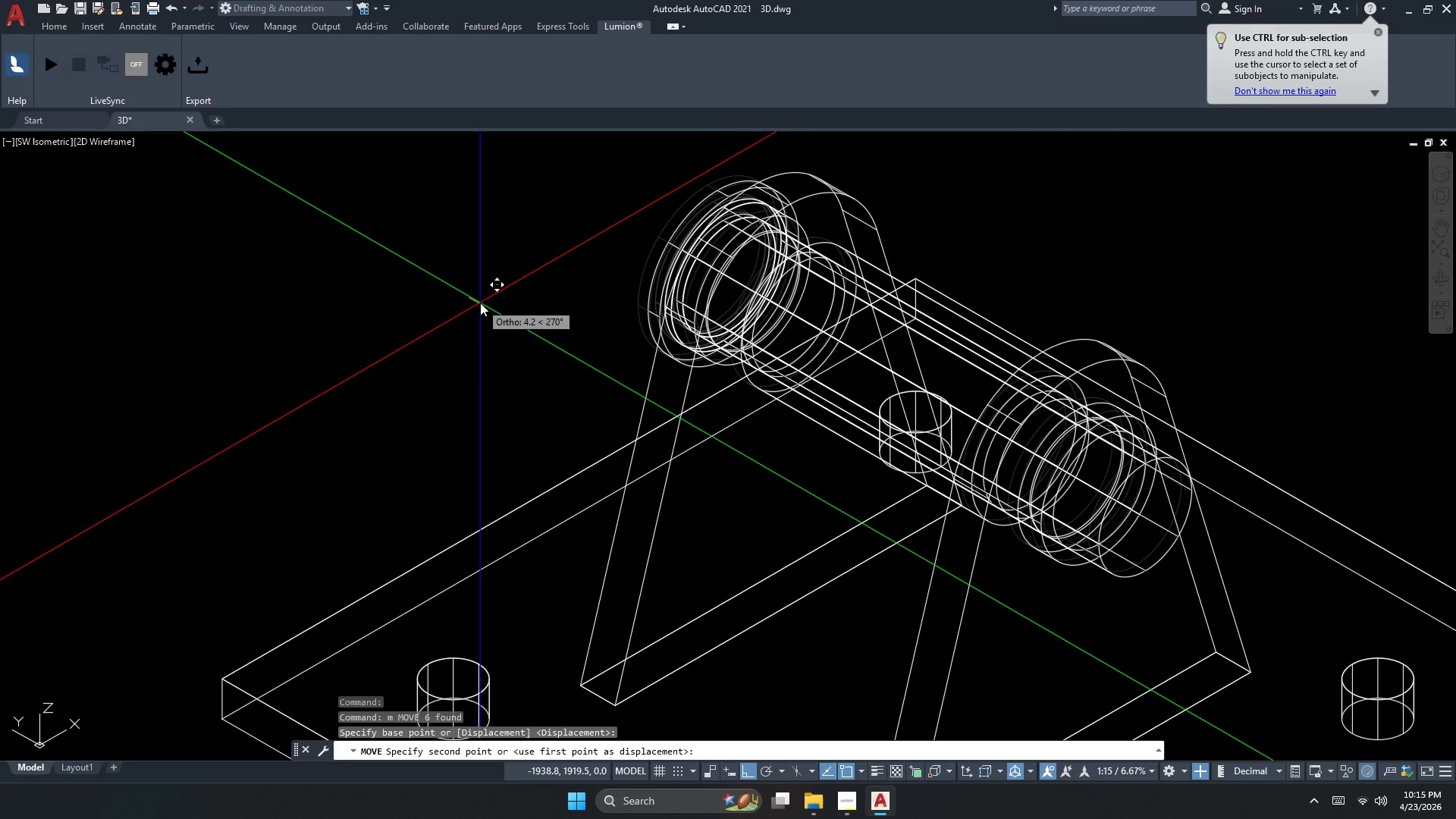 
key(Numpad5)
 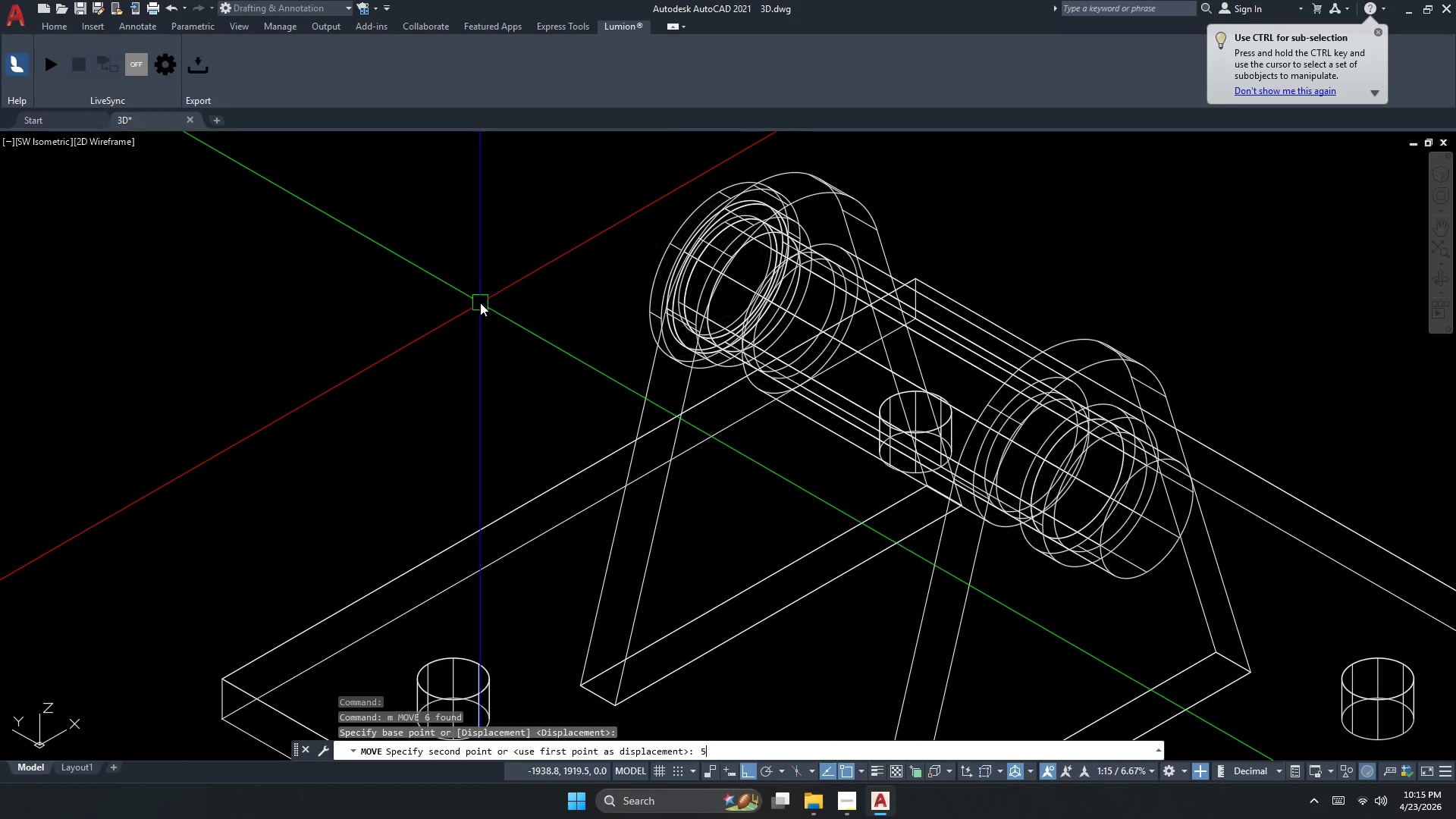 
key(NumpadEnter)
 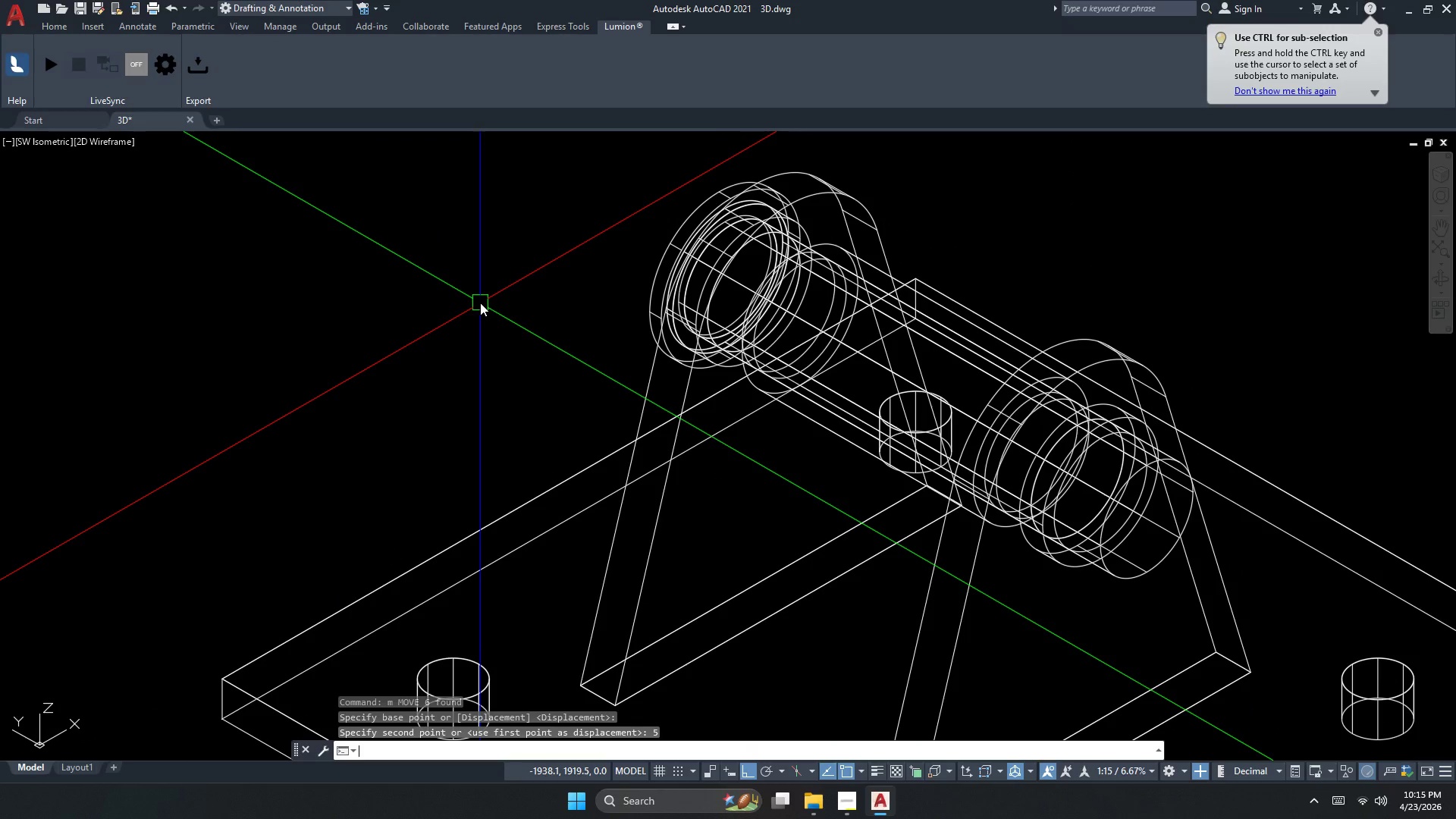 
key(Escape)
 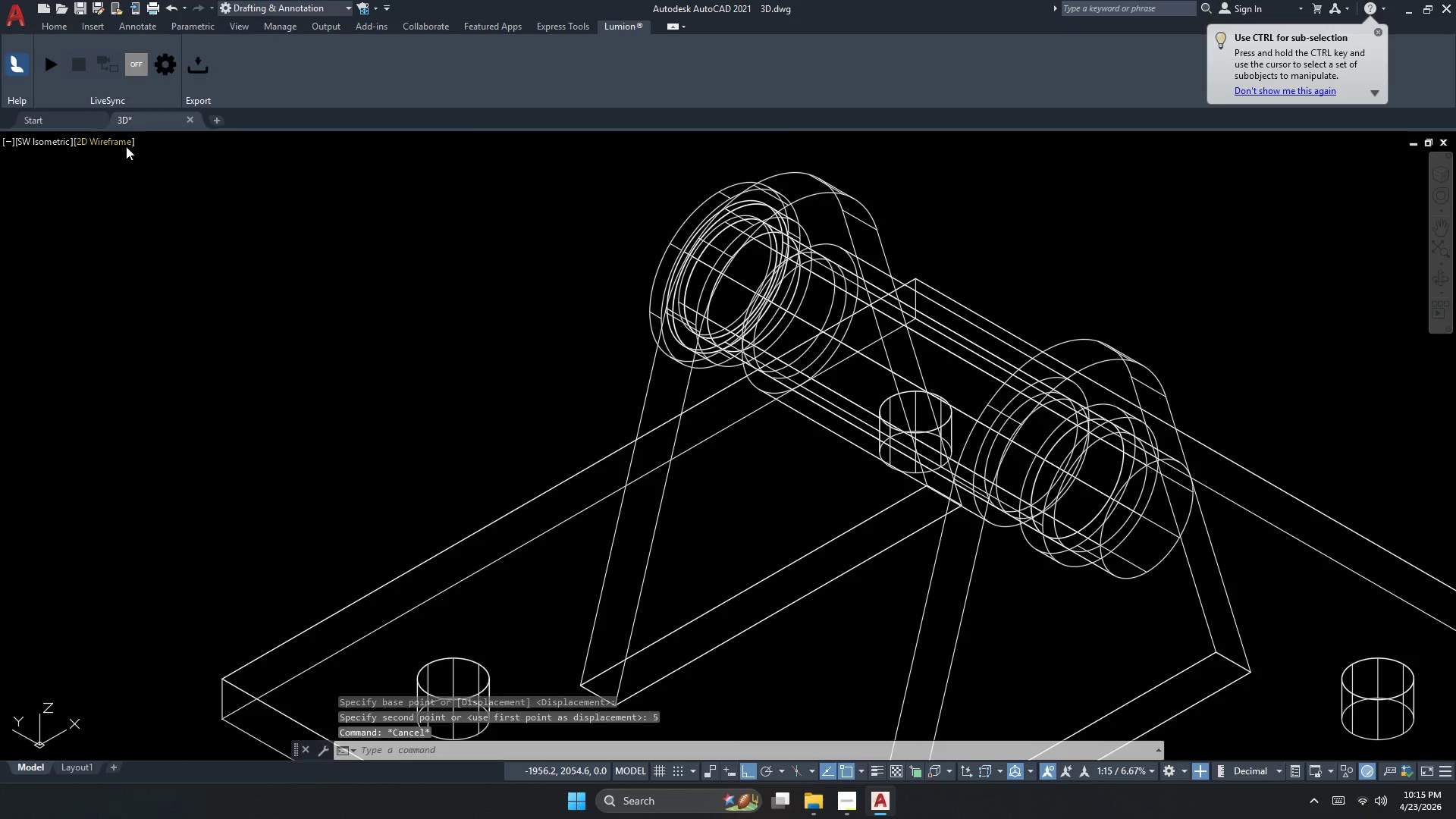 
left_click([107, 144])
 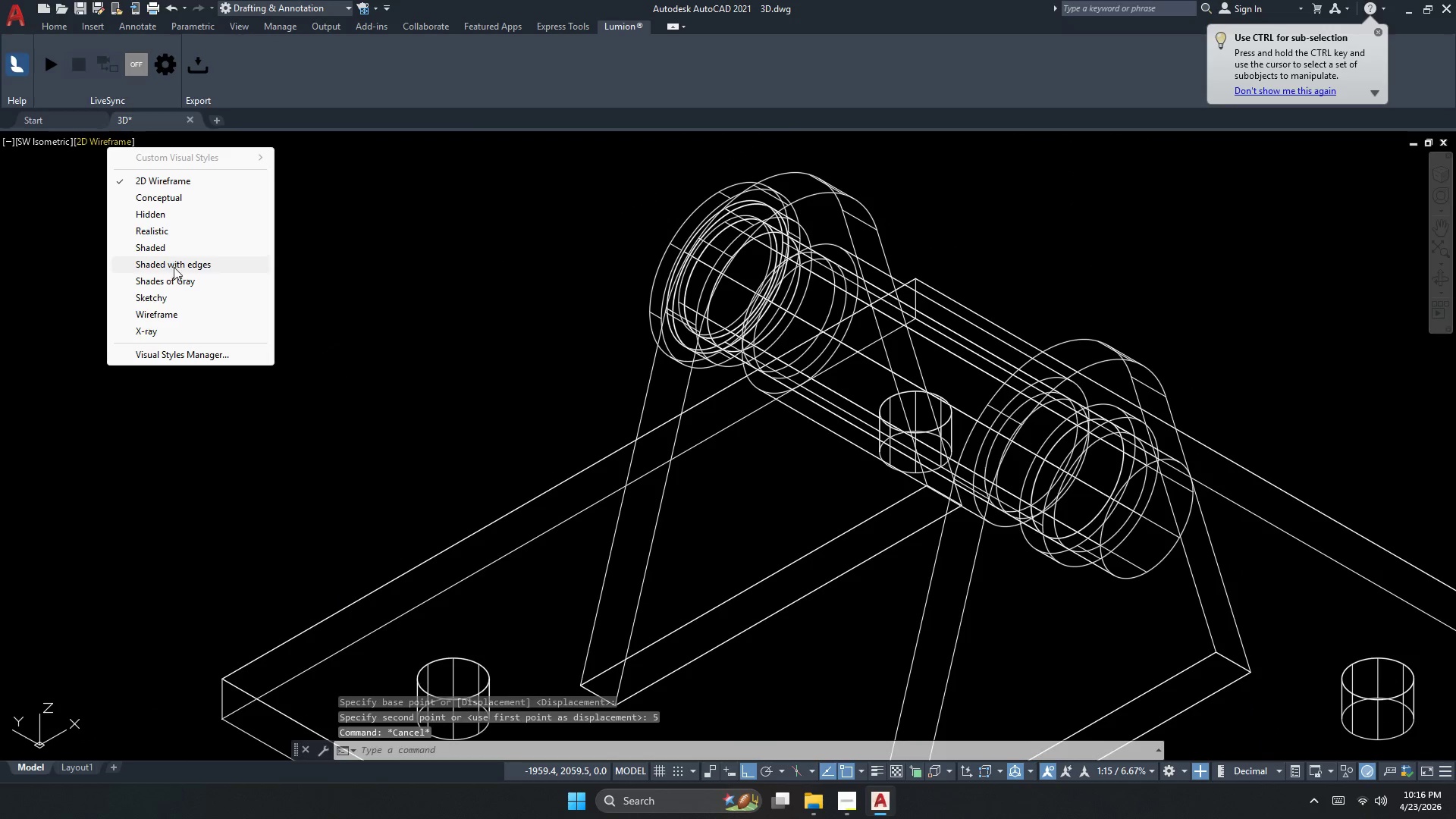 
left_click([174, 287])
 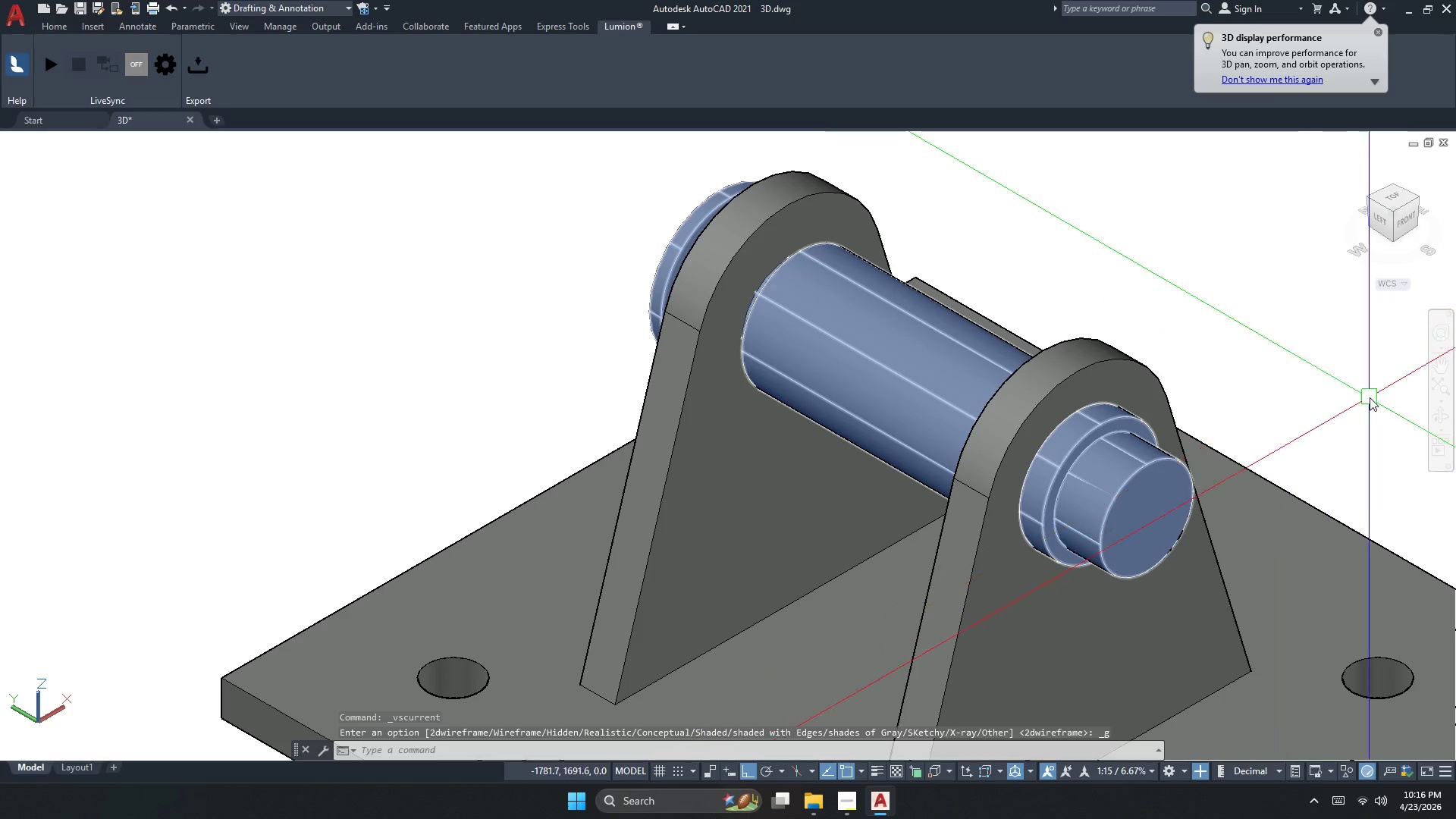 
left_click([1445, 419])
 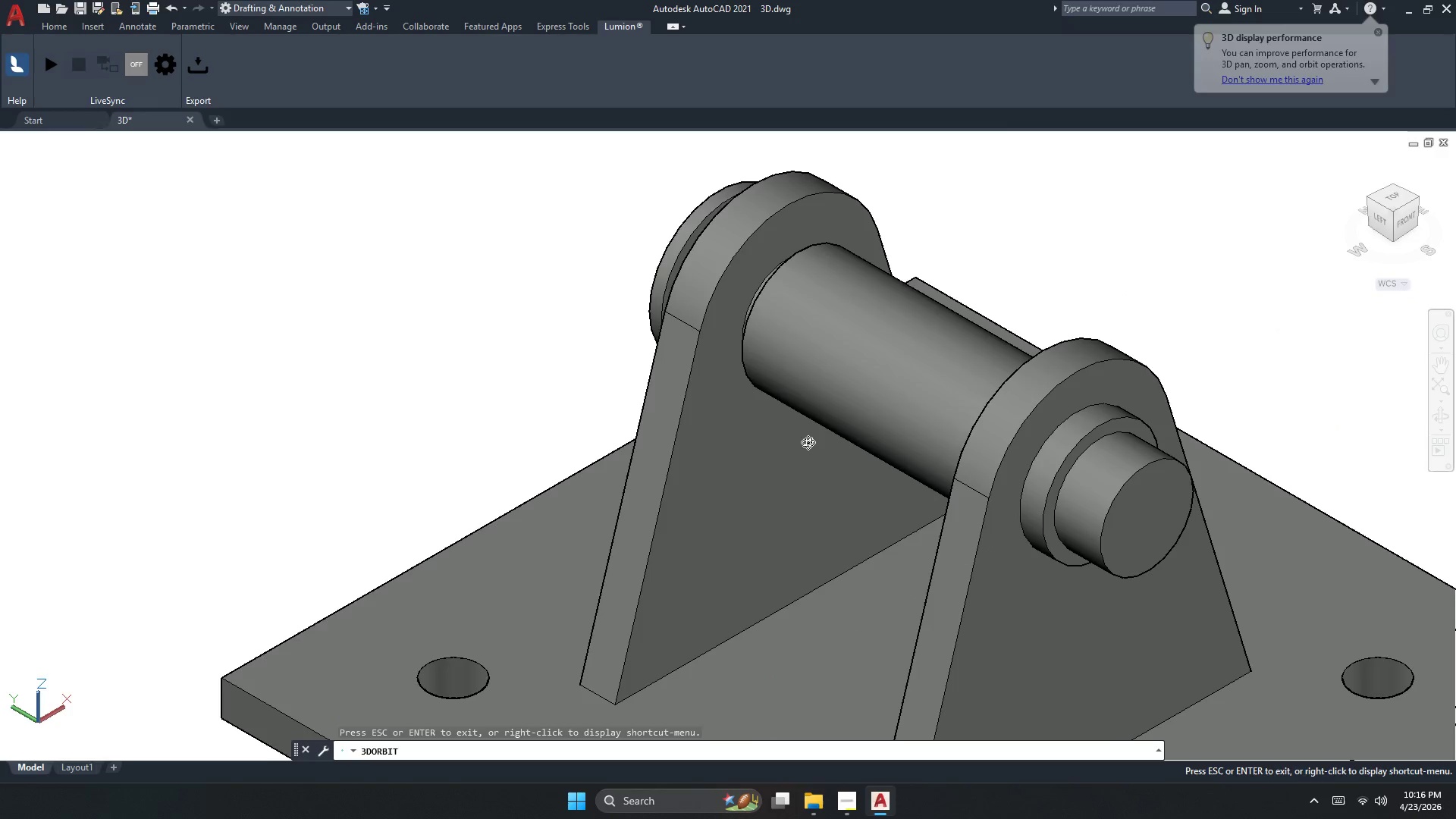 
left_click_drag(start_coordinate=[804, 447], to_coordinate=[943, 357])
 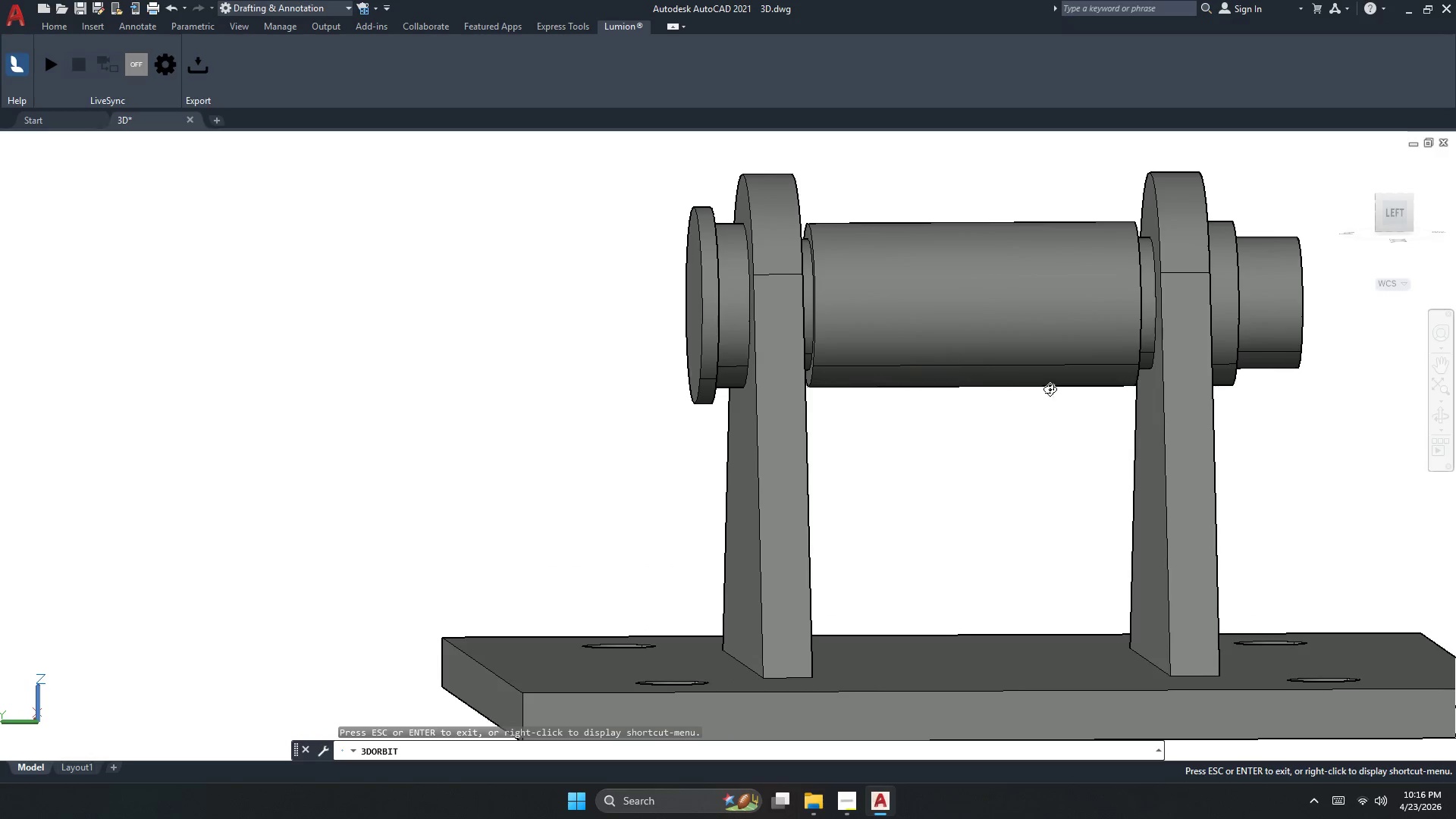 
left_click_drag(start_coordinate=[1050, 389], to_coordinate=[1078, 500])
 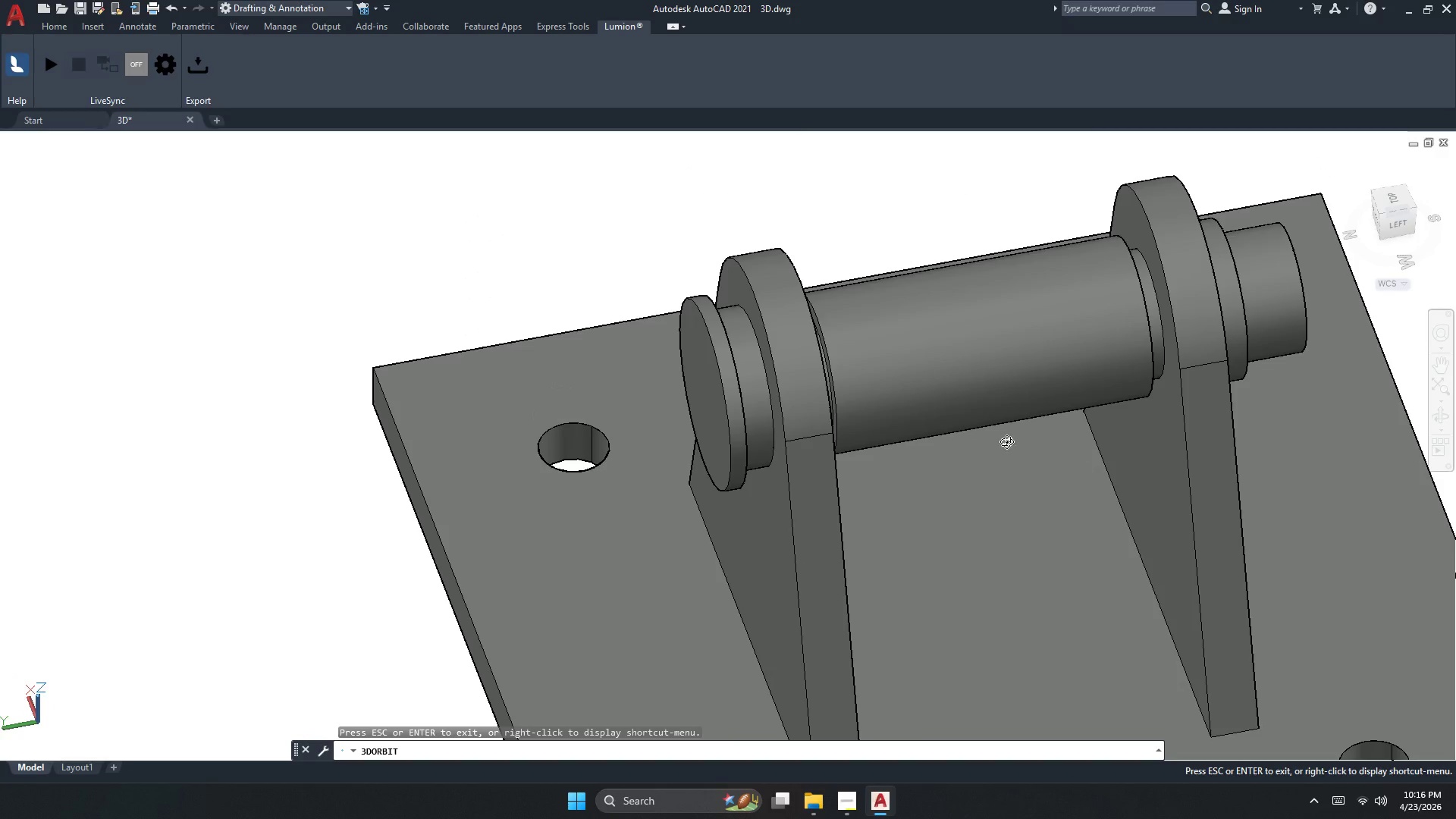 
left_click_drag(start_coordinate=[935, 507], to_coordinate=[852, 576])
 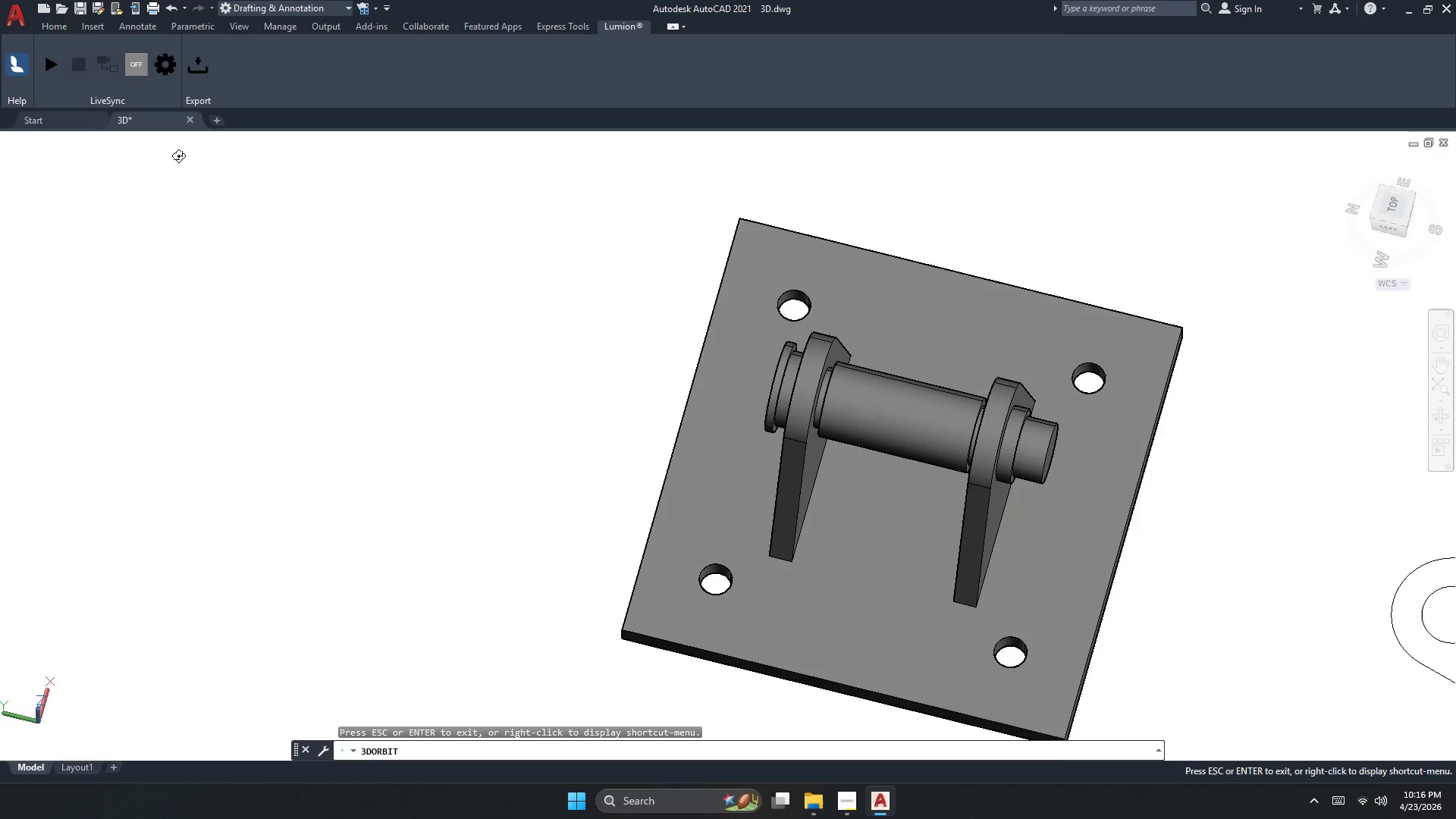 
scroll: coordinate [844, 397], scroll_direction: down, amount: 8.0
 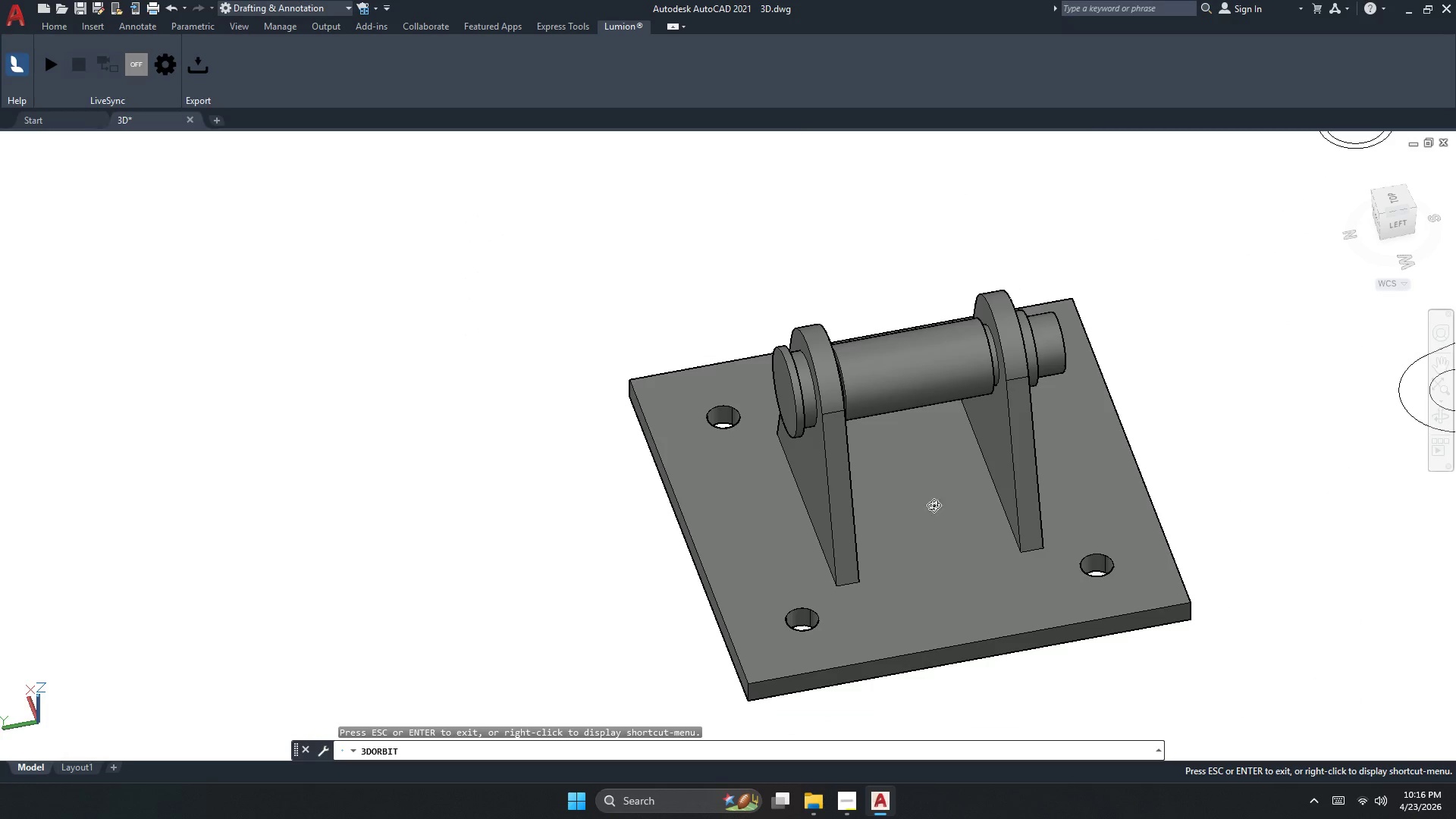 
key(Escape)
 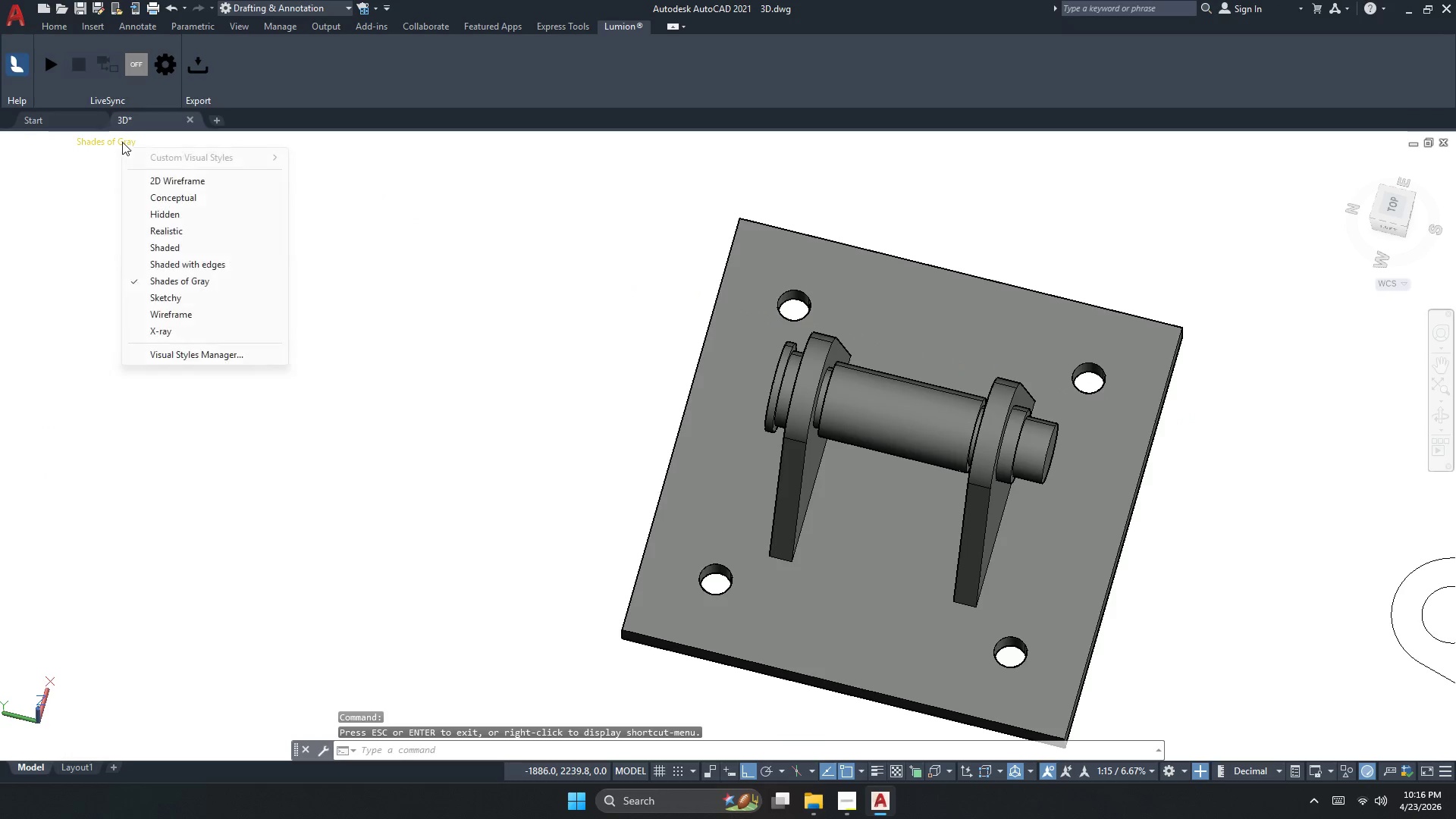 
left_click([169, 184])
 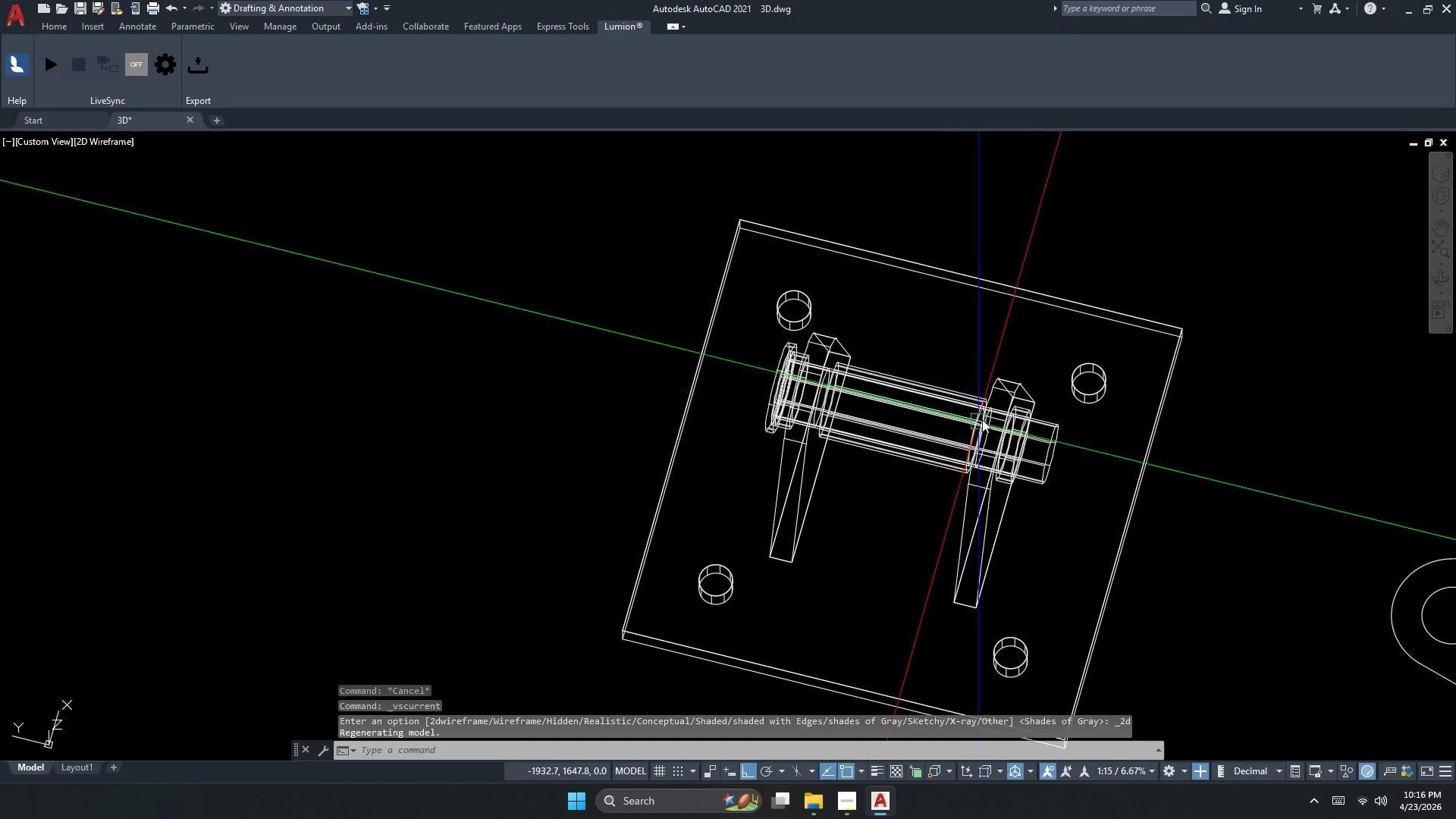 
key(Escape)
 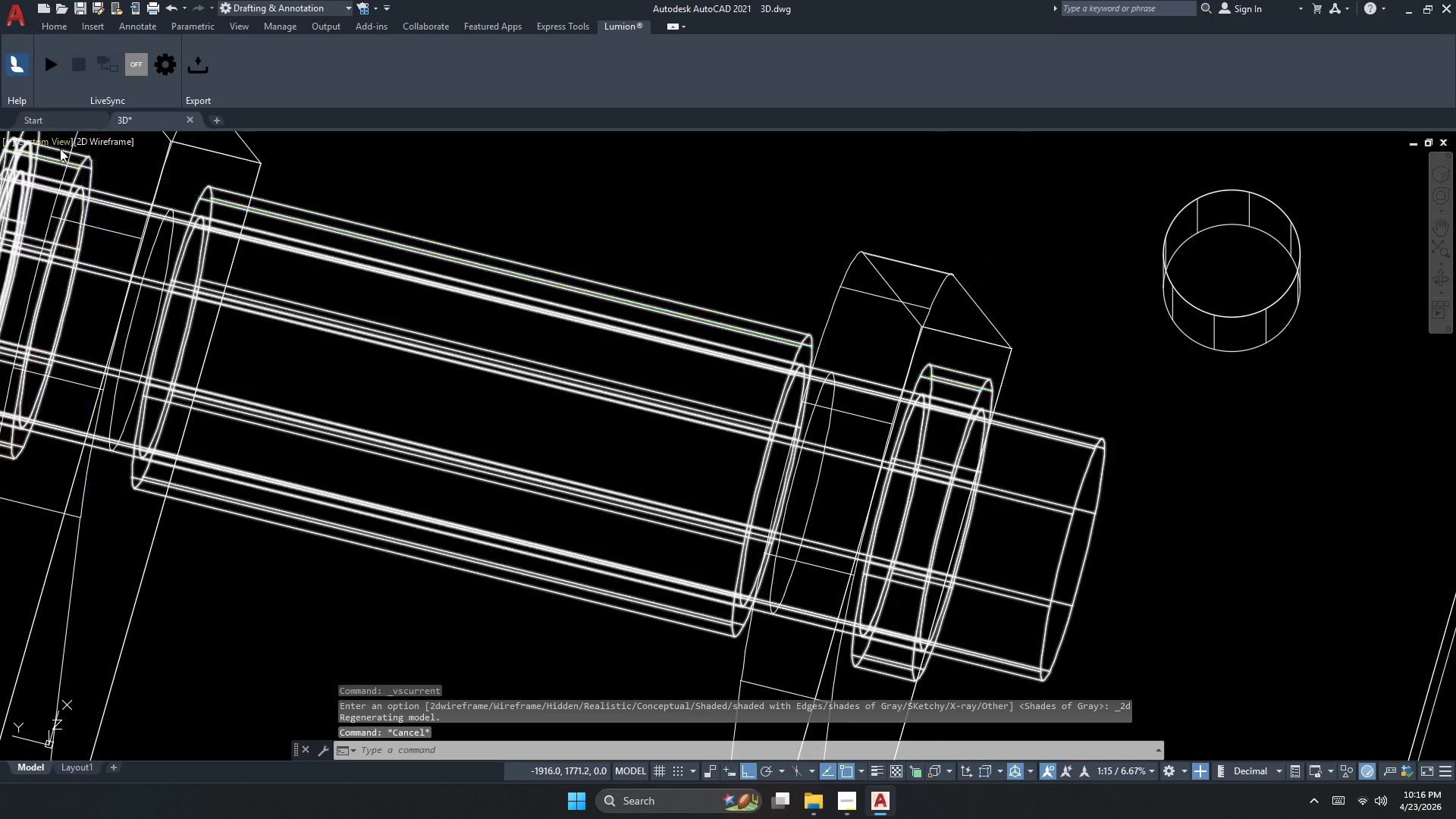 
scroll: coordinate [1042, 419], scroll_direction: up, amount: 3.0
 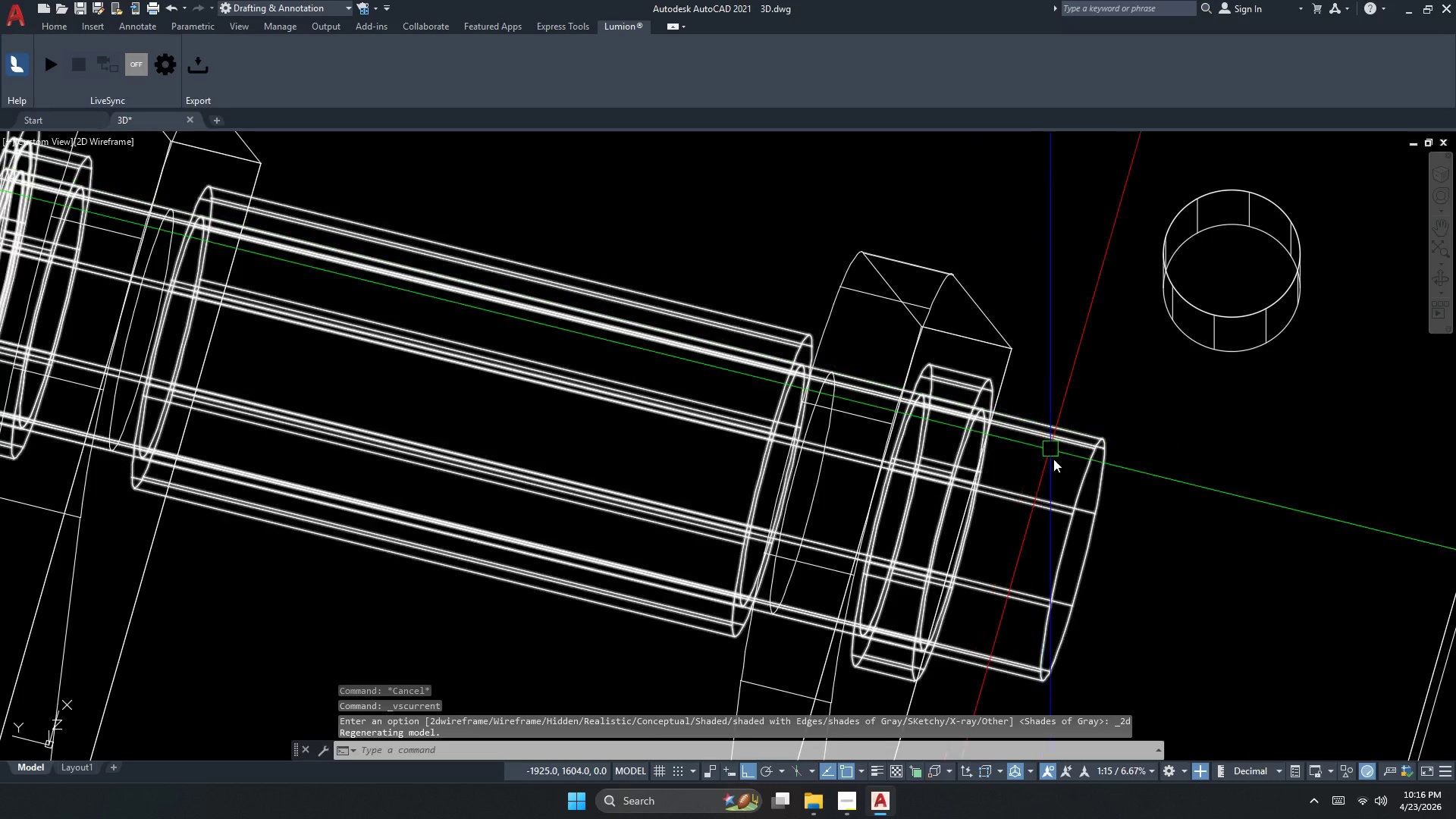 
left_click([51, 138])
 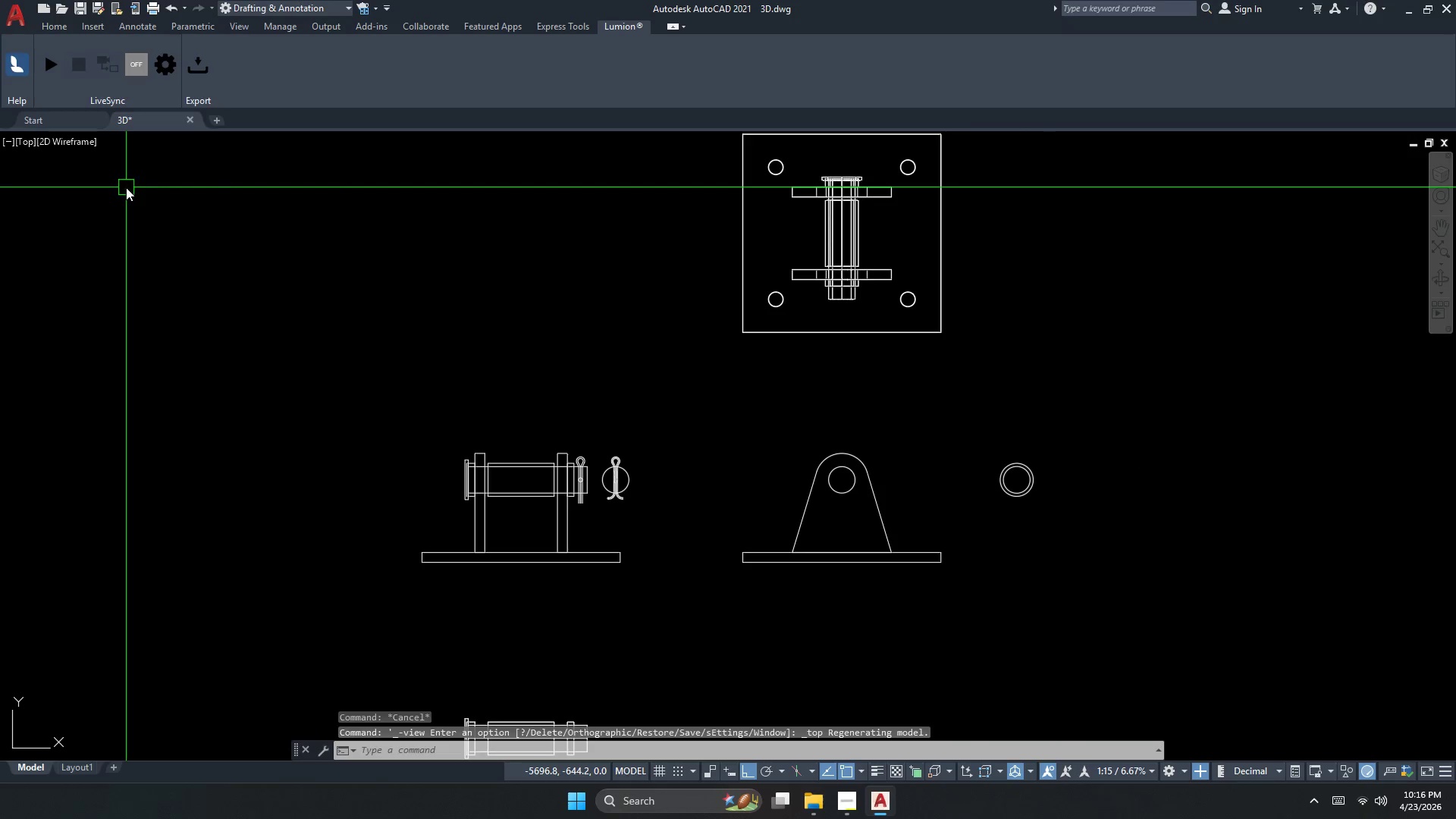 
scroll: coordinate [172, 253], scroll_direction: down, amount: 1.0
 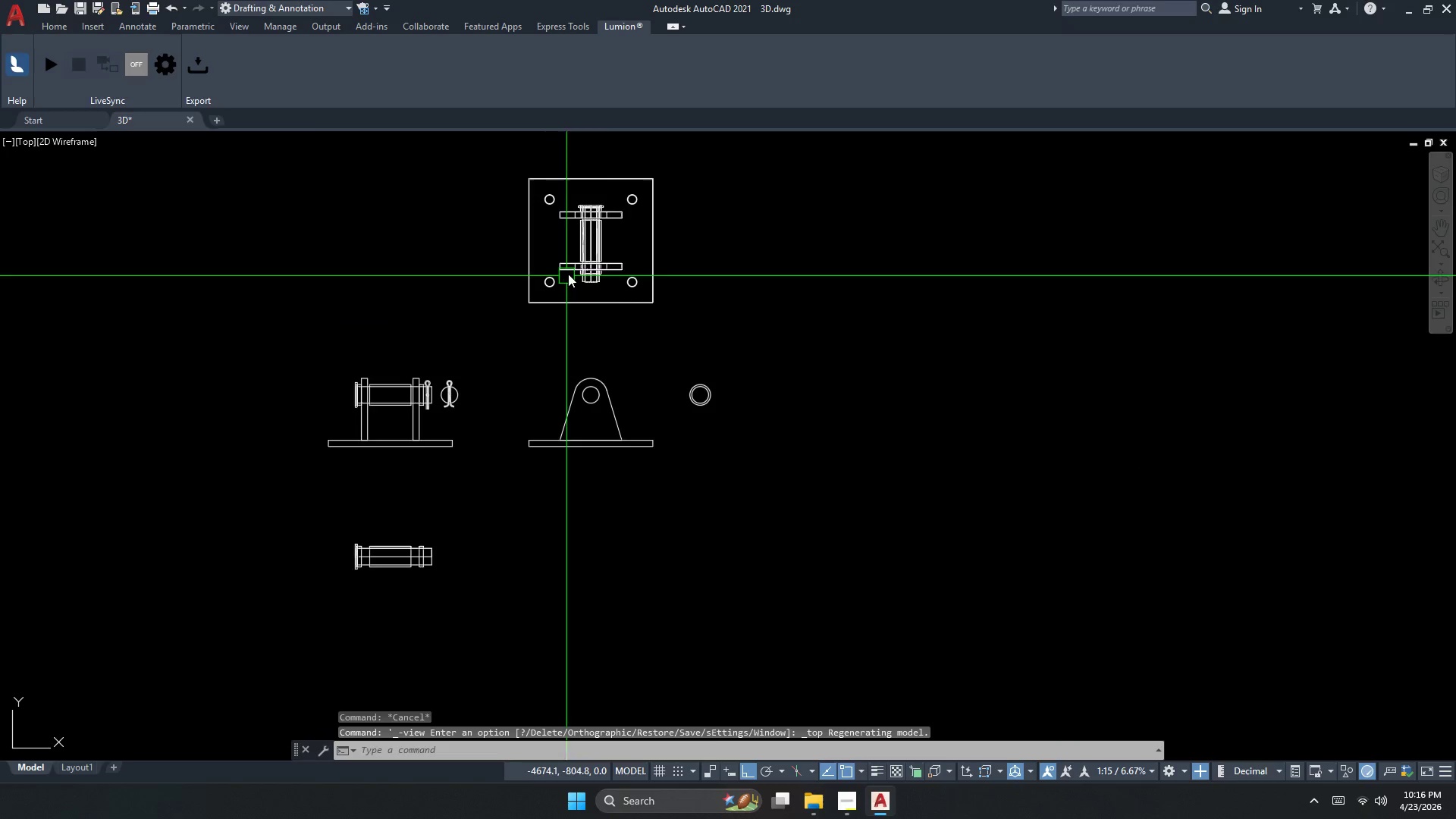 
key(Escape)
 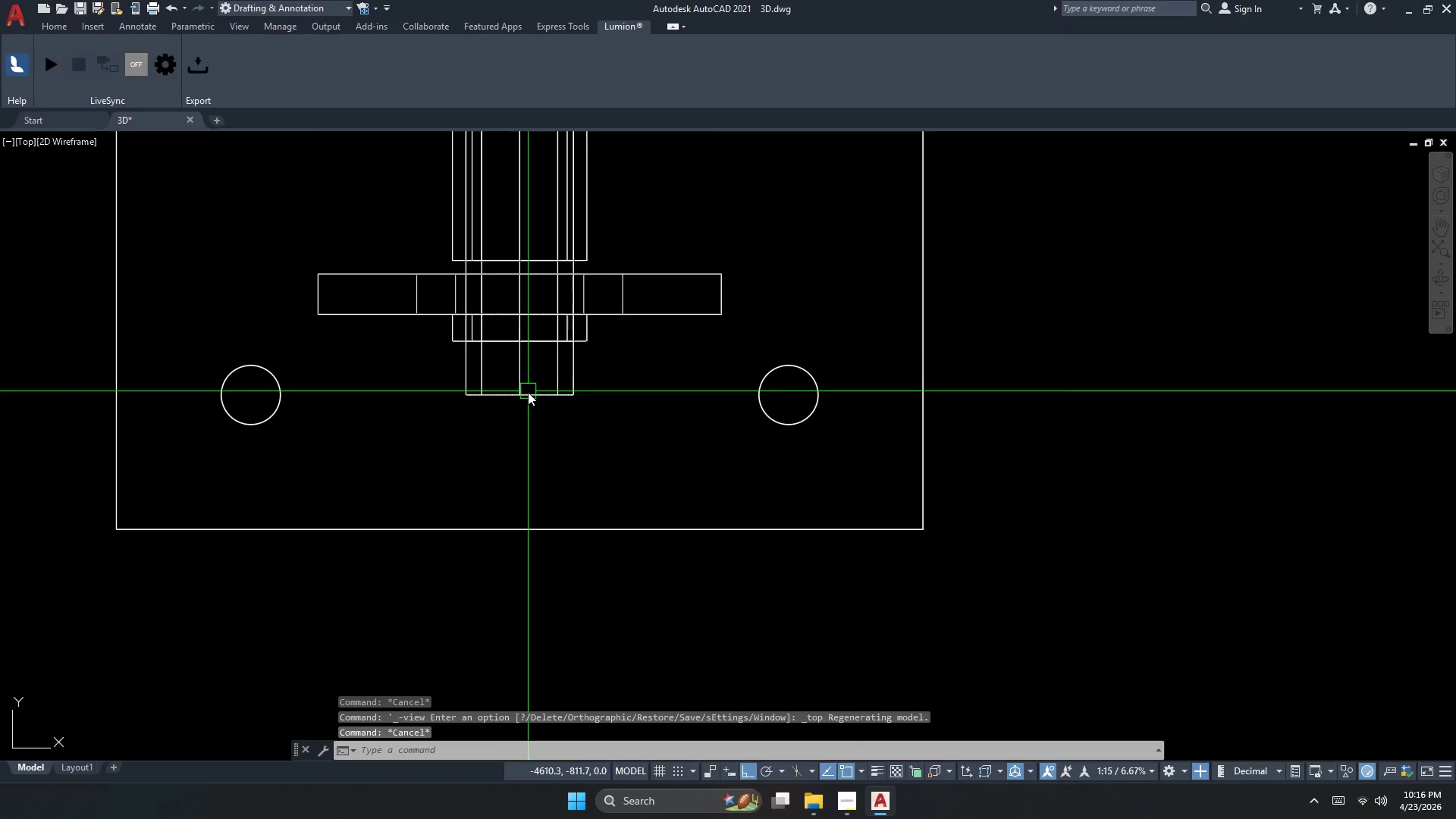 
key(C)
 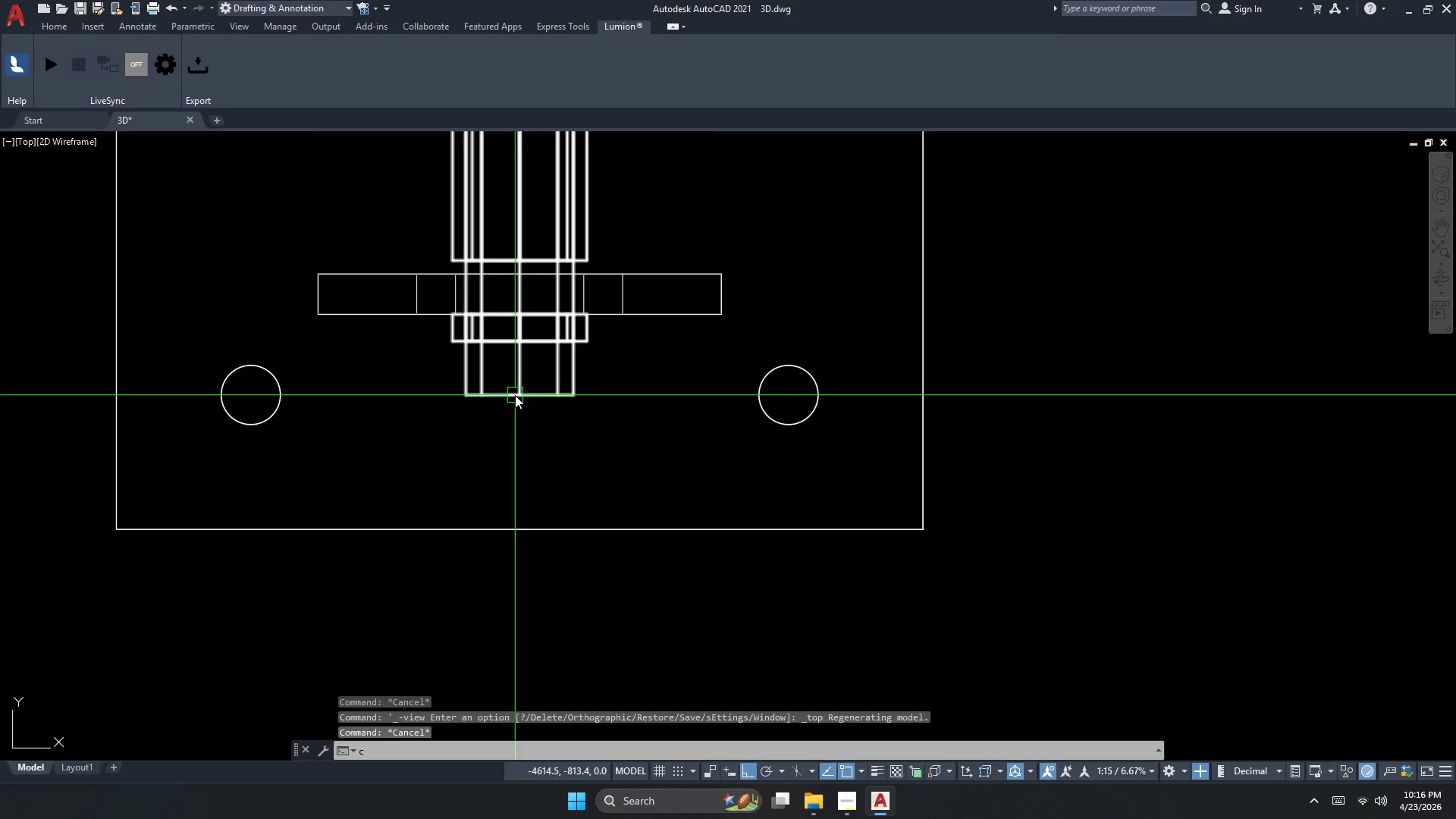 
scroll: coordinate [548, 325], scroll_direction: up, amount: 4.0
 